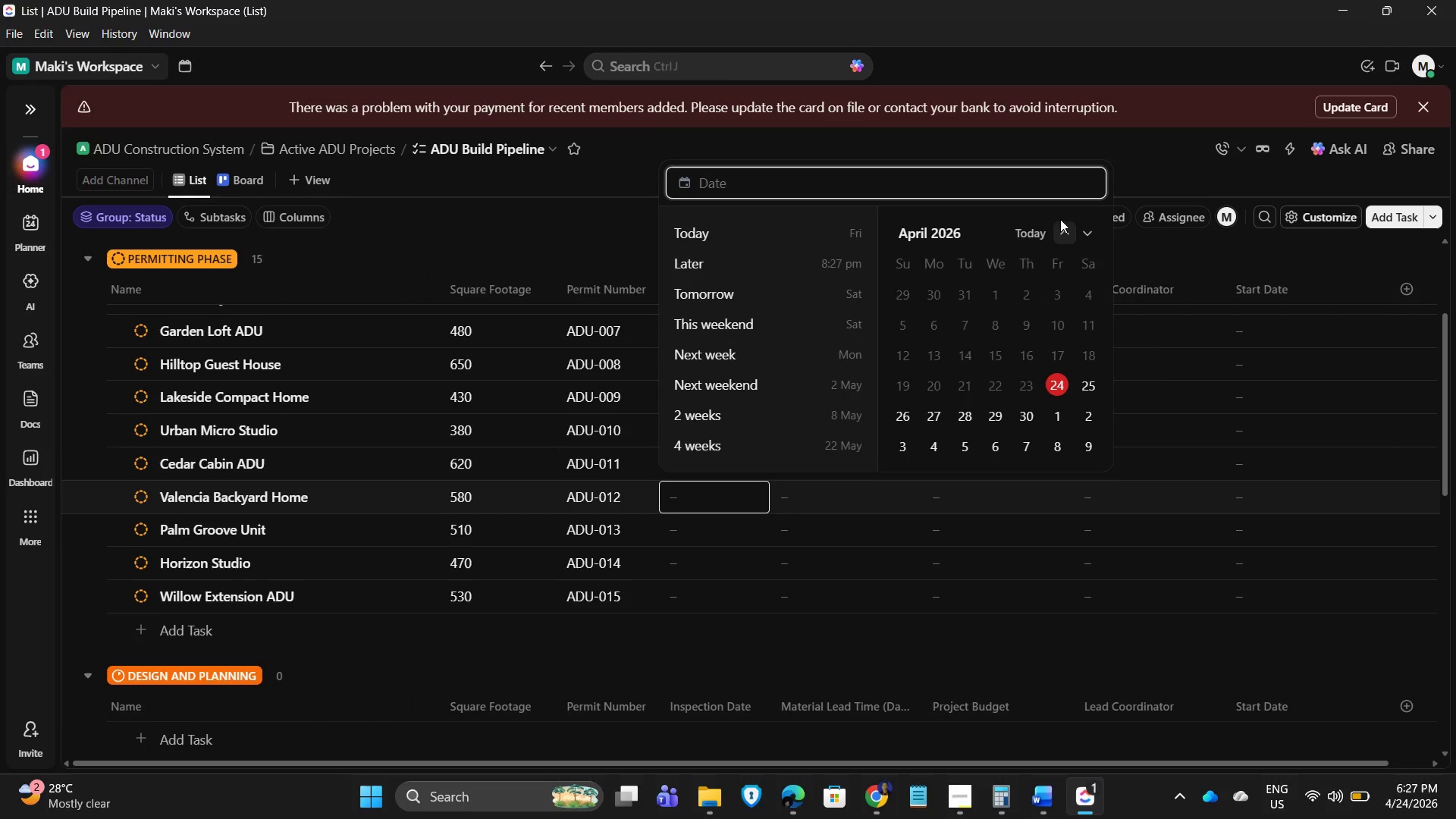 
left_click([1087, 233])
 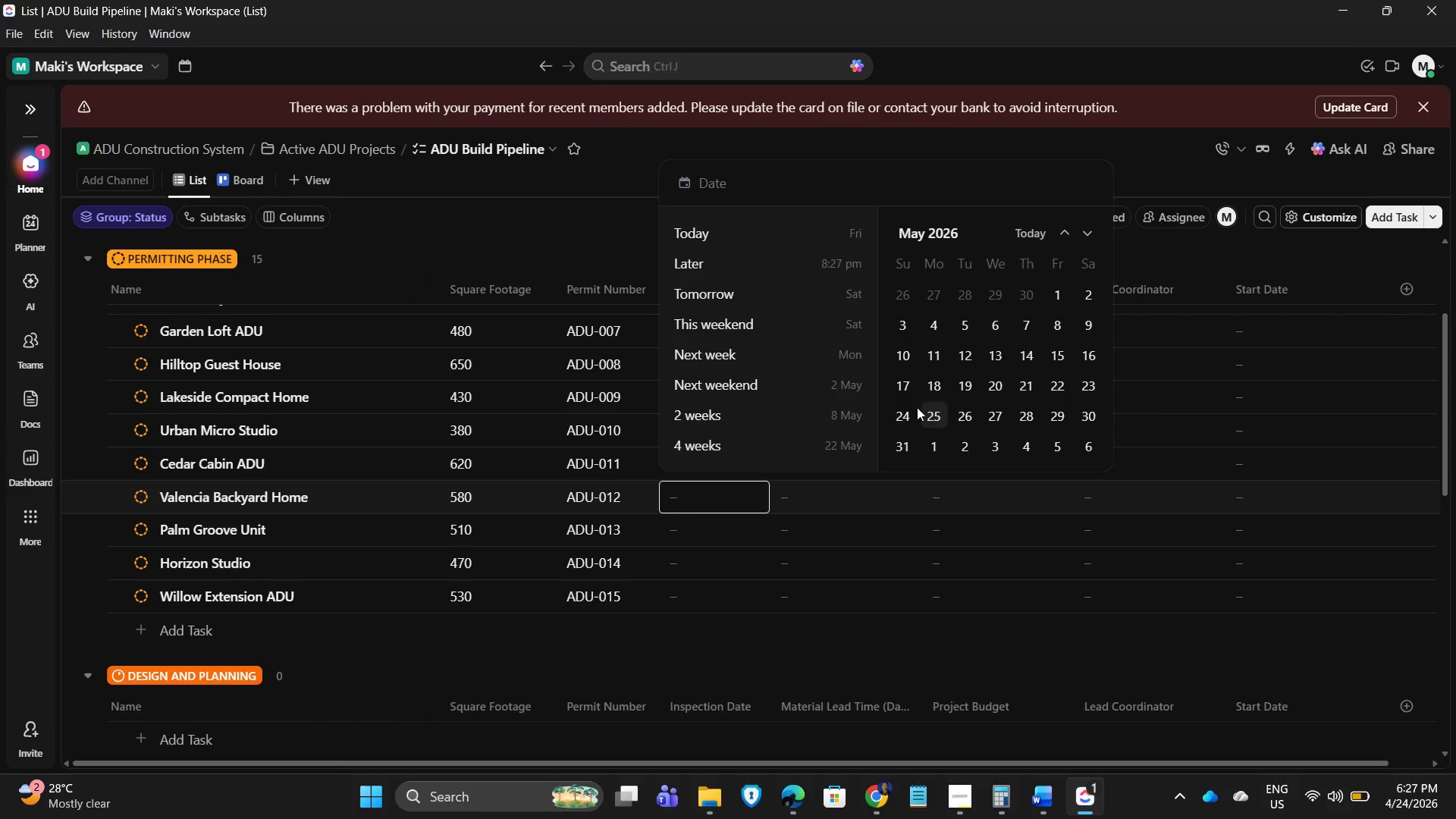 
left_click([930, 417])
 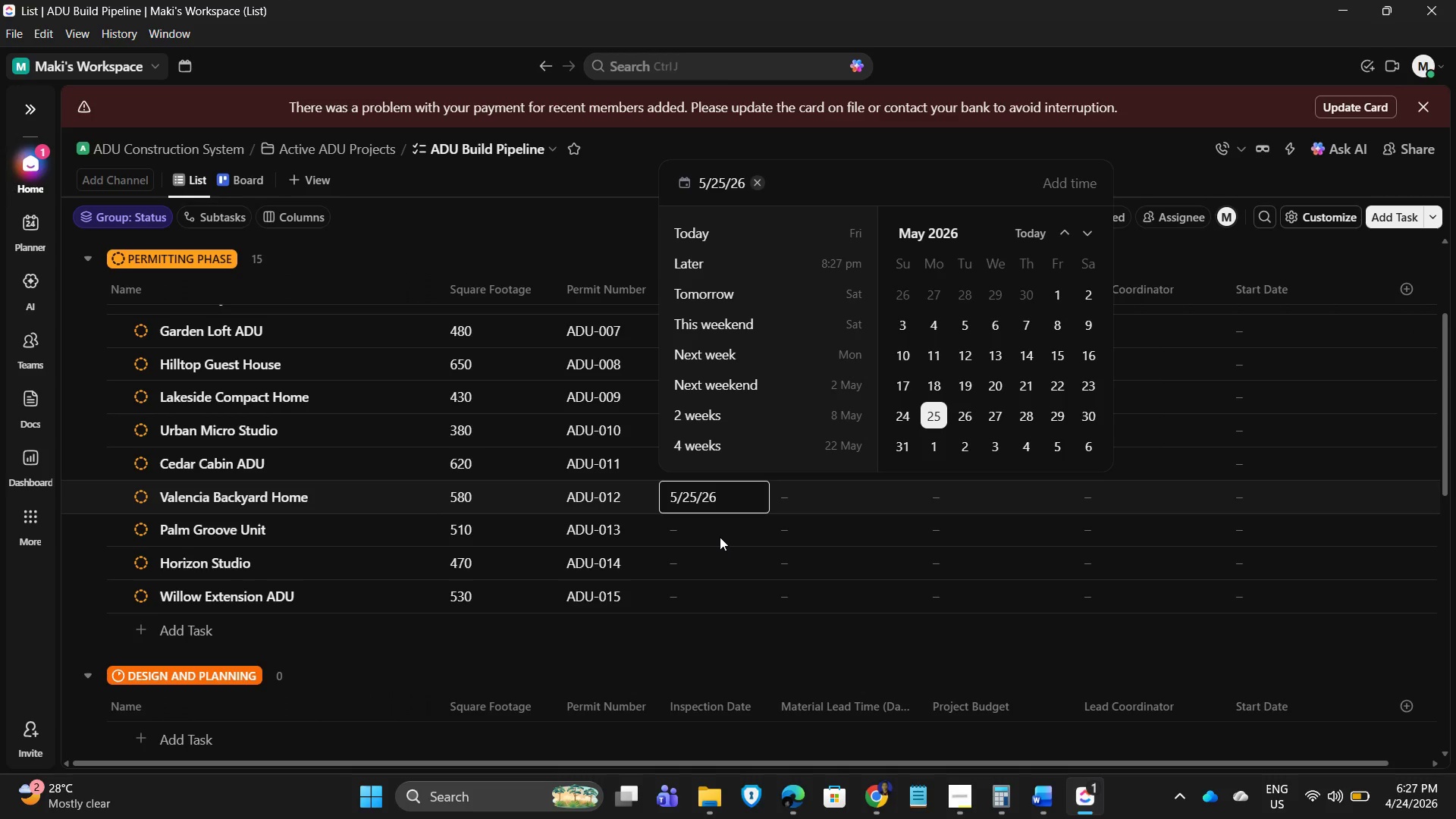 
left_click([718, 537])
 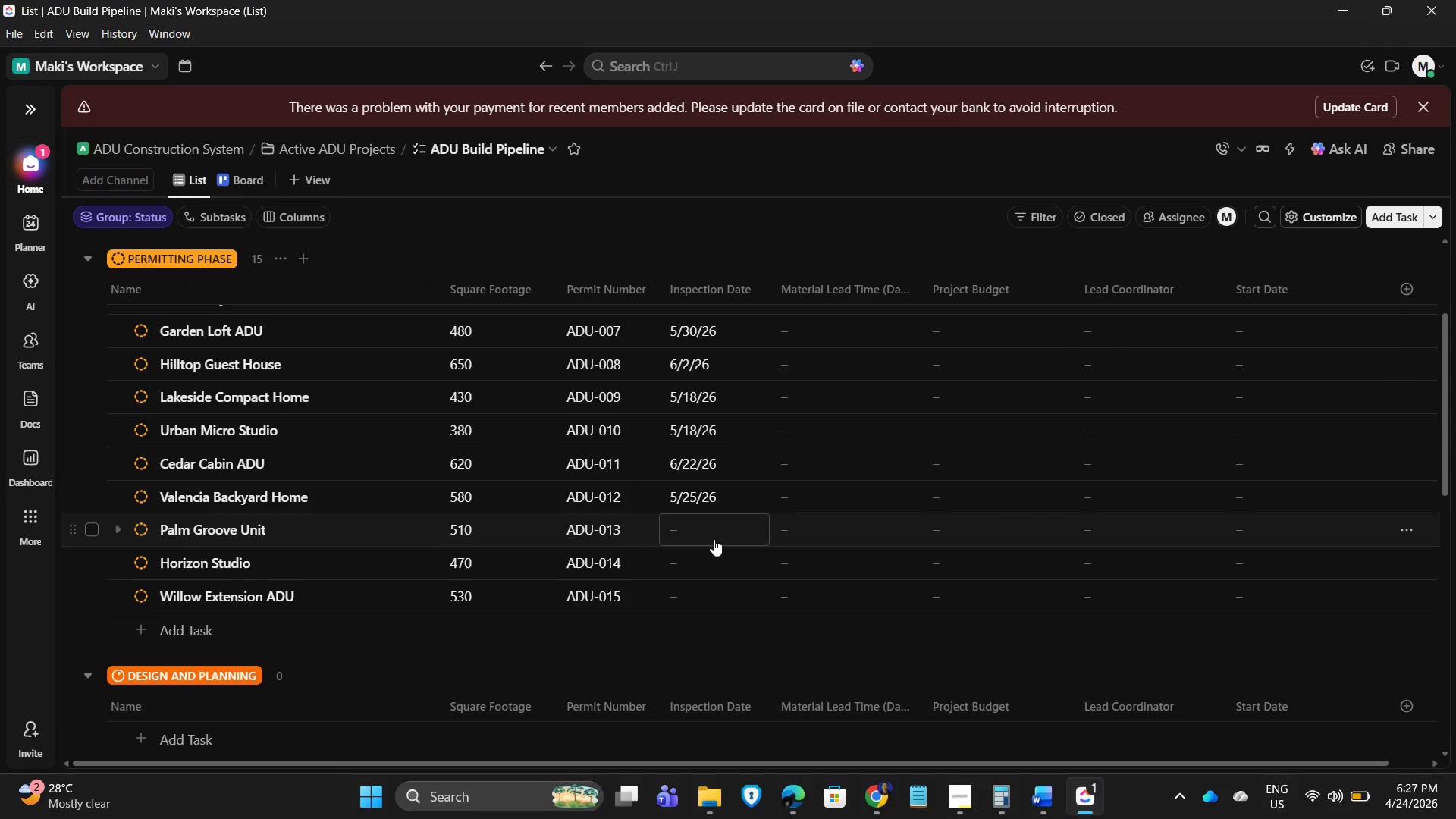 
wait(5.88)
 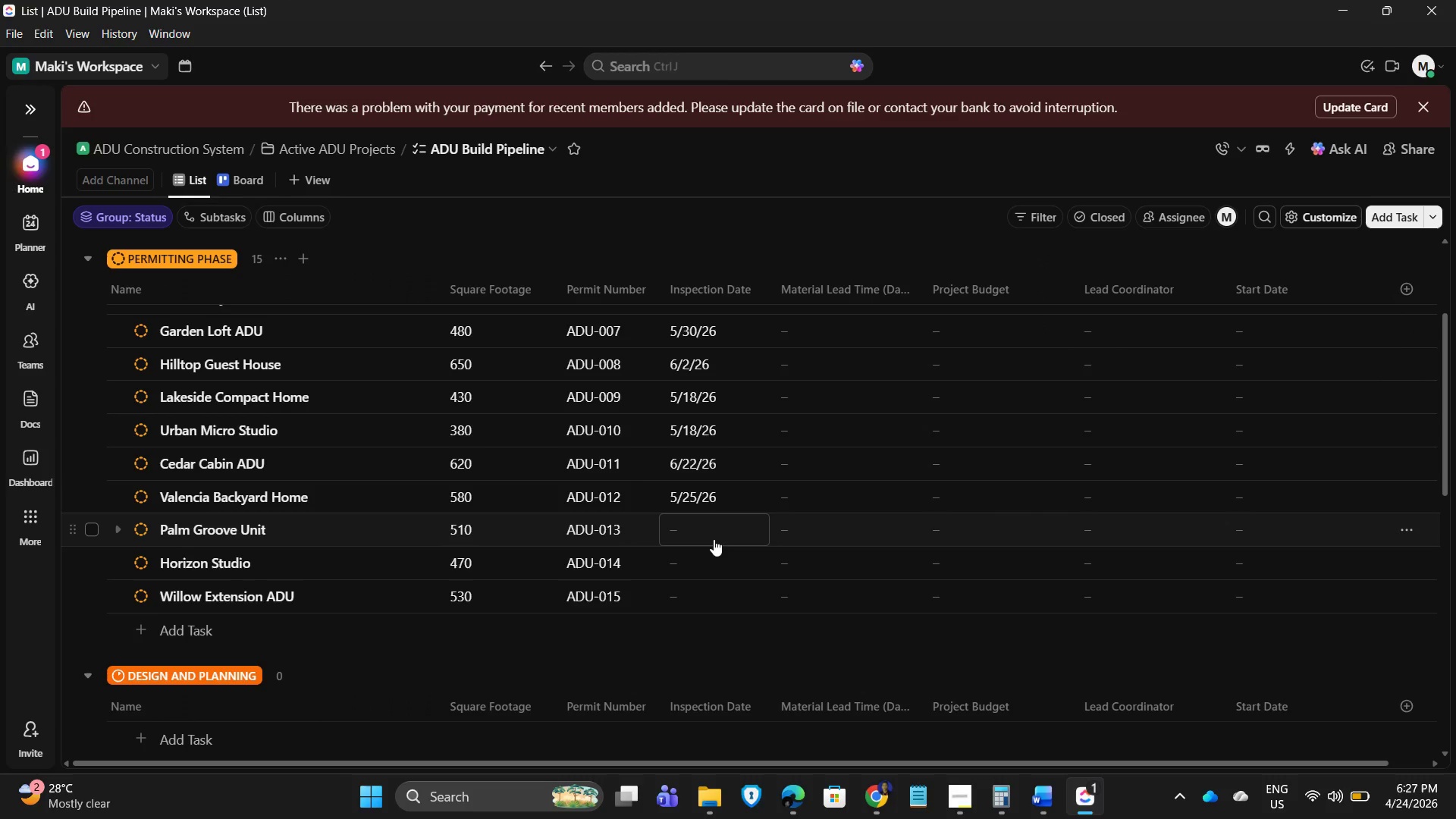 
left_click([682, 496])
 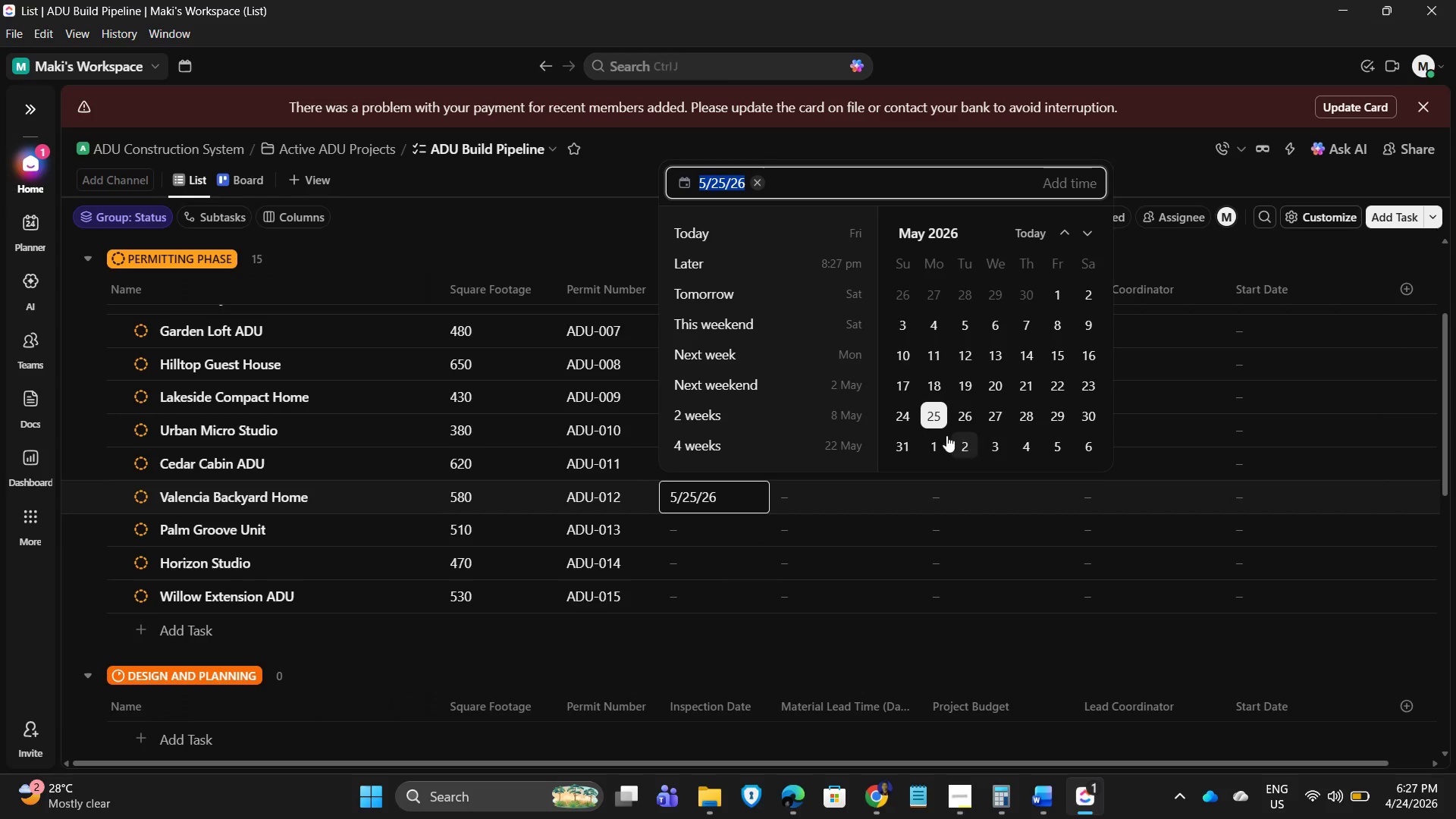 
left_click([904, 421])
 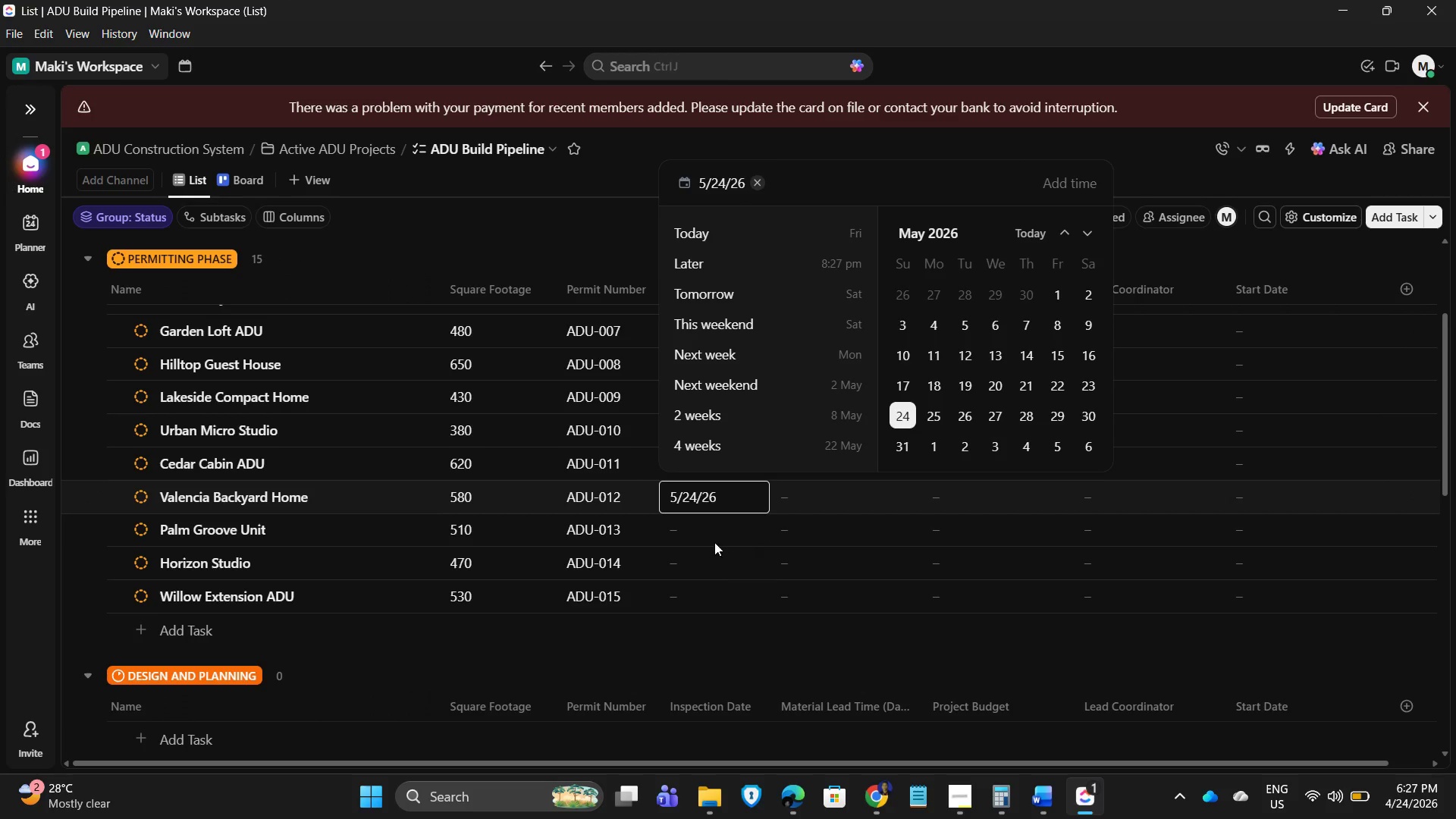 
left_click([700, 533])
 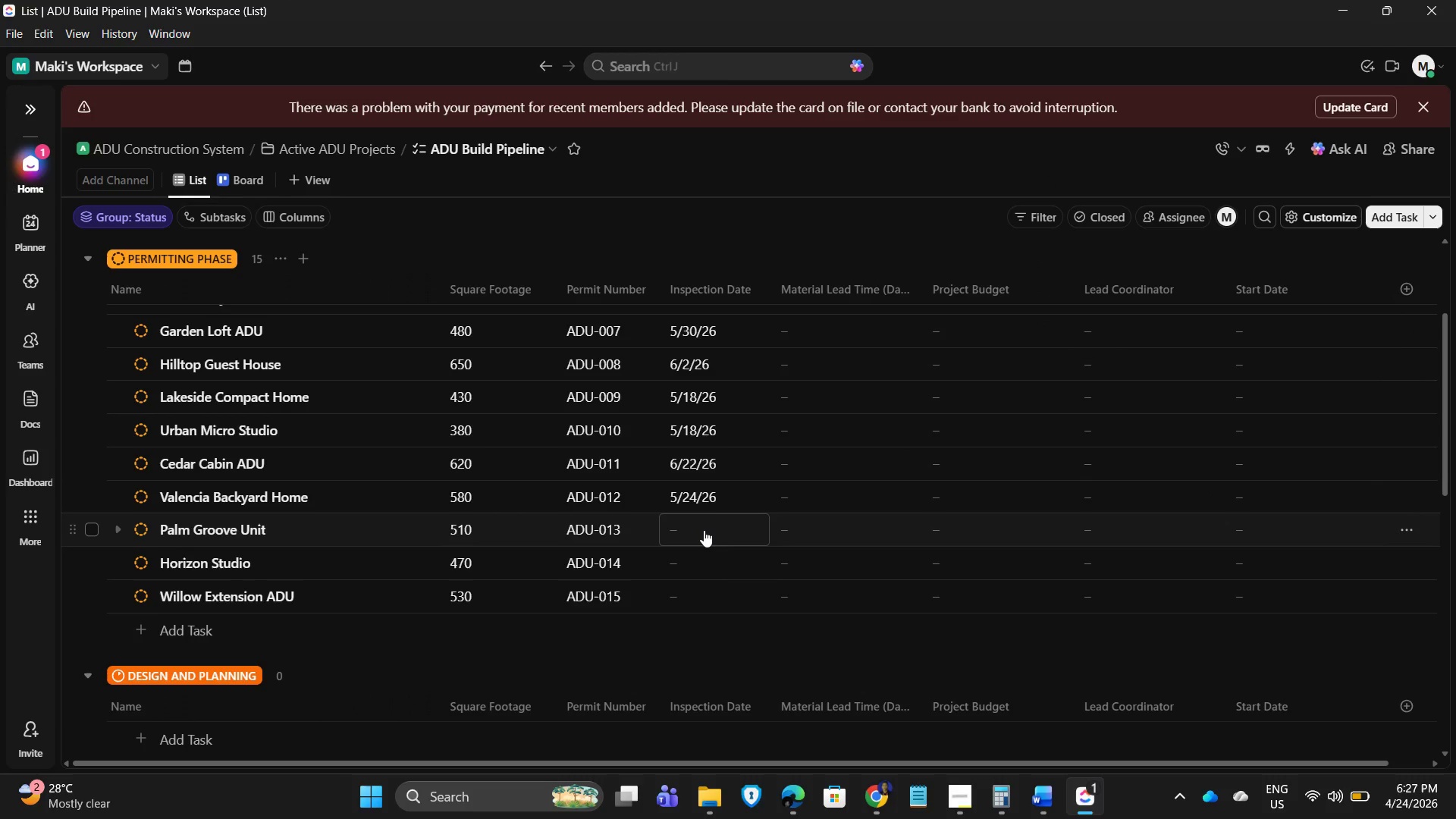 
mouse_move([701, 494])
 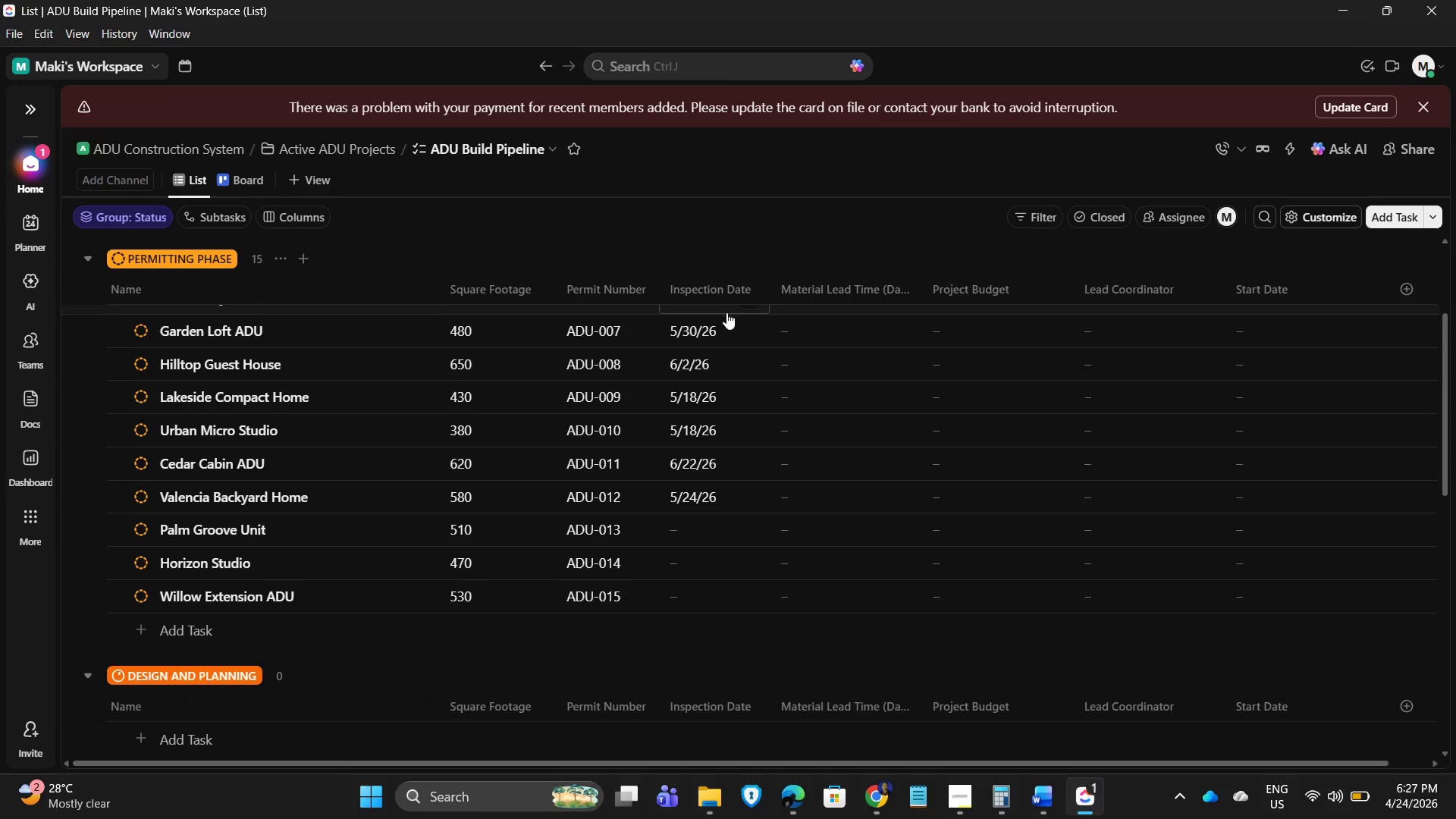 
scroll: coordinate [705, 442], scroll_direction: up, amount: 6.0
 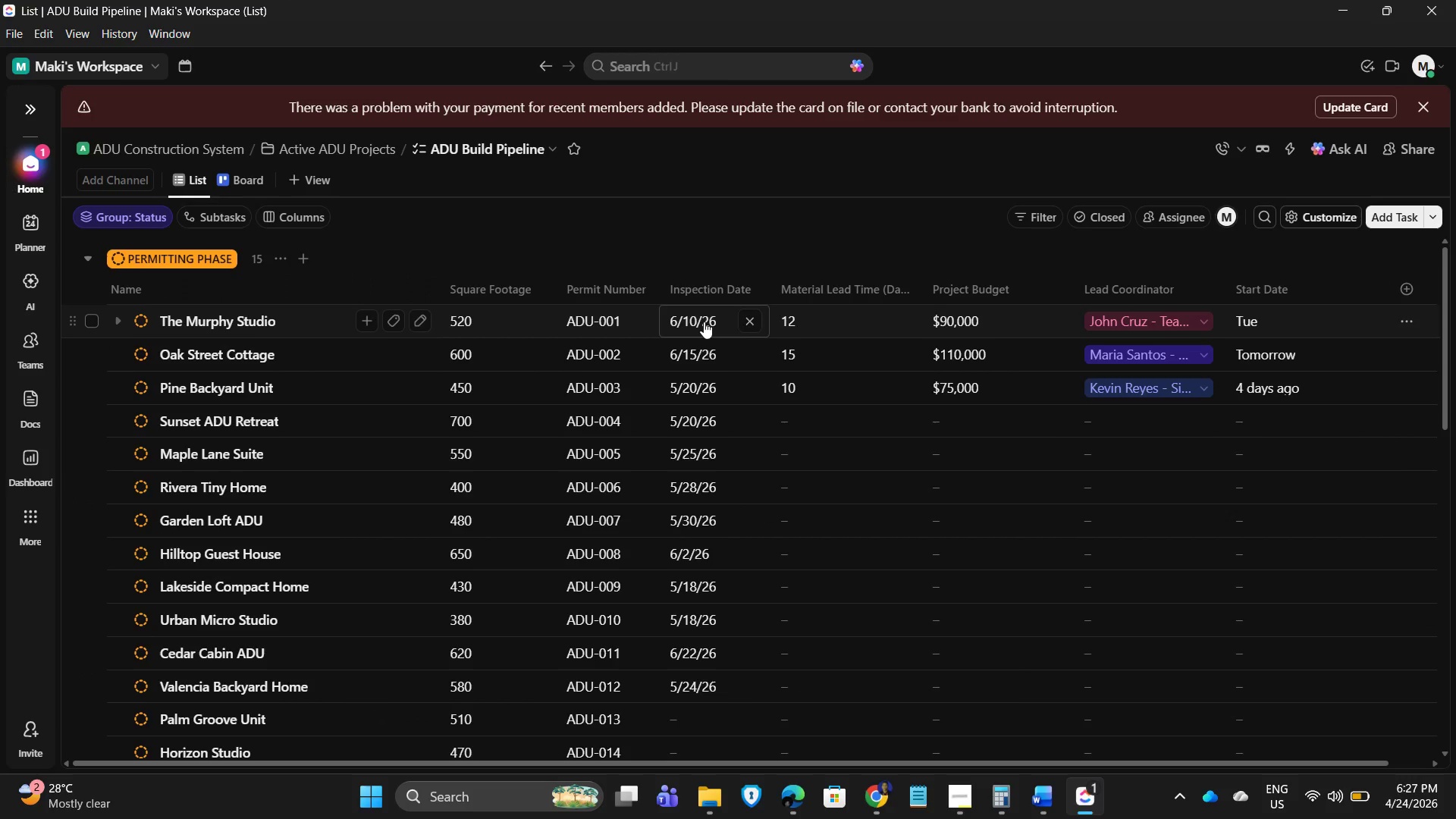 
mouse_move([694, 341])
 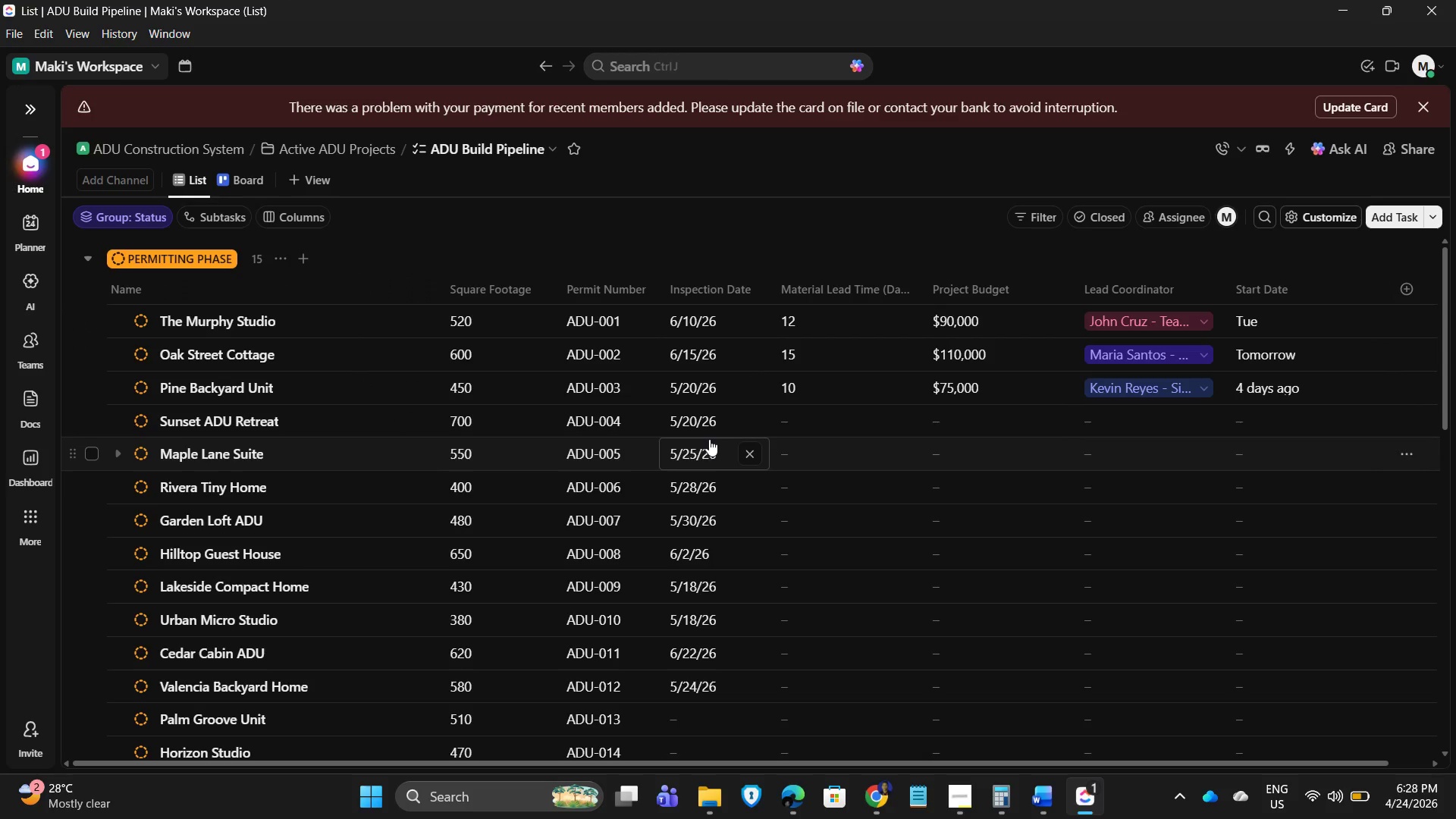 
wait(5.71)
 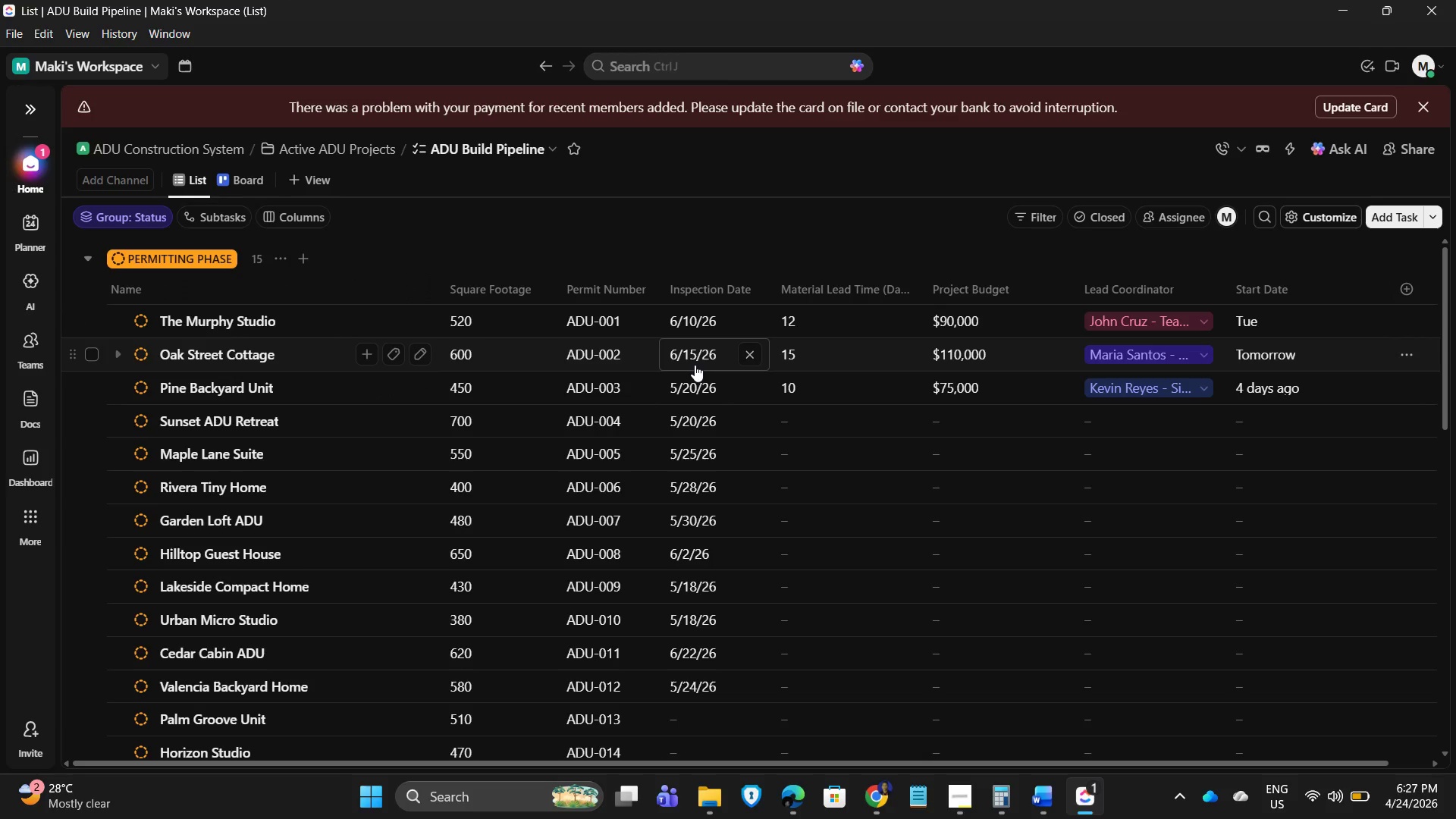 
mouse_move([705, 507])
 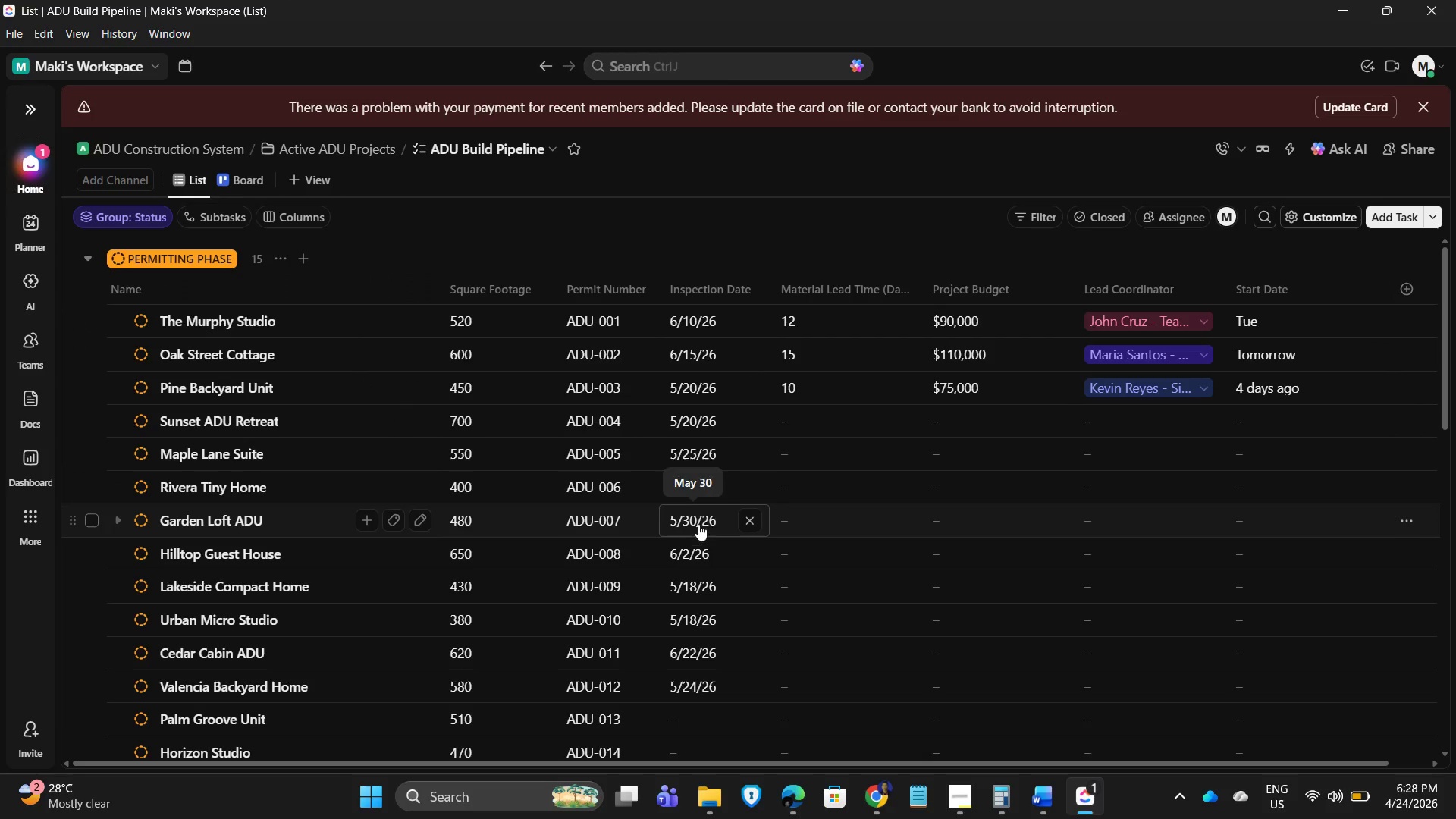 
mouse_move([697, 544])
 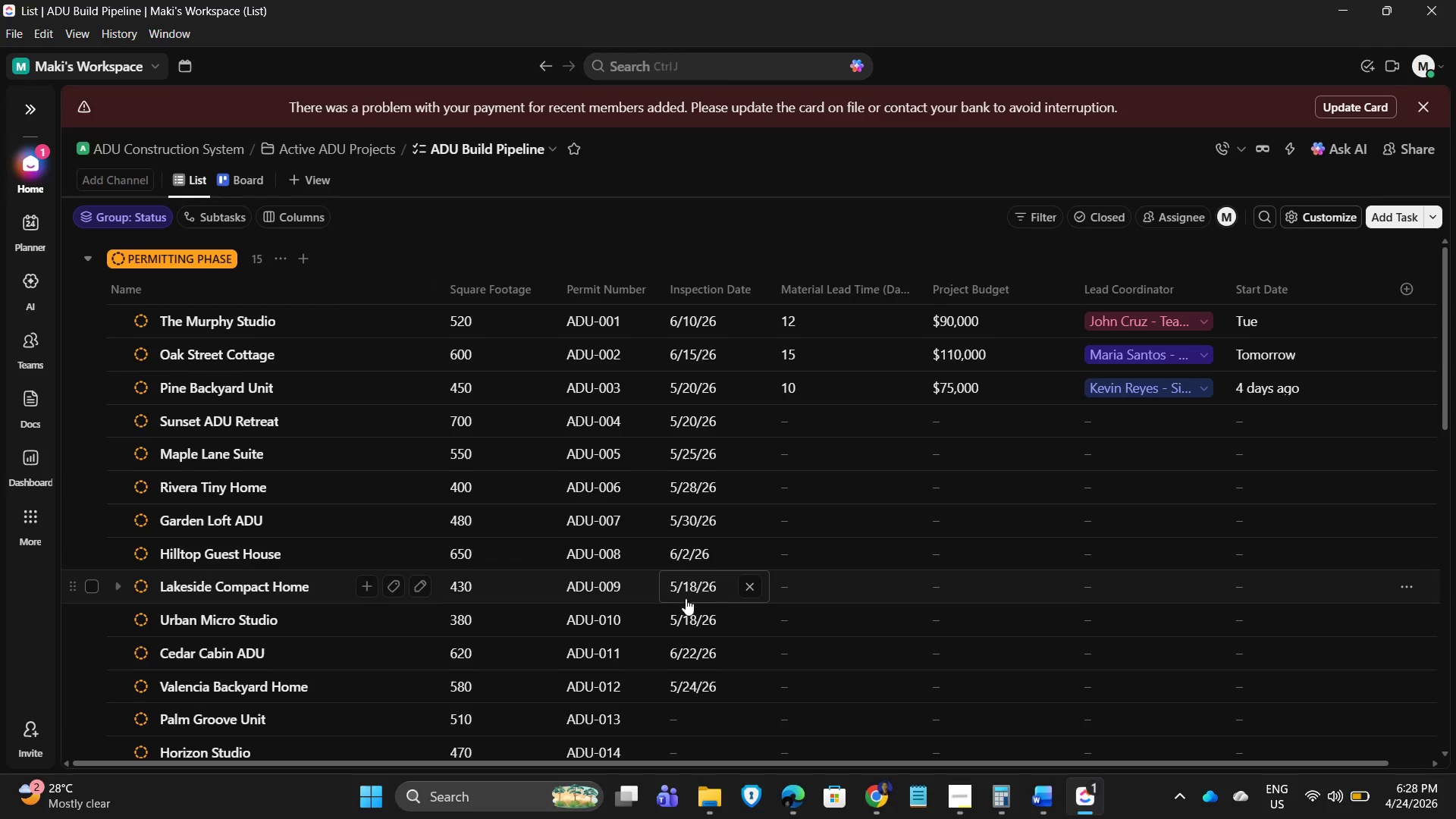 
wait(6.74)
 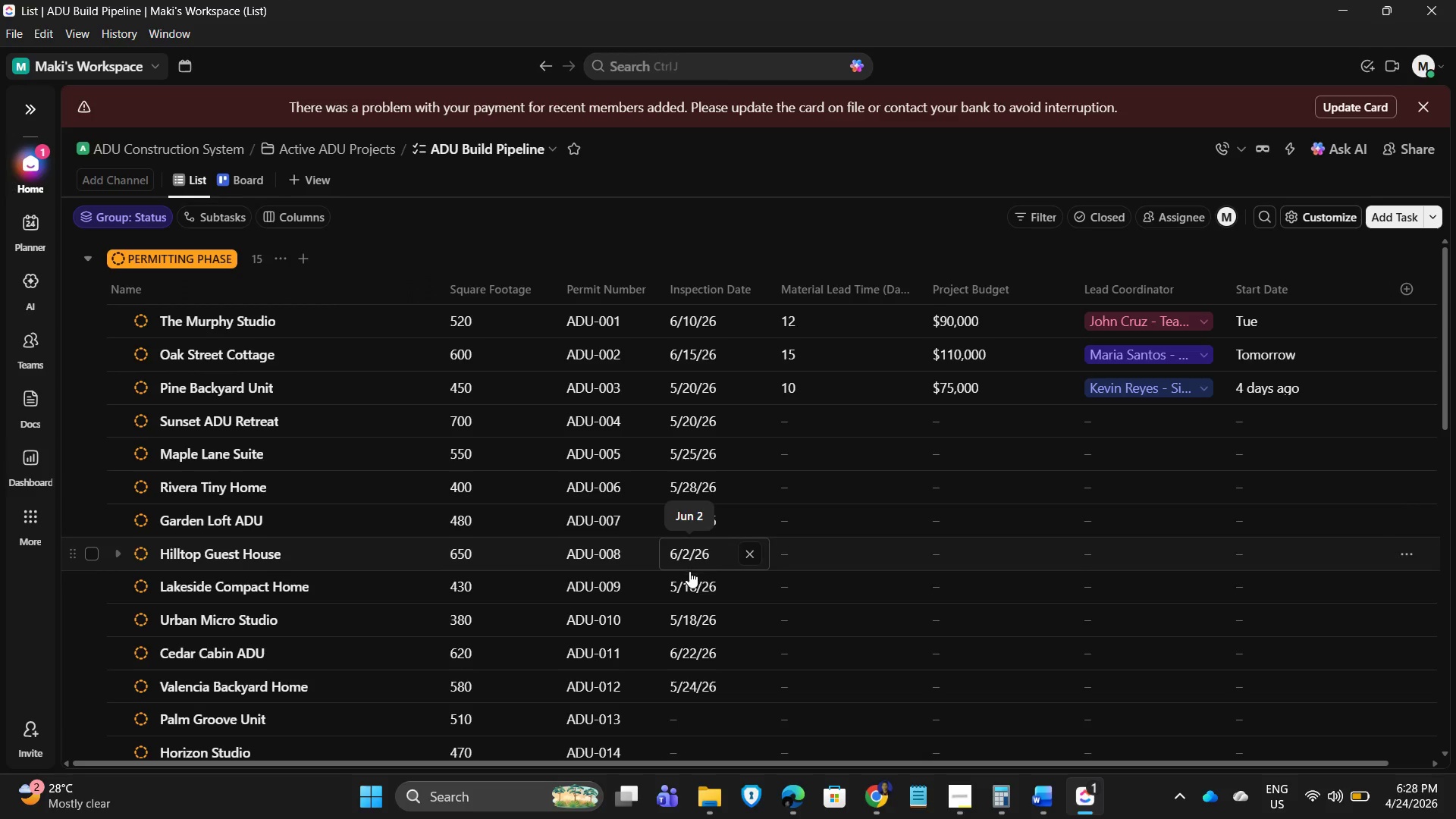 
left_click([698, 635])
 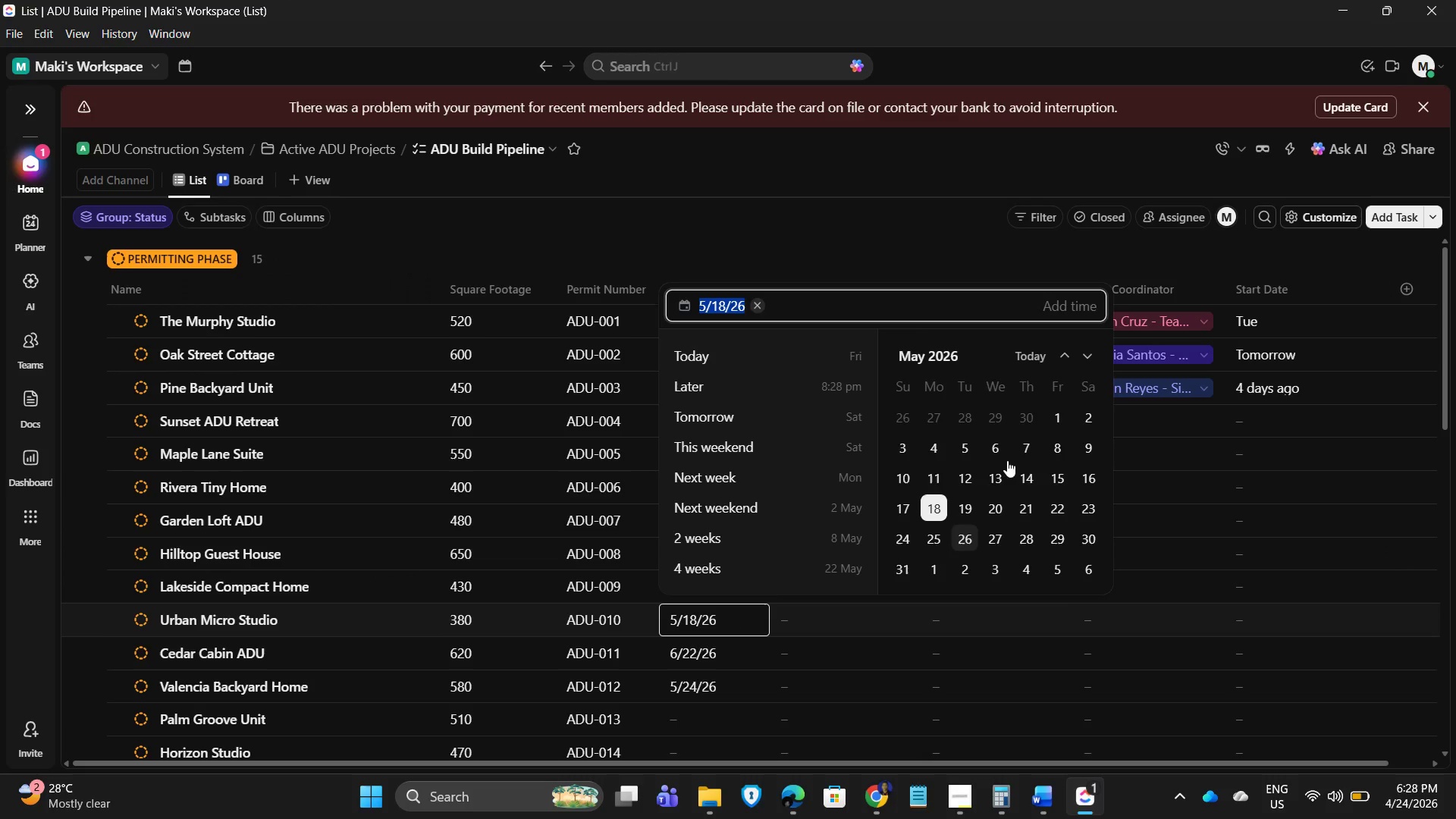 
left_click([1087, 352])
 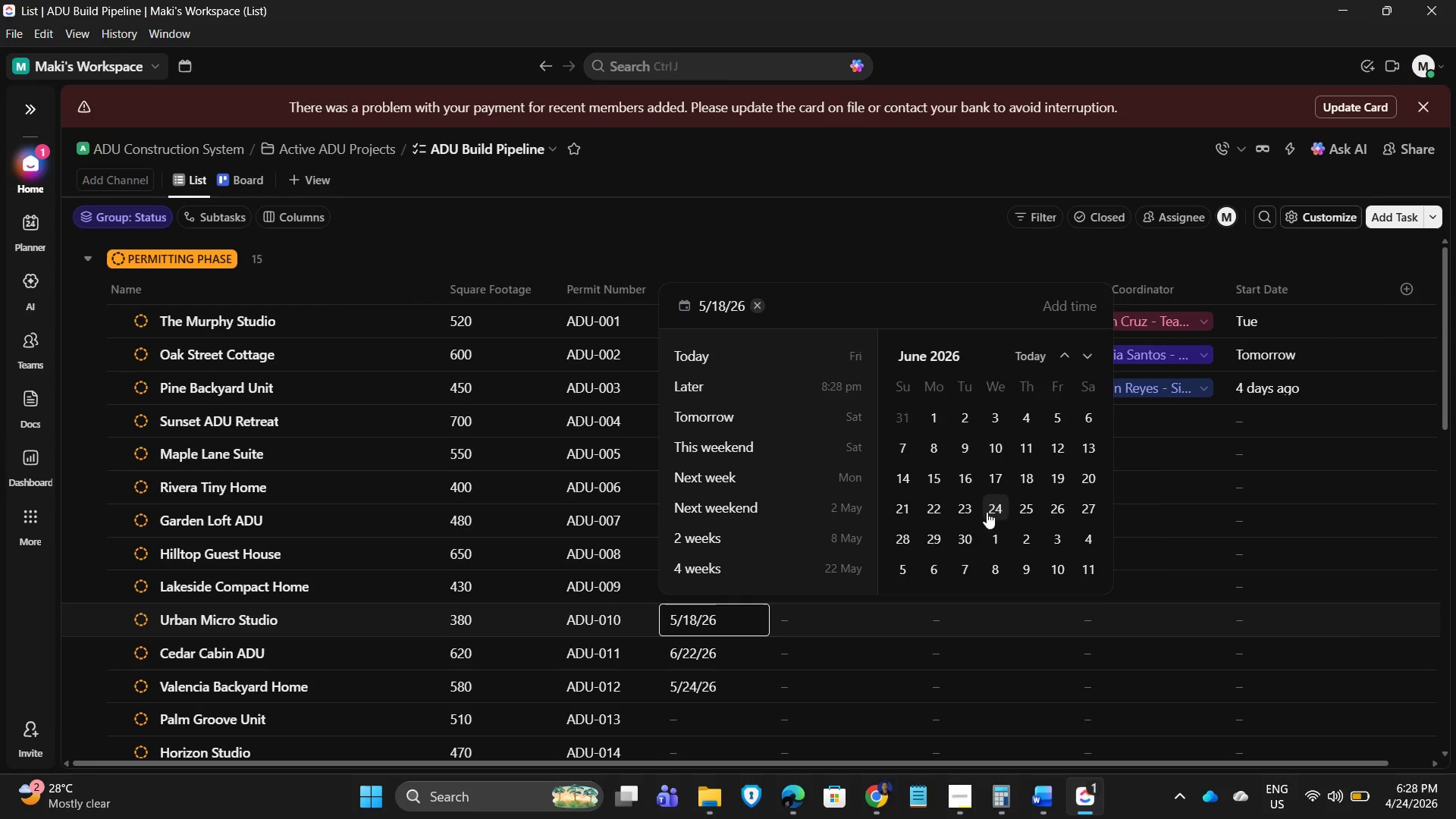 
left_click([1028, 472])
 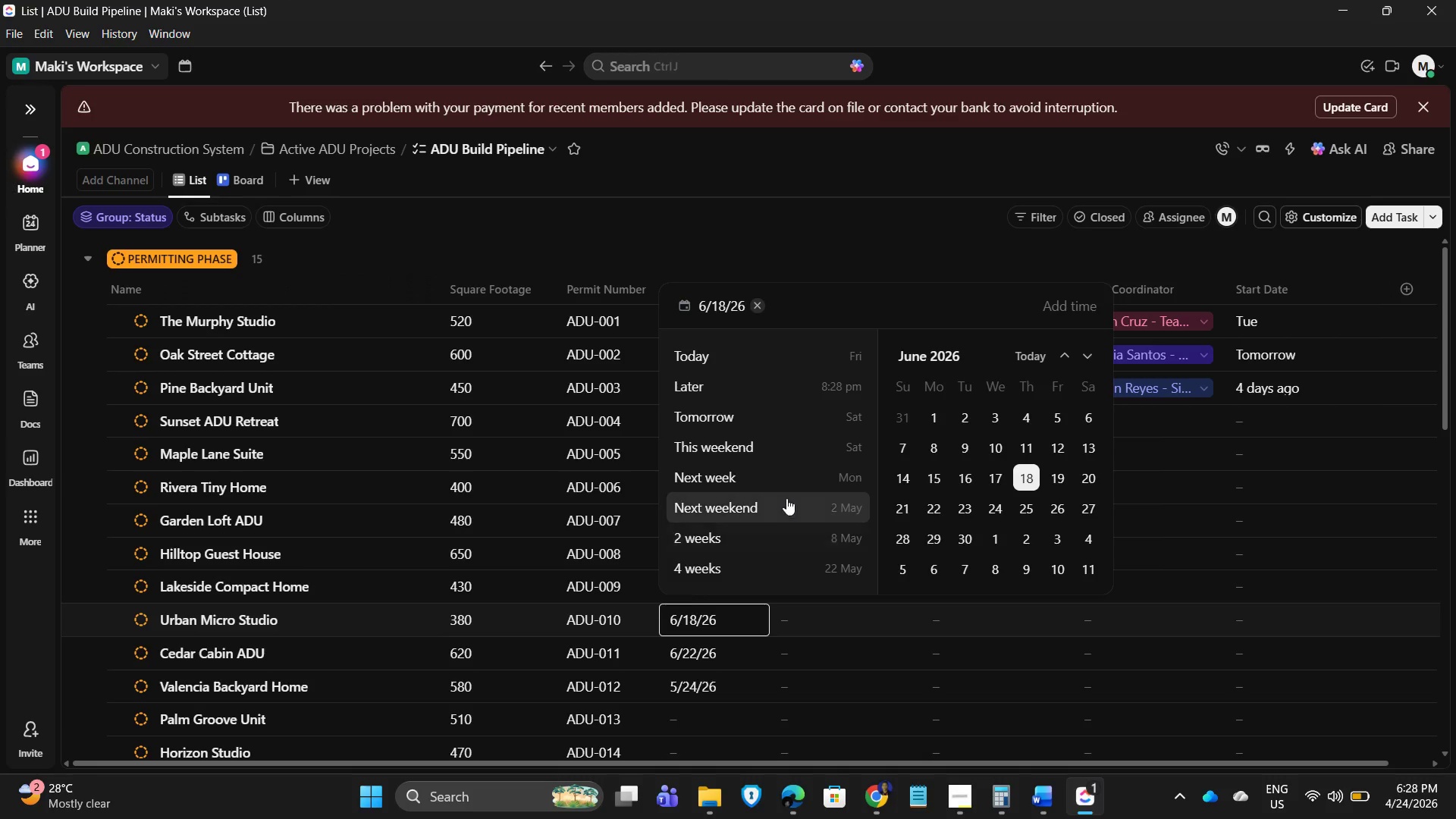 
scroll: coordinate [864, 321], scroll_direction: down, amount: 2.0
 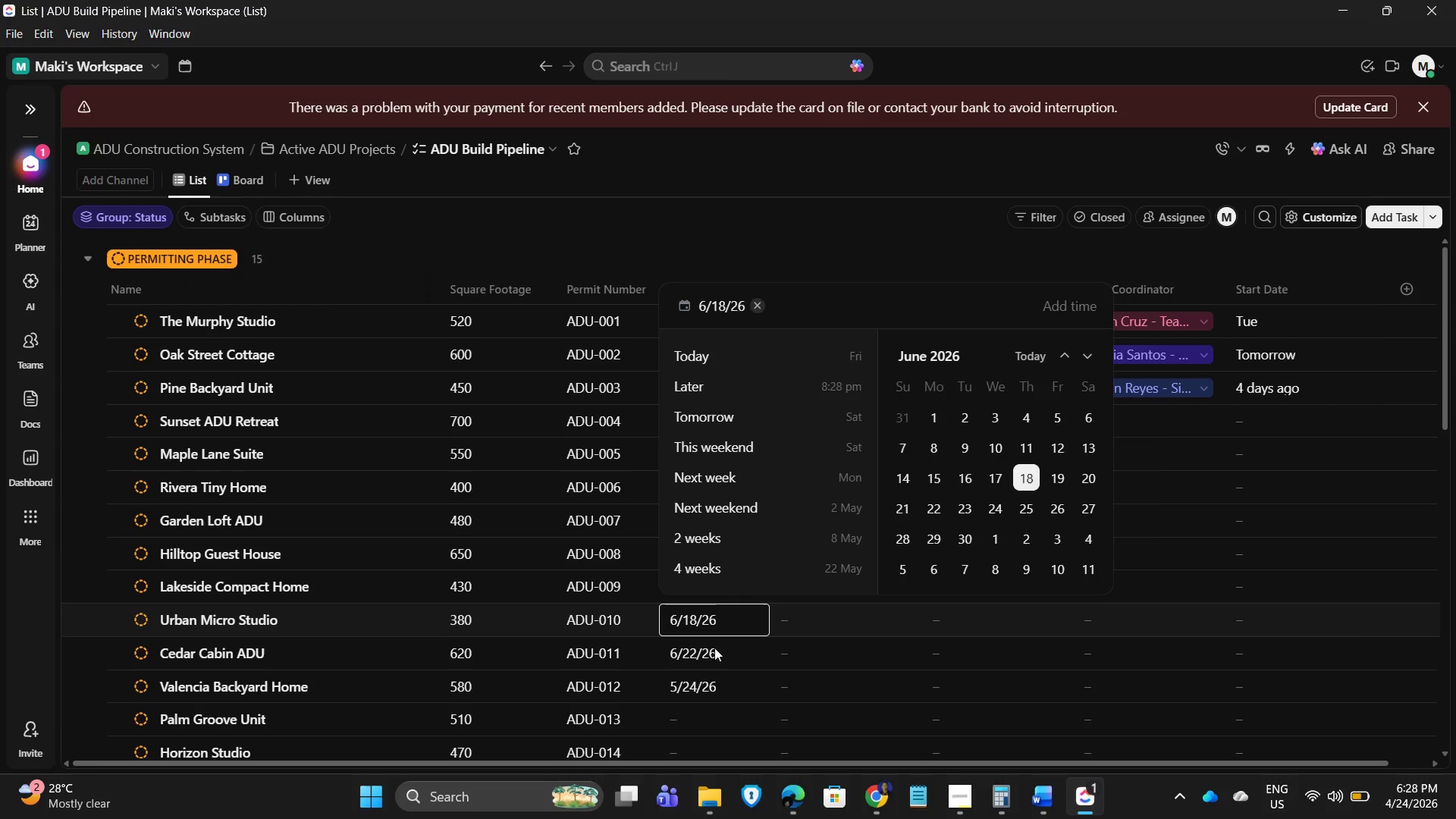 
left_click([708, 650])
 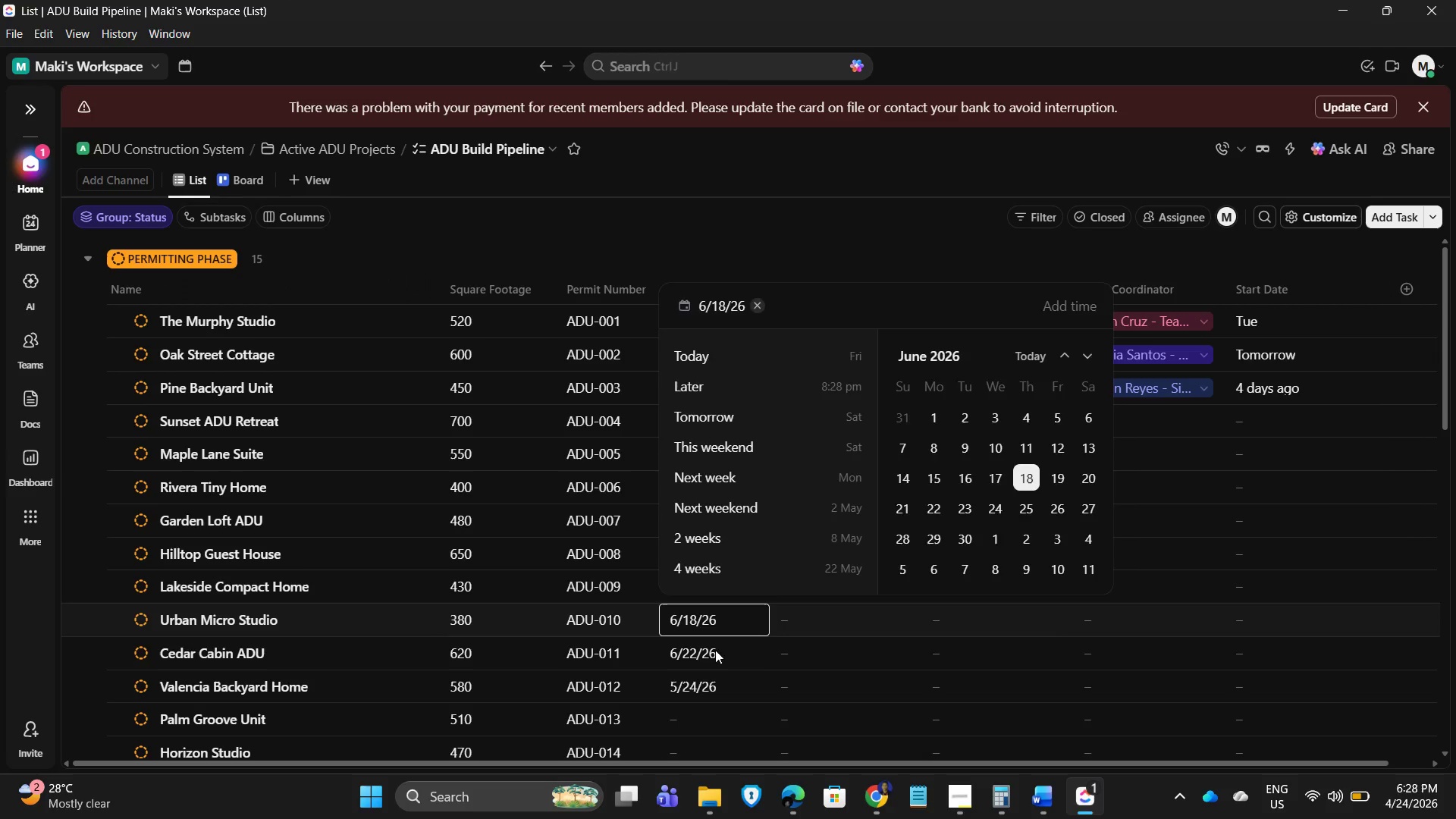 
mouse_move([710, 644])
 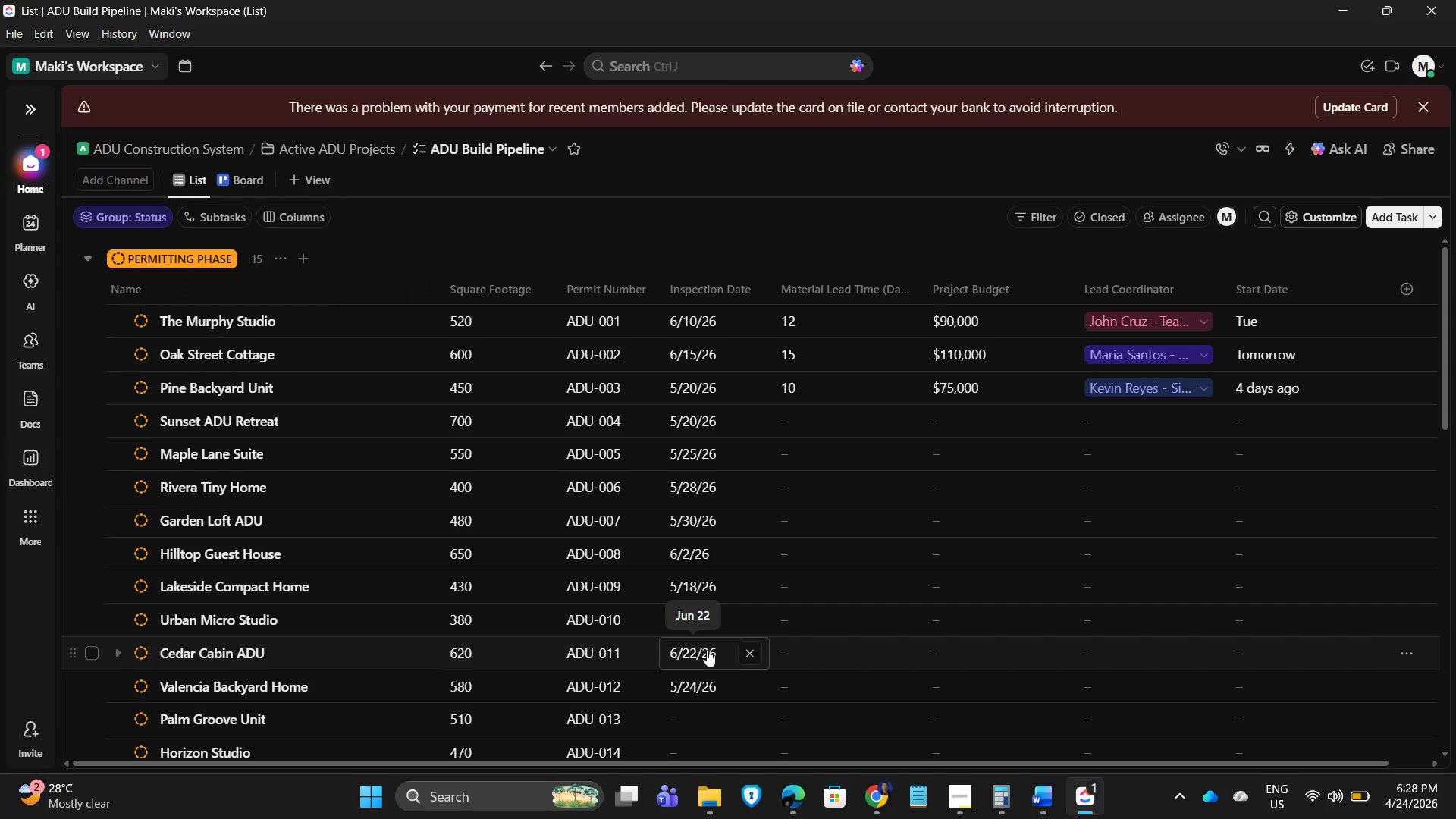 
scroll: coordinate [749, 616], scroll_direction: down, amount: 2.0
 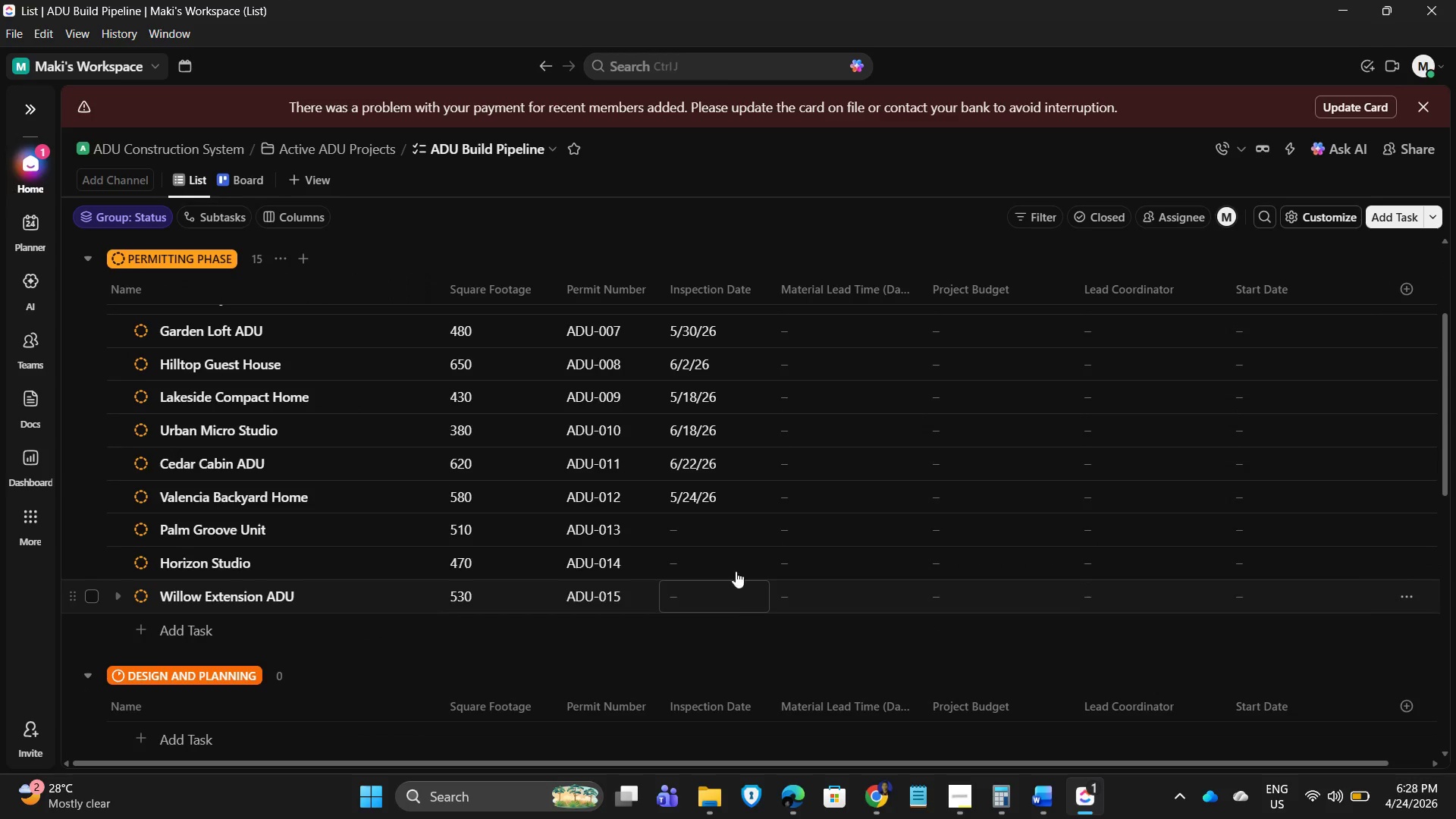 
scroll: coordinate [734, 579], scroll_direction: up, amount: 2.0
 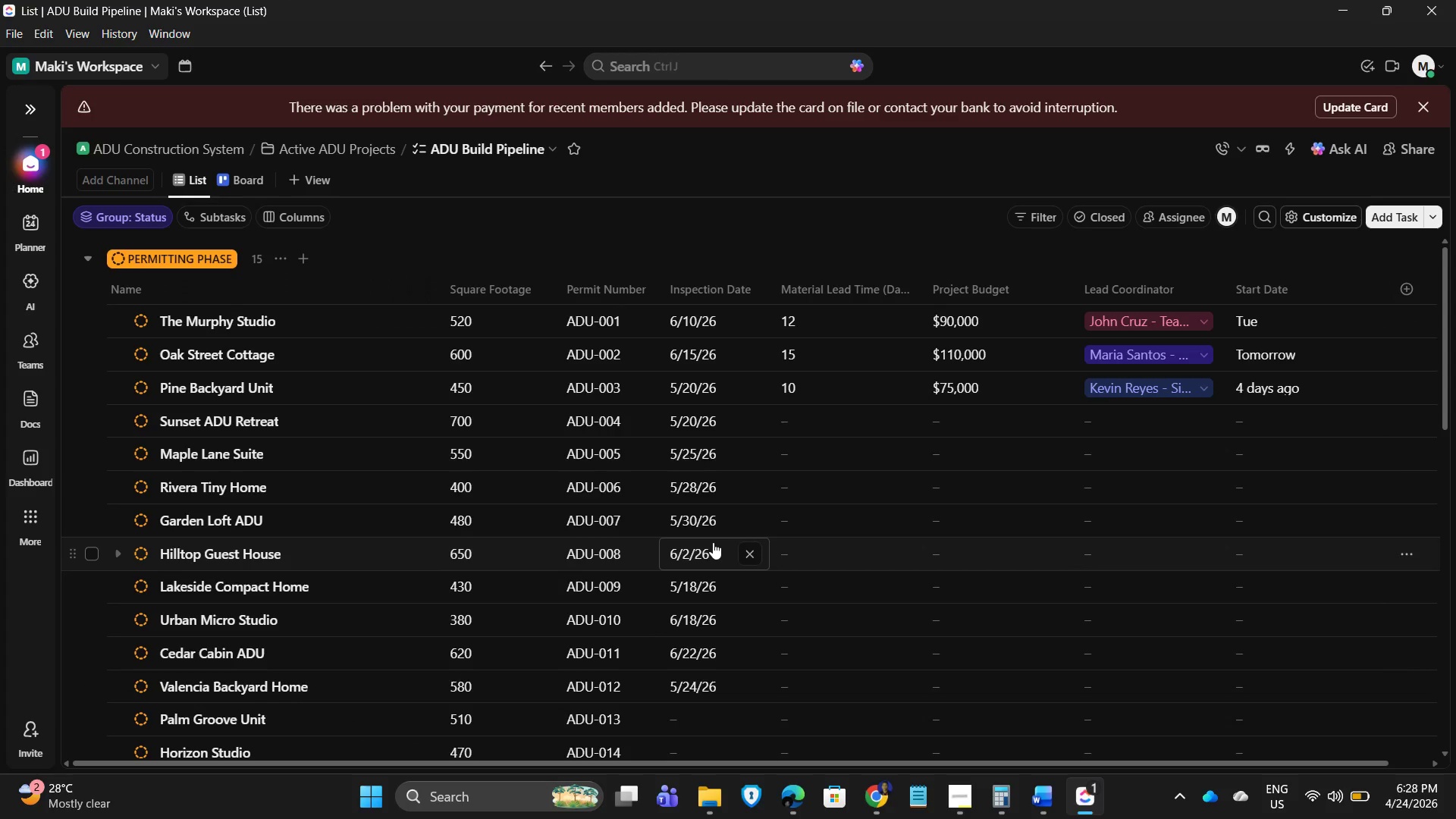 
wait(6.64)
 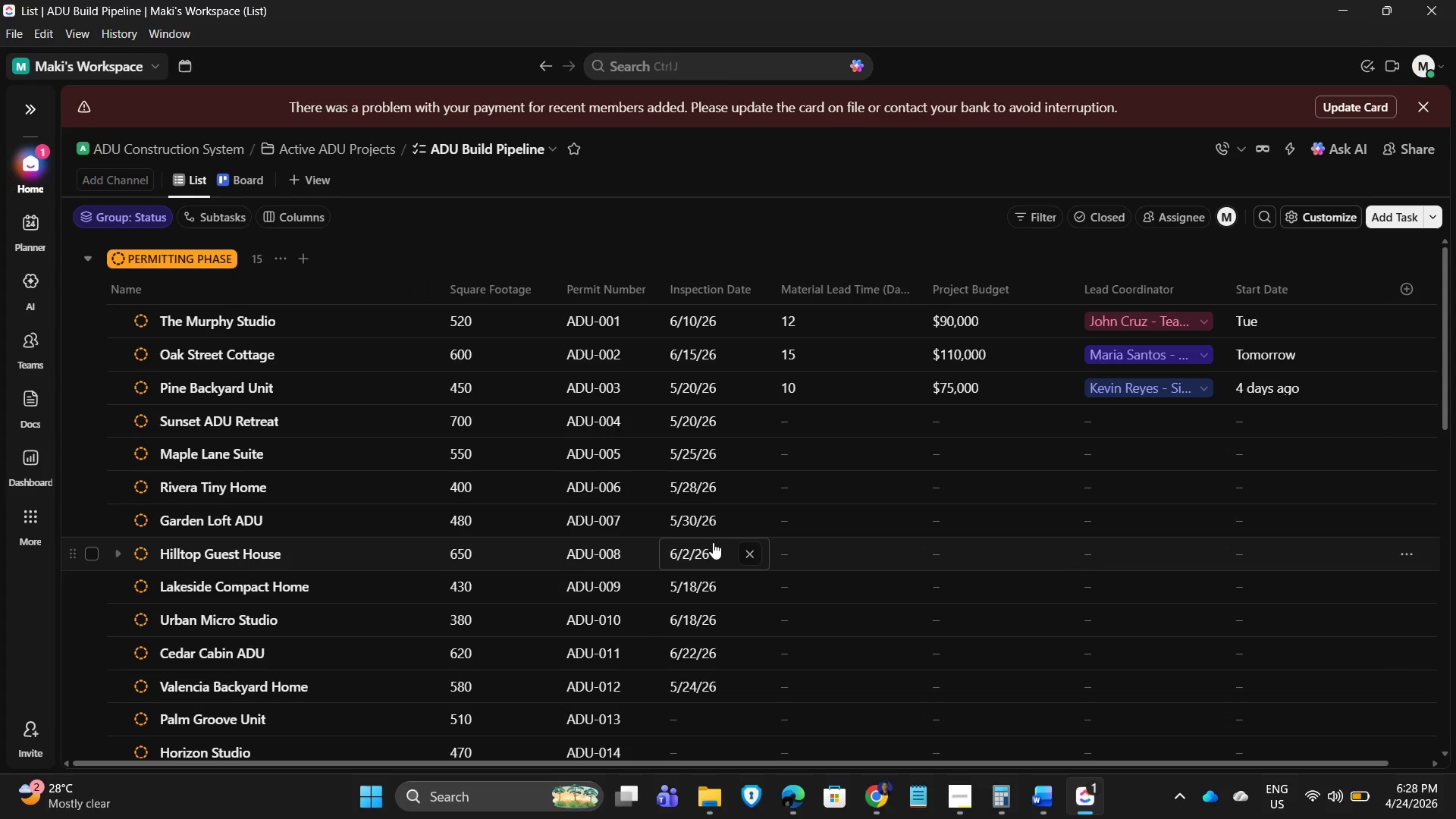 
scroll: coordinate [708, 683], scroll_direction: down, amount: 1.0
 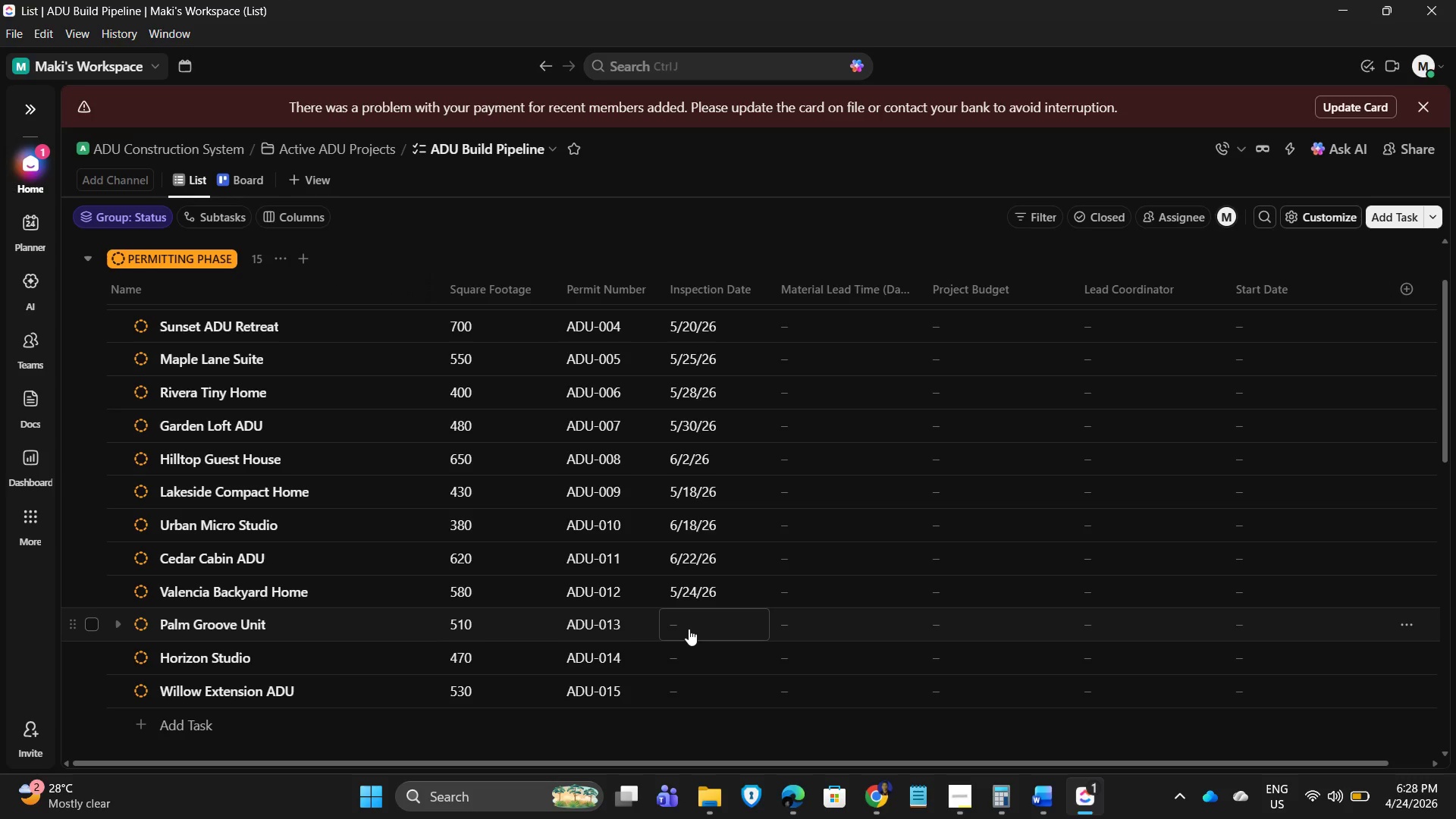 
wait(16.41)
 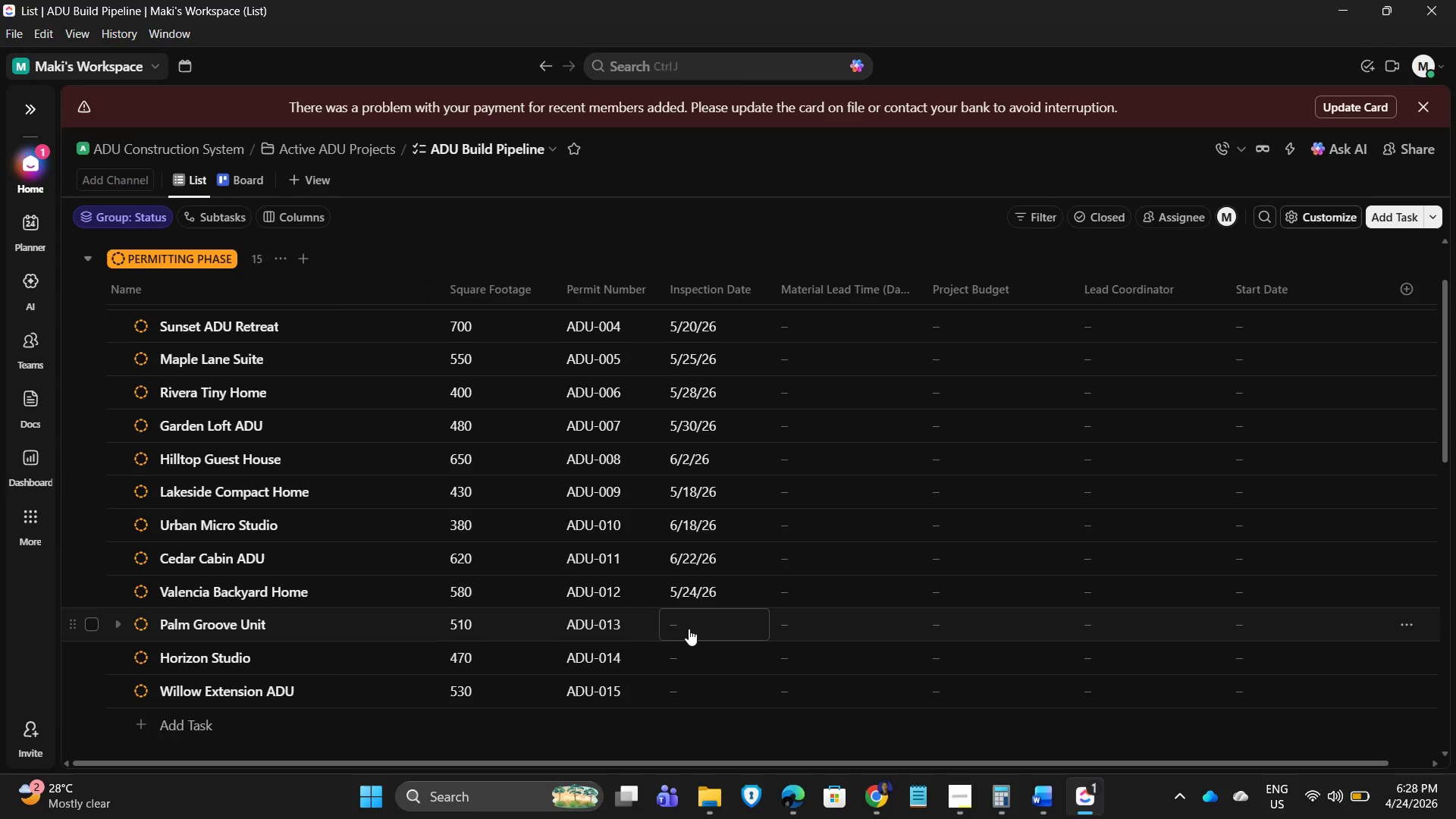 
left_click([685, 591])
 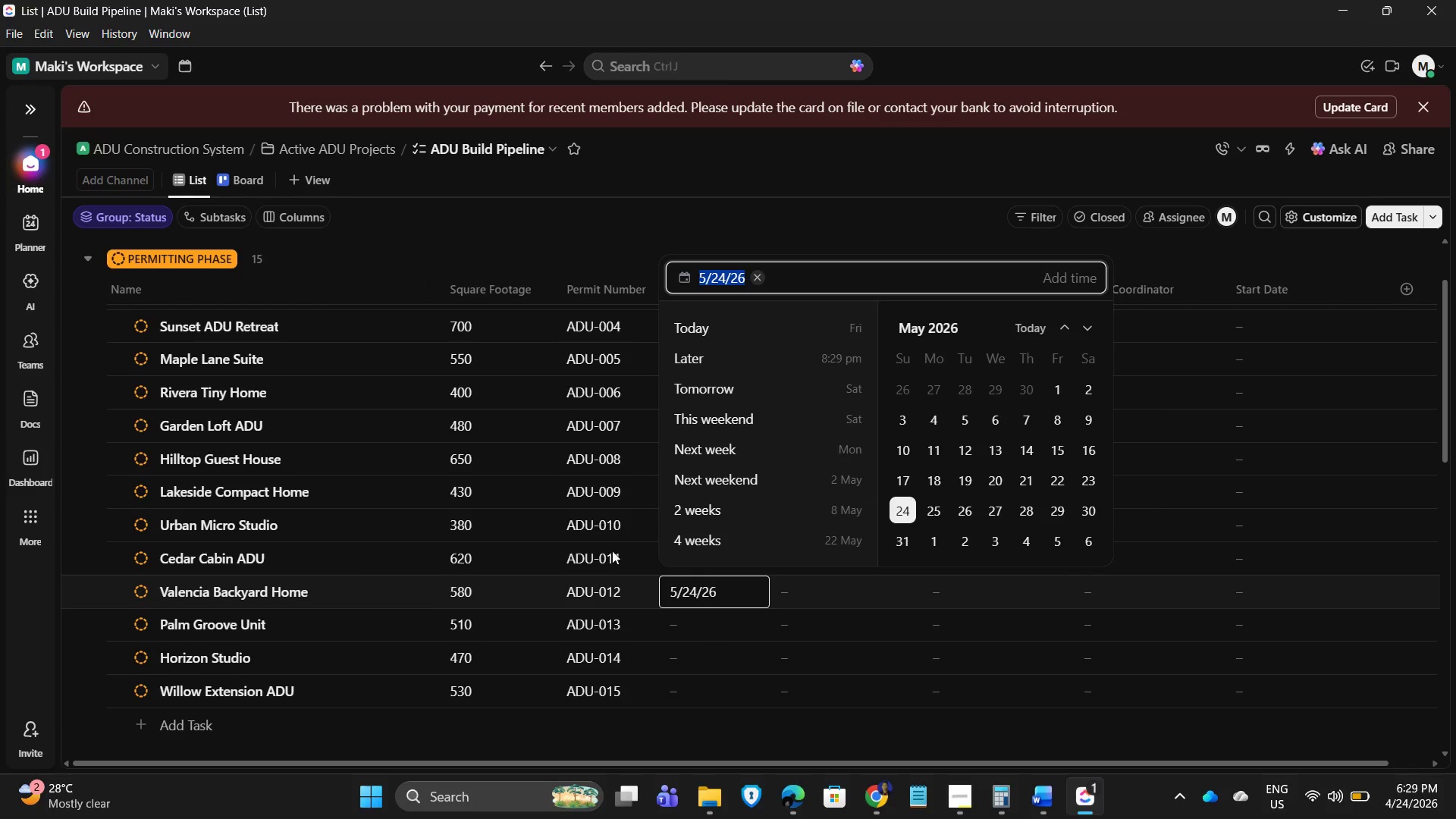 
scroll: coordinate [265, 375], scroll_direction: up, amount: 9.0
 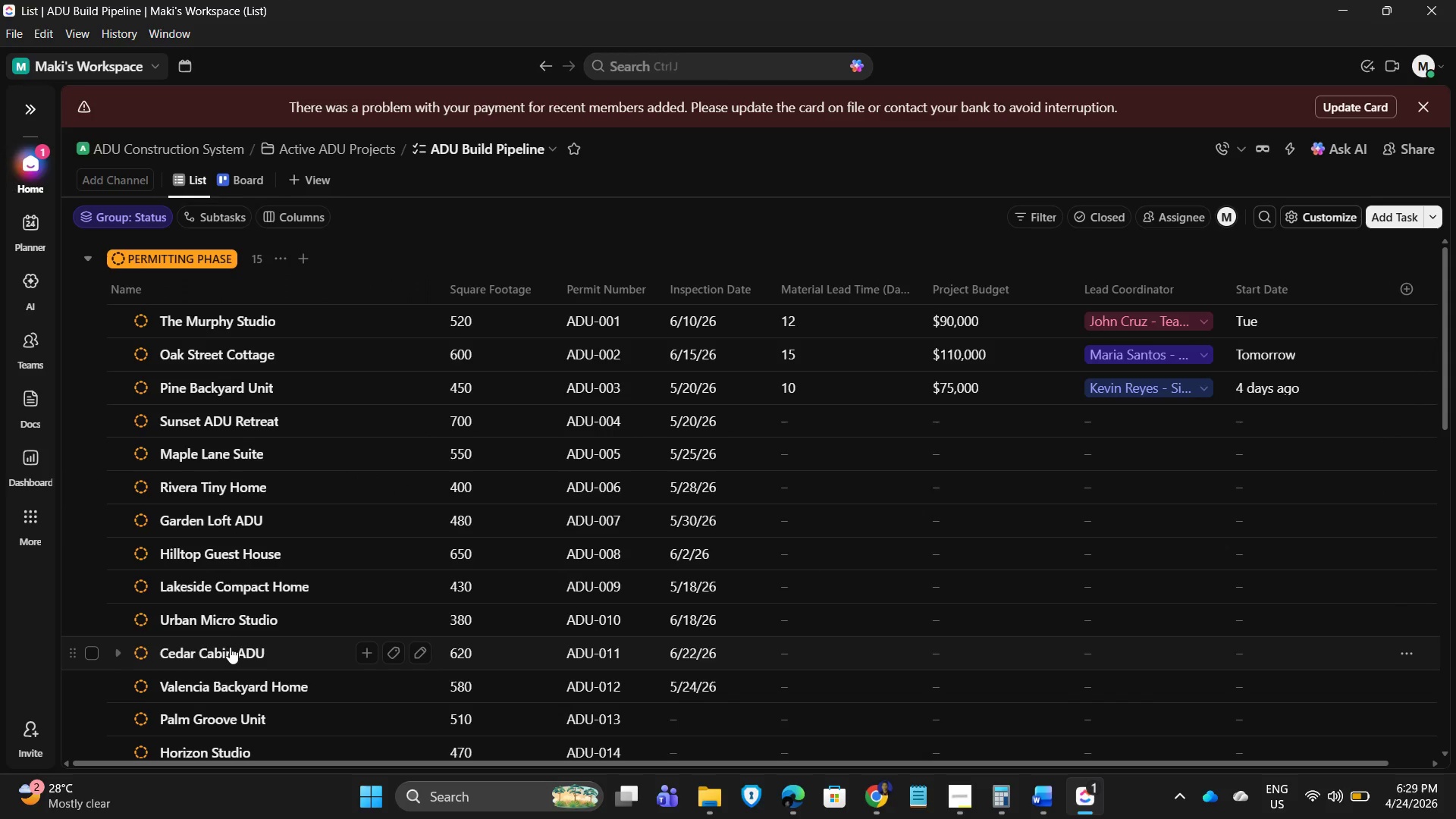 
wait(6.15)
 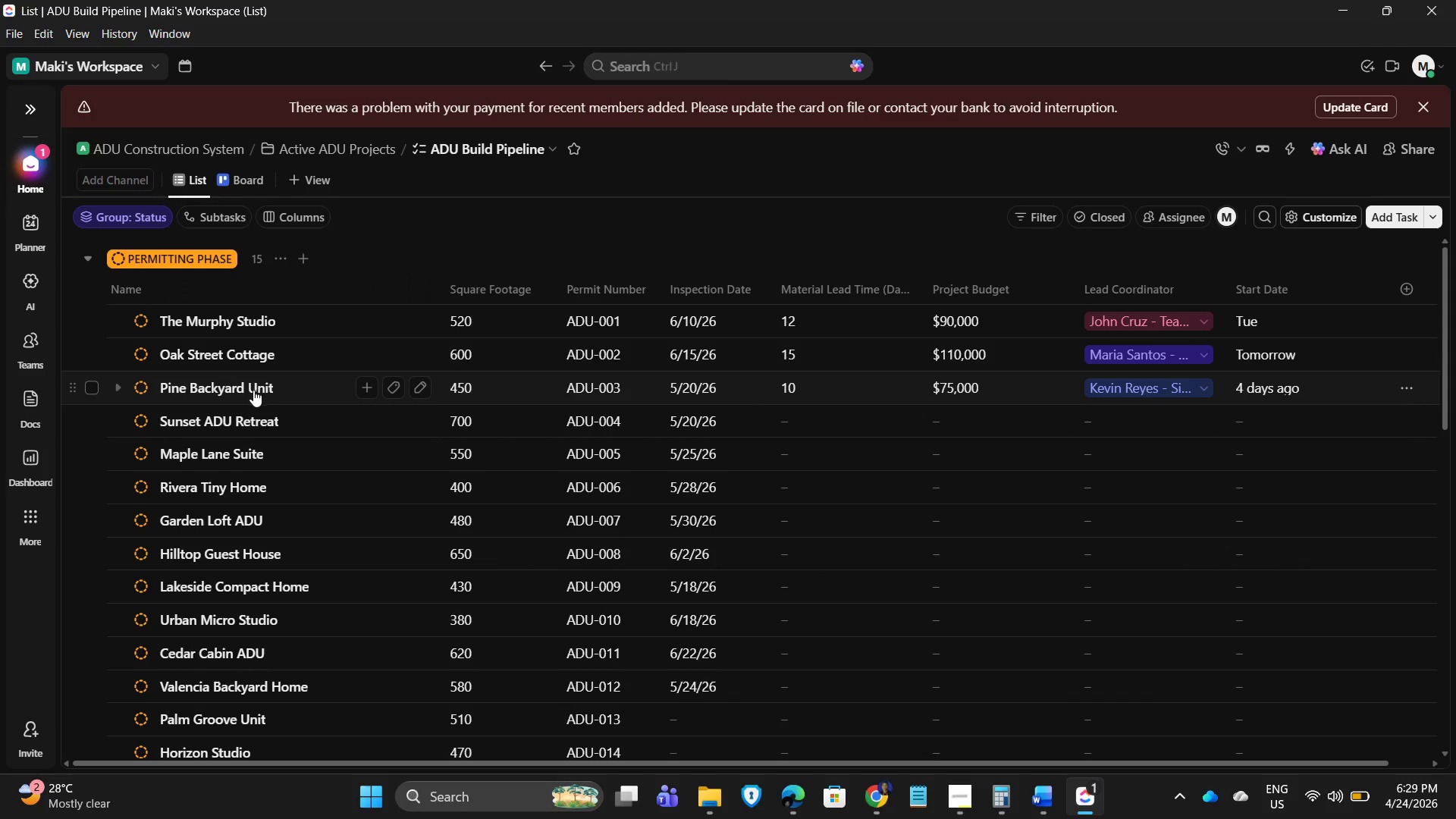 
scroll: coordinate [222, 744], scroll_direction: down, amount: 1.0
 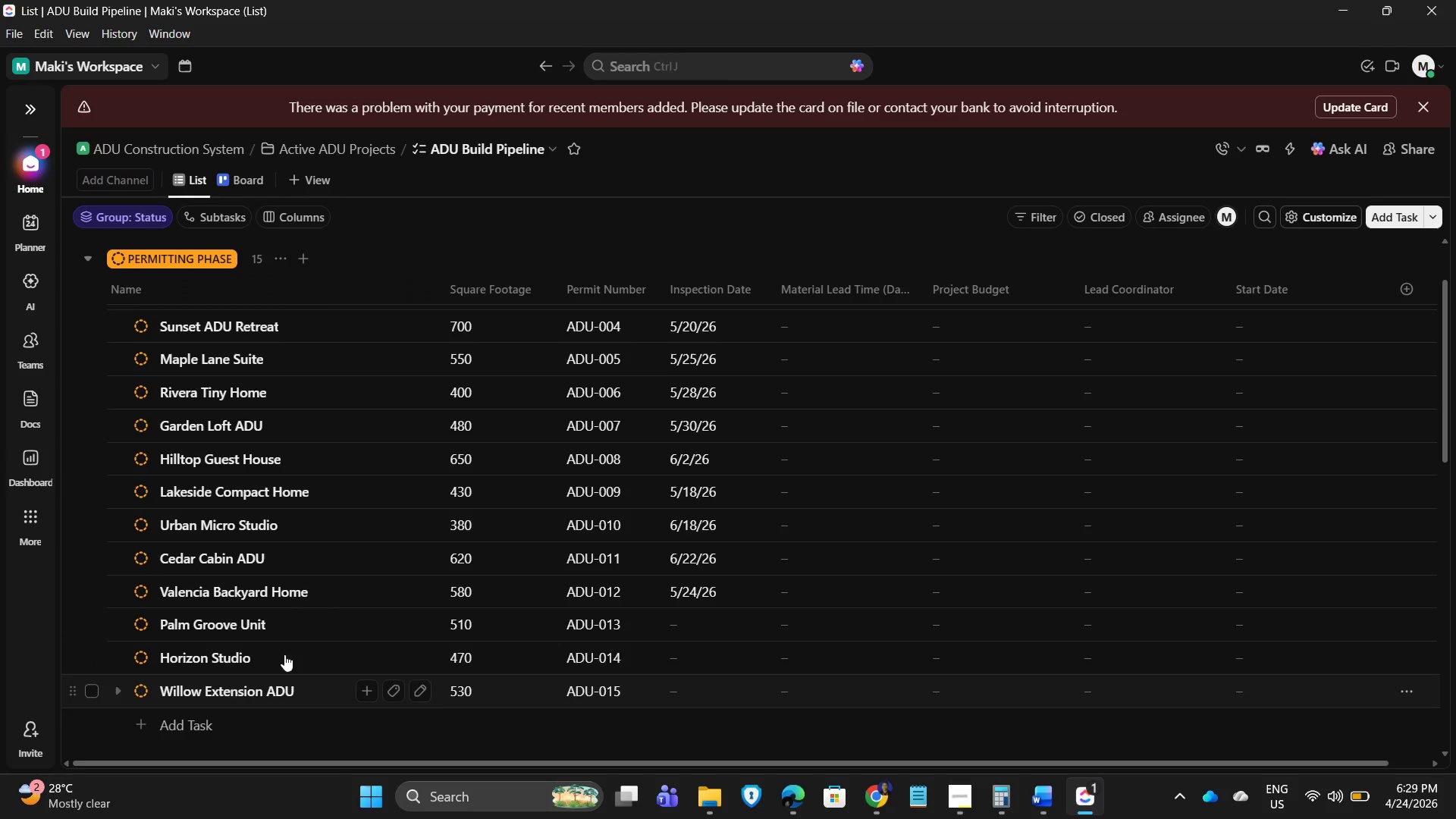 
scroll: coordinate [700, 496], scroll_direction: up, amount: 4.0
 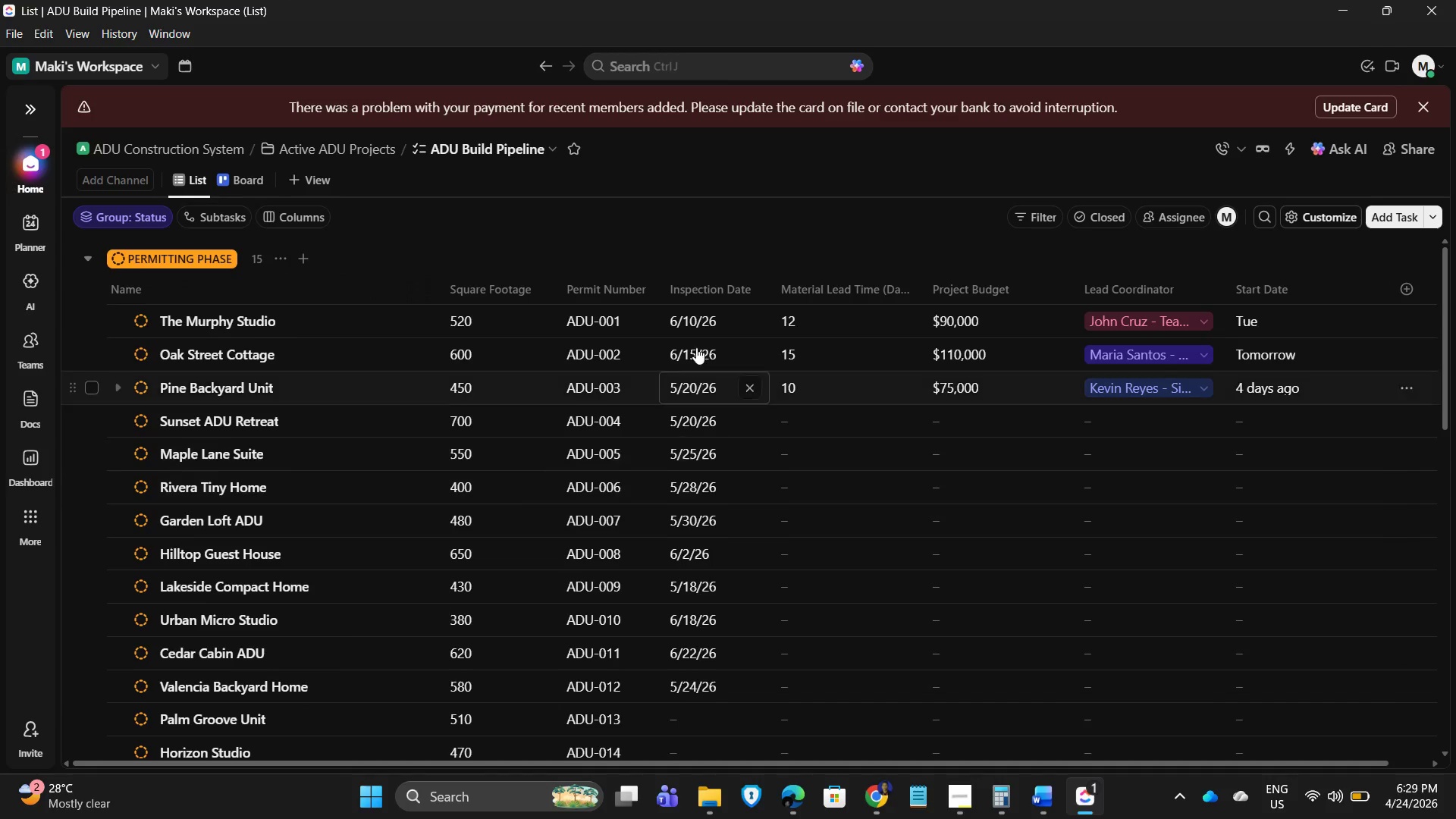 
mouse_move([710, 309])
 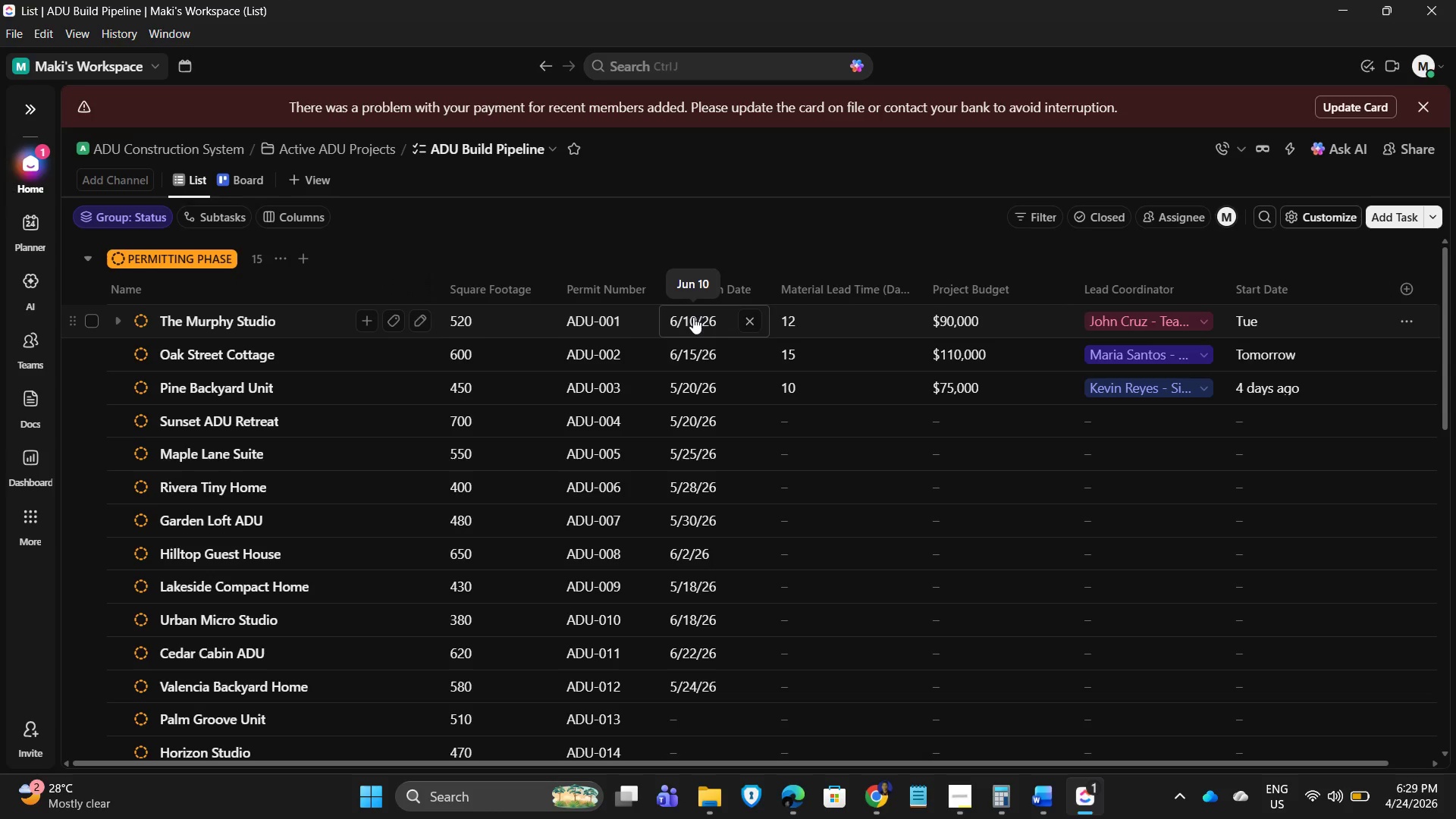 
wait(10.32)
 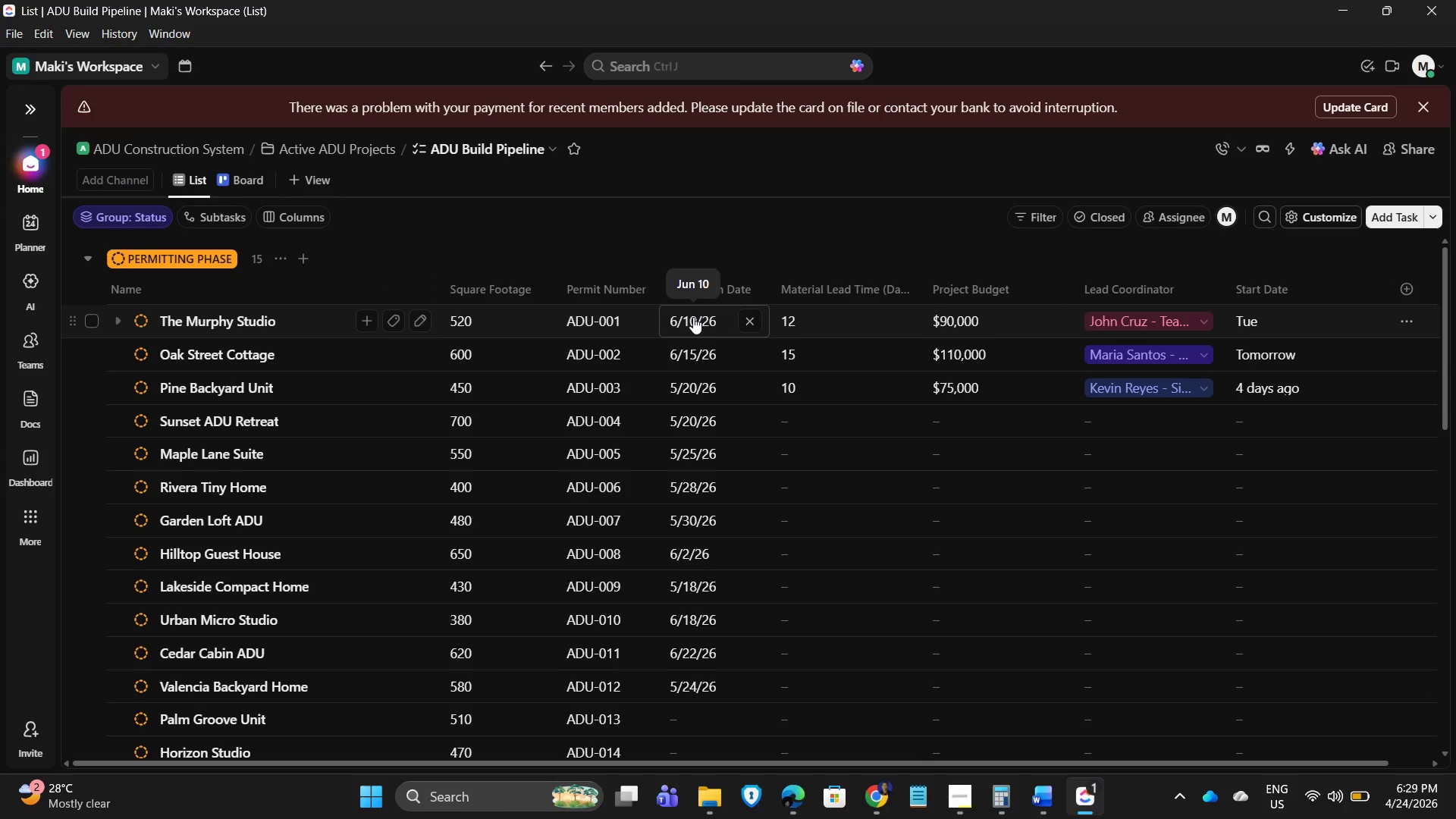 
mouse_move([687, 438])
 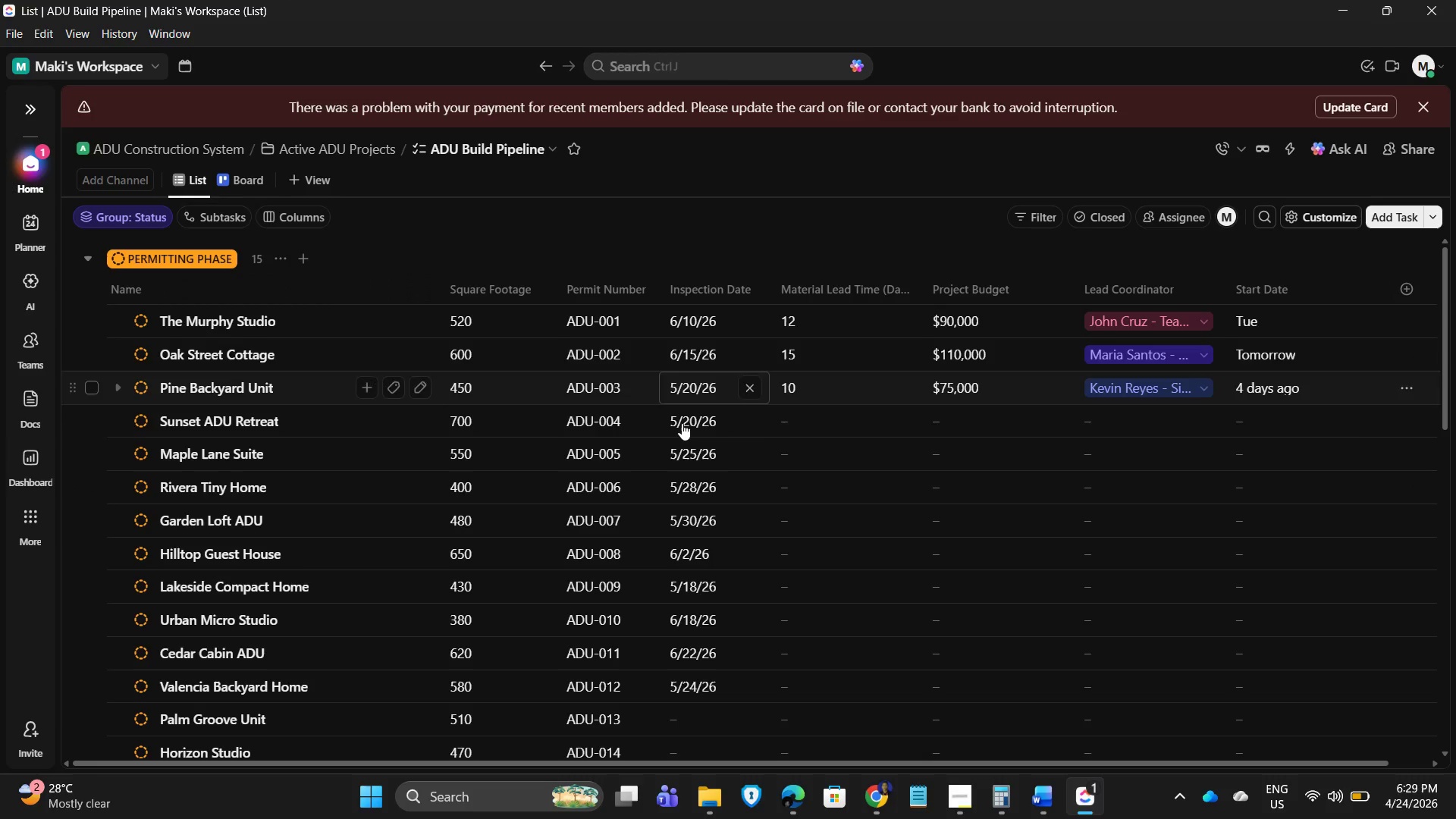 
wait(7.03)
 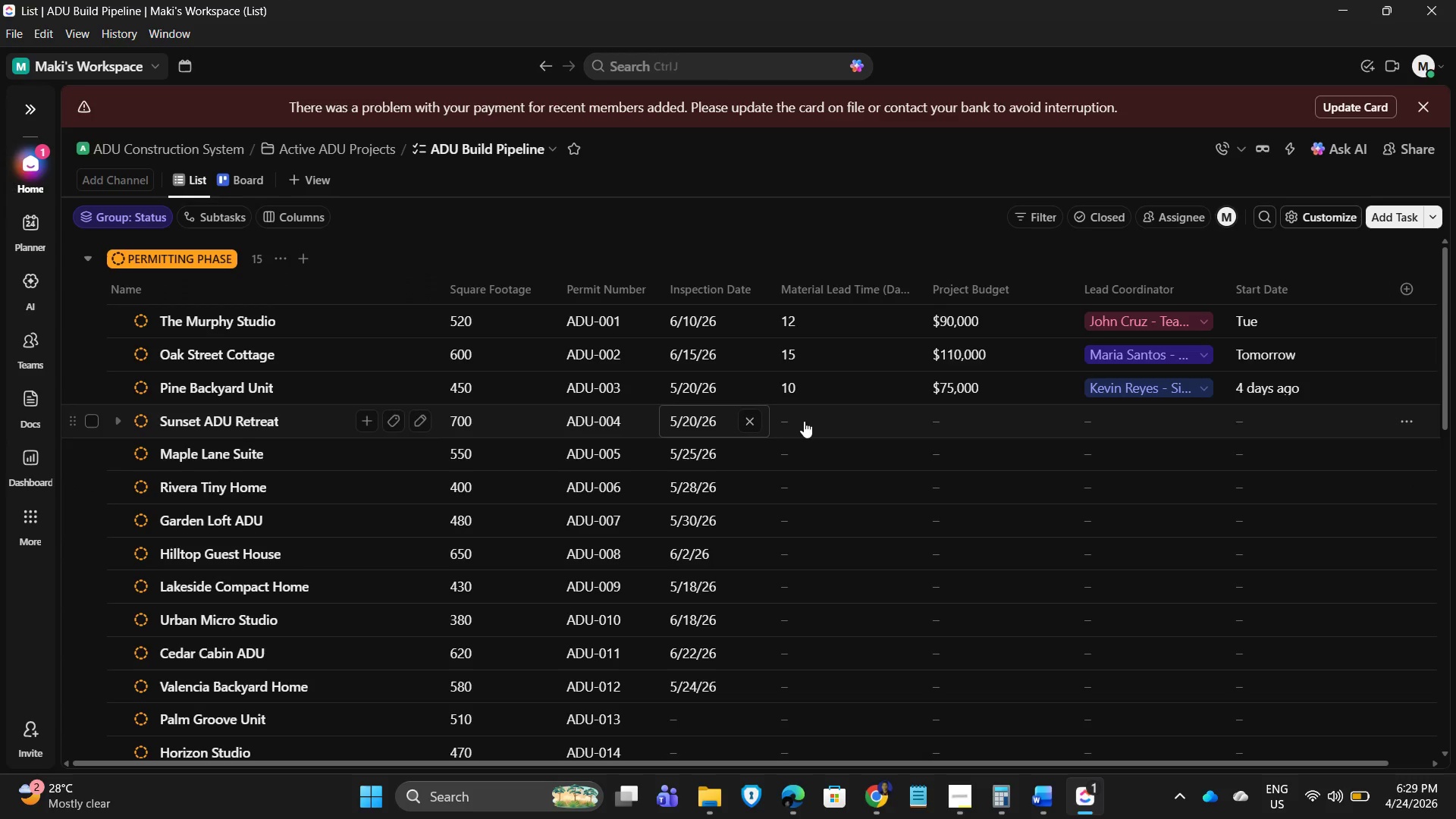 
left_click([695, 418])
 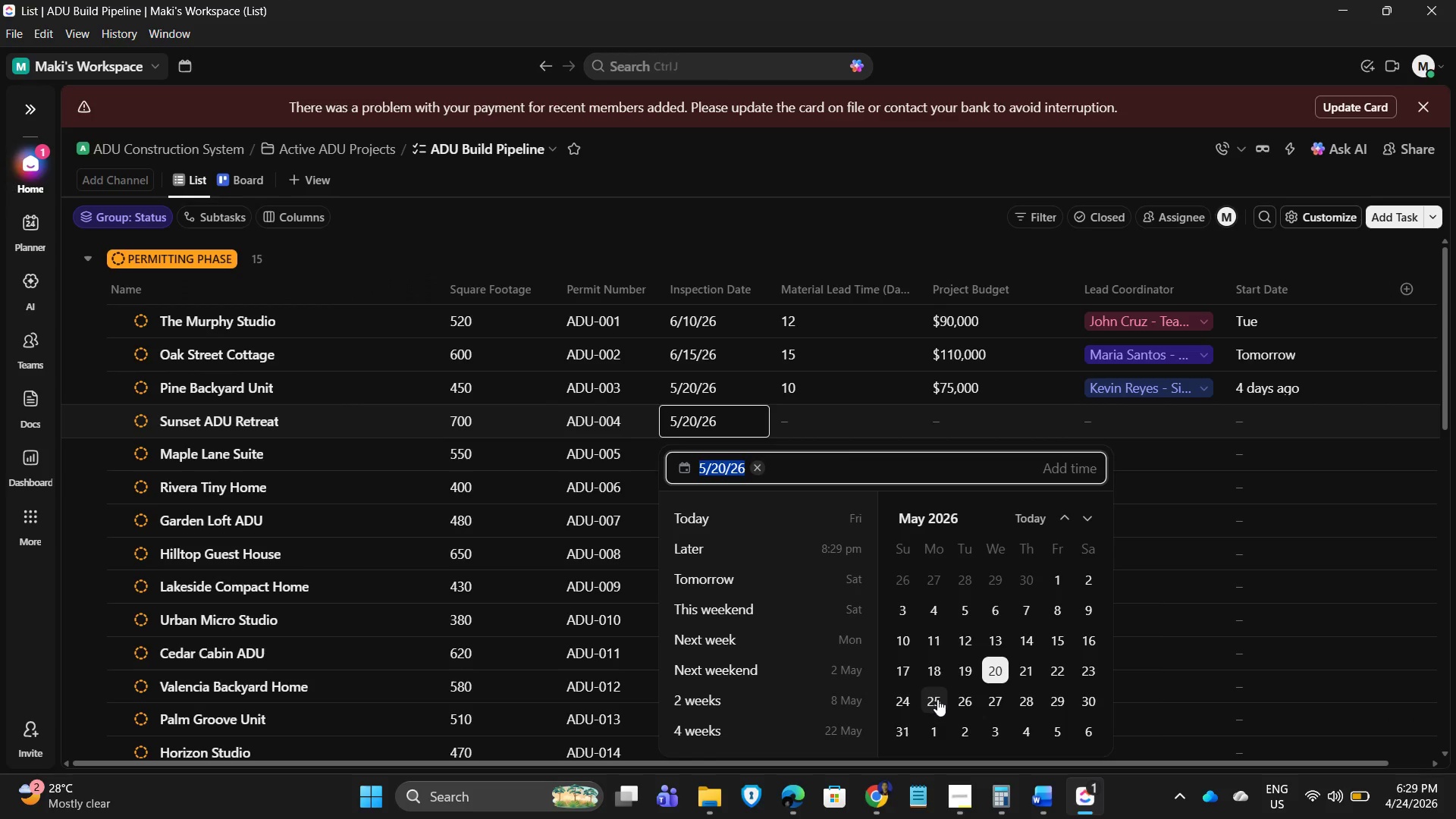 
left_click([937, 699])
 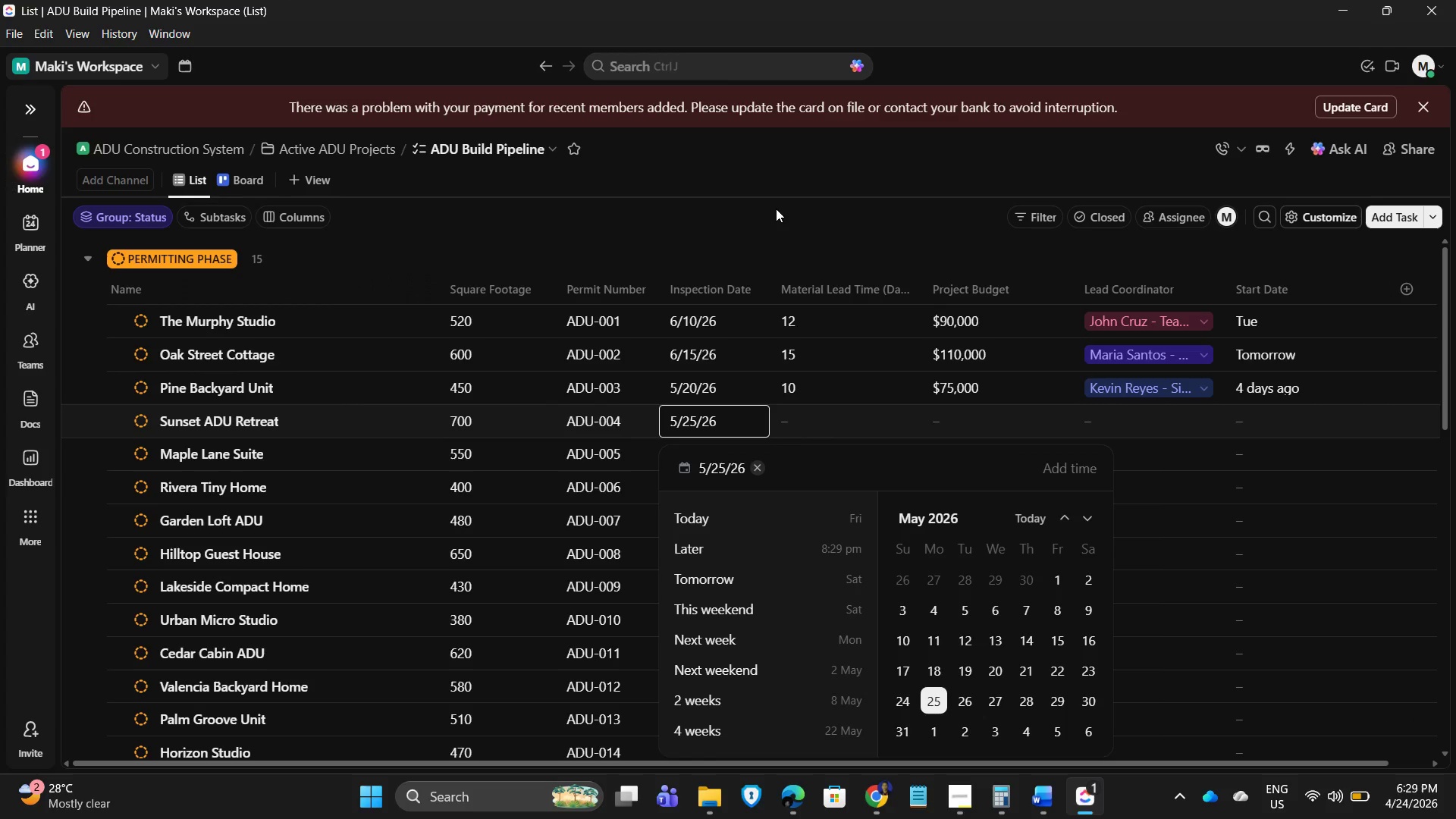 
left_click([776, 209])
 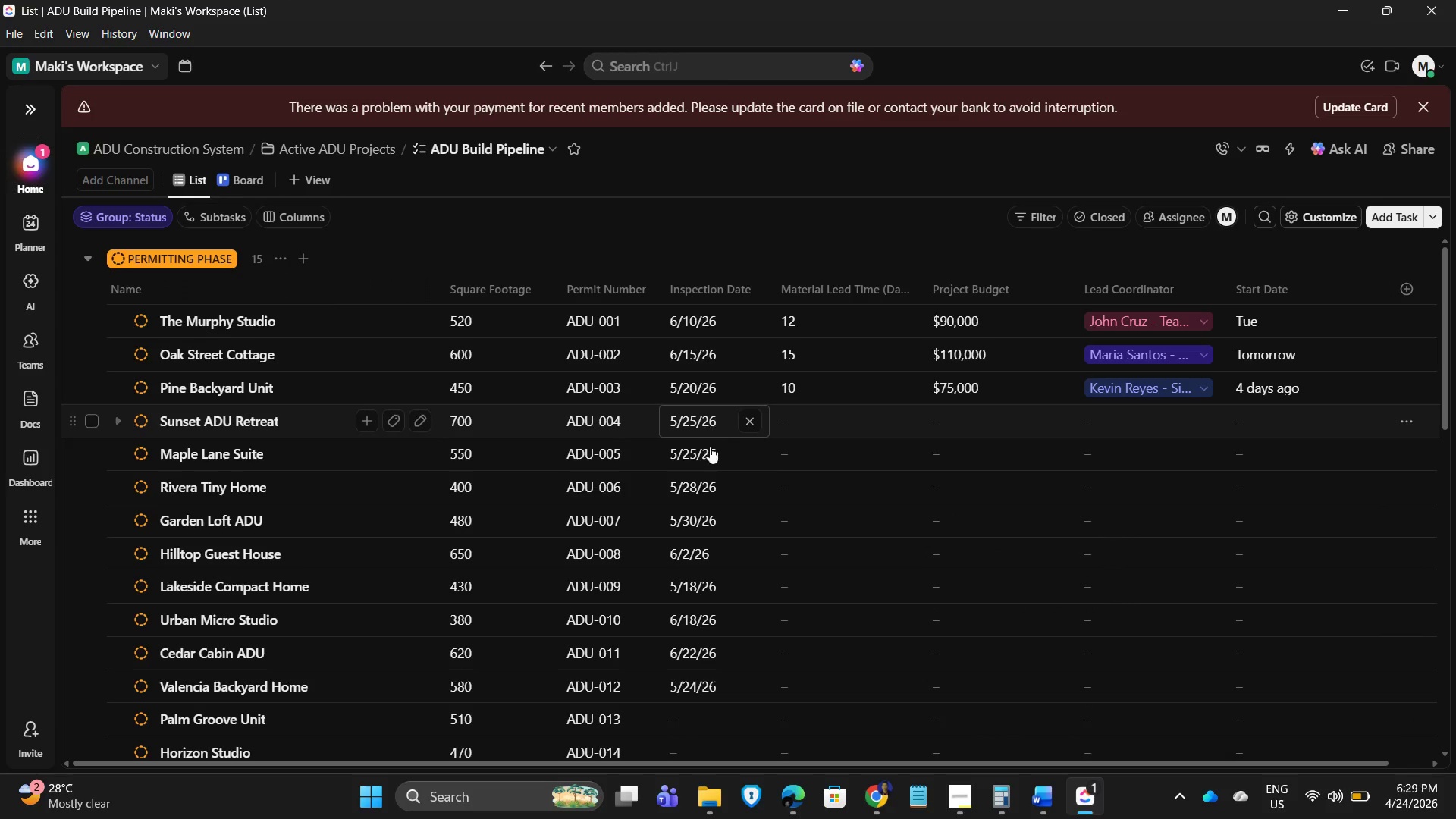 
left_click([700, 457])
 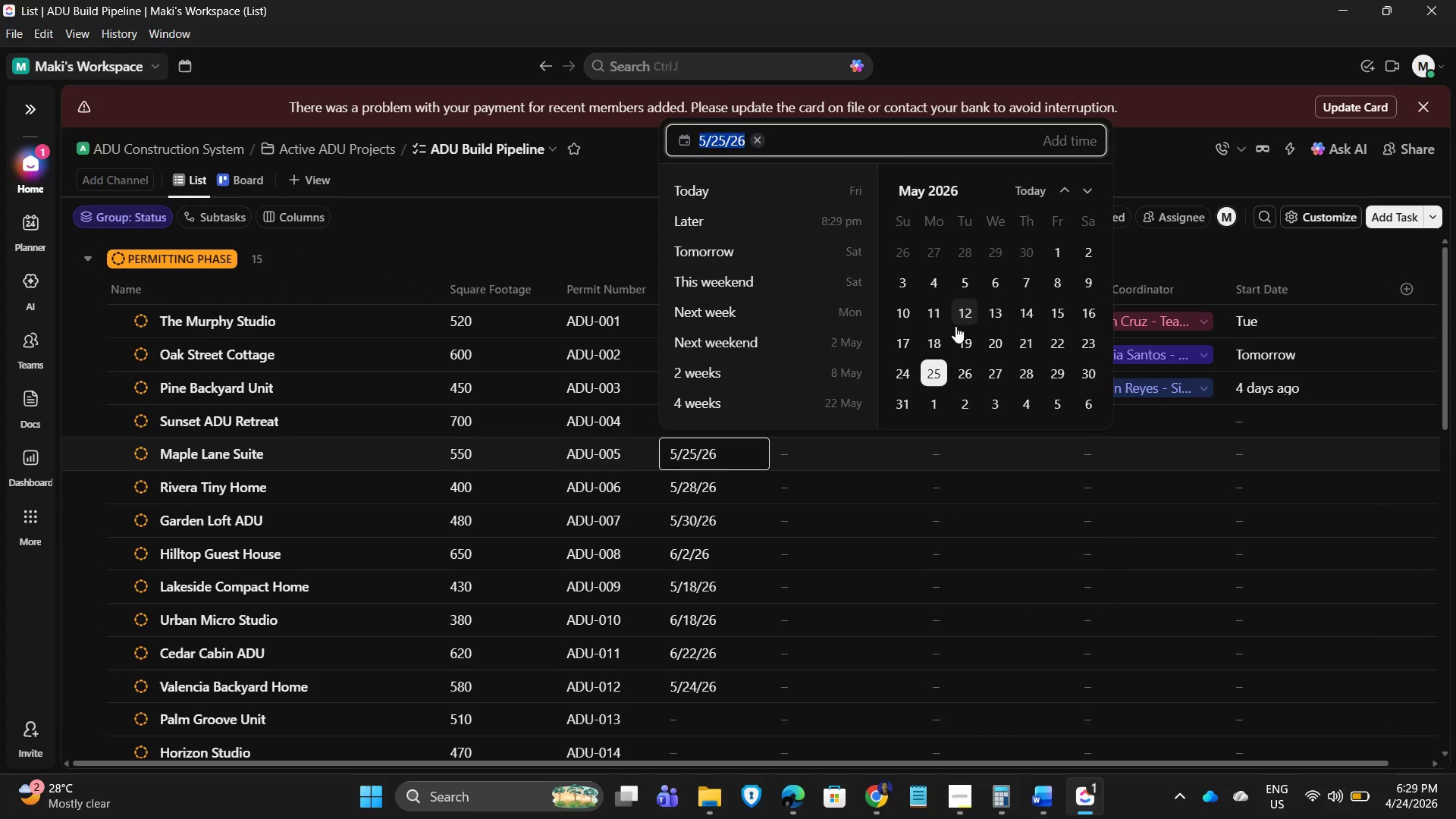 
left_click([1021, 370])
 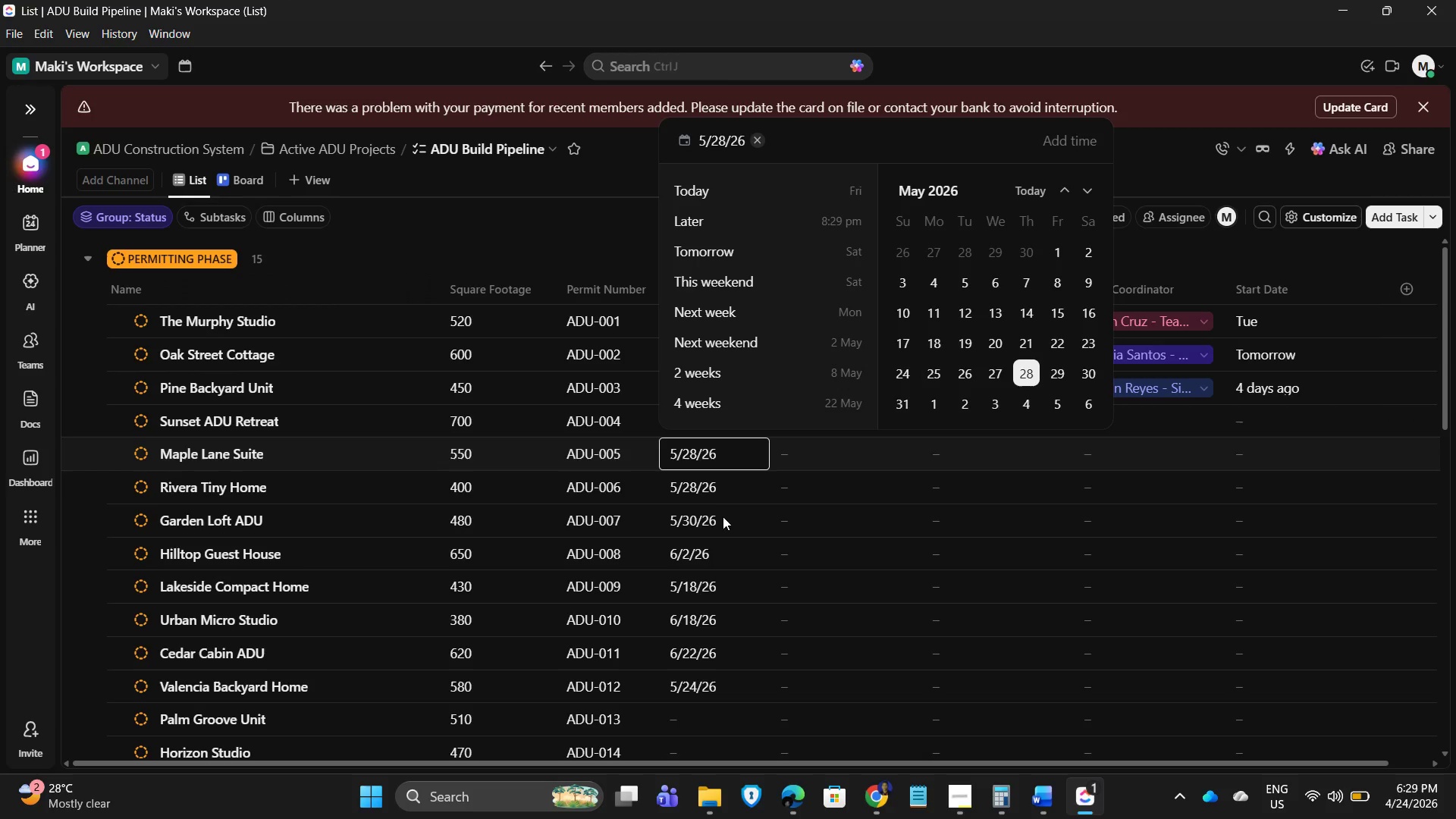 
left_click([690, 490])
 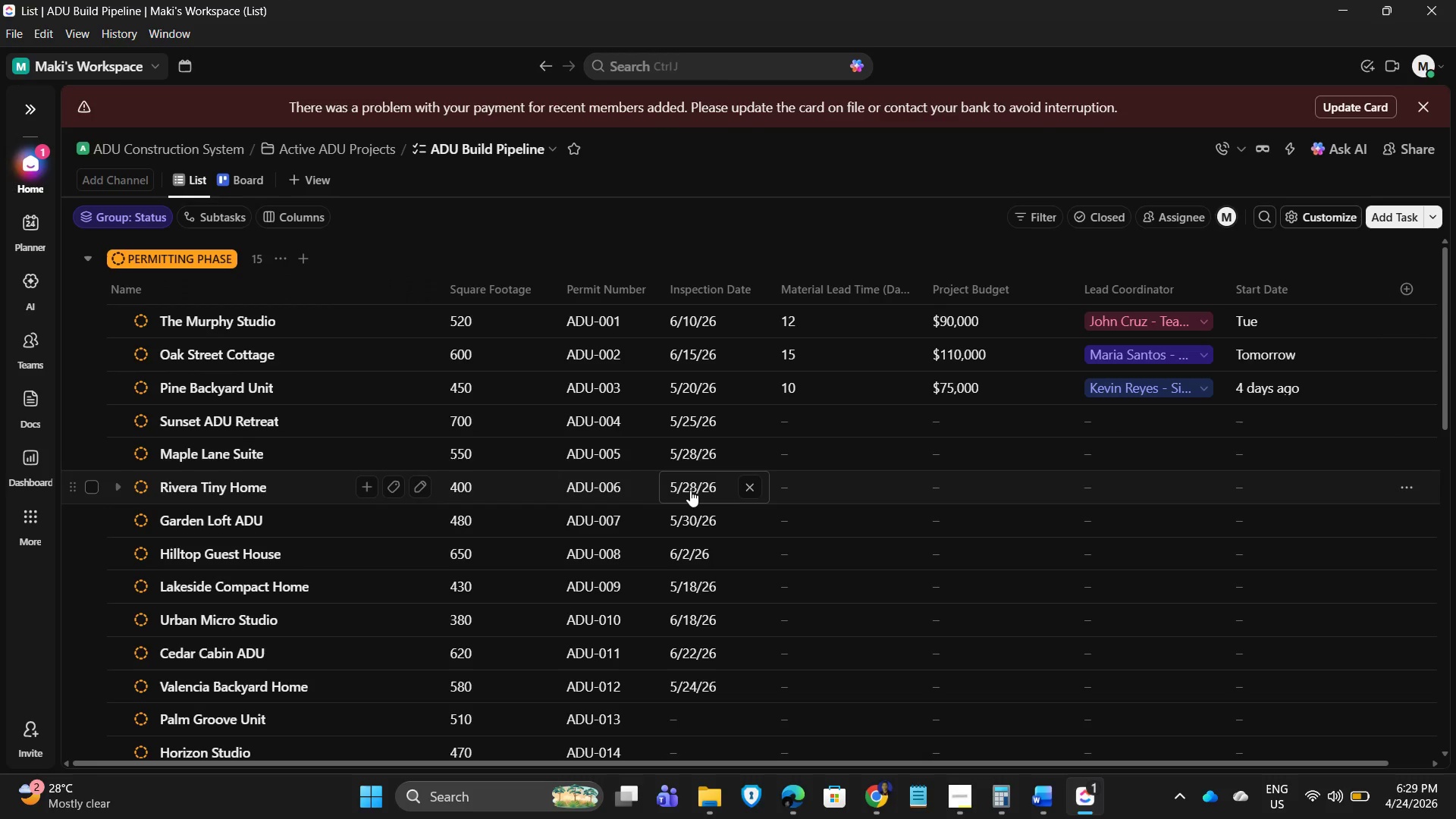 
left_click([690, 490])
 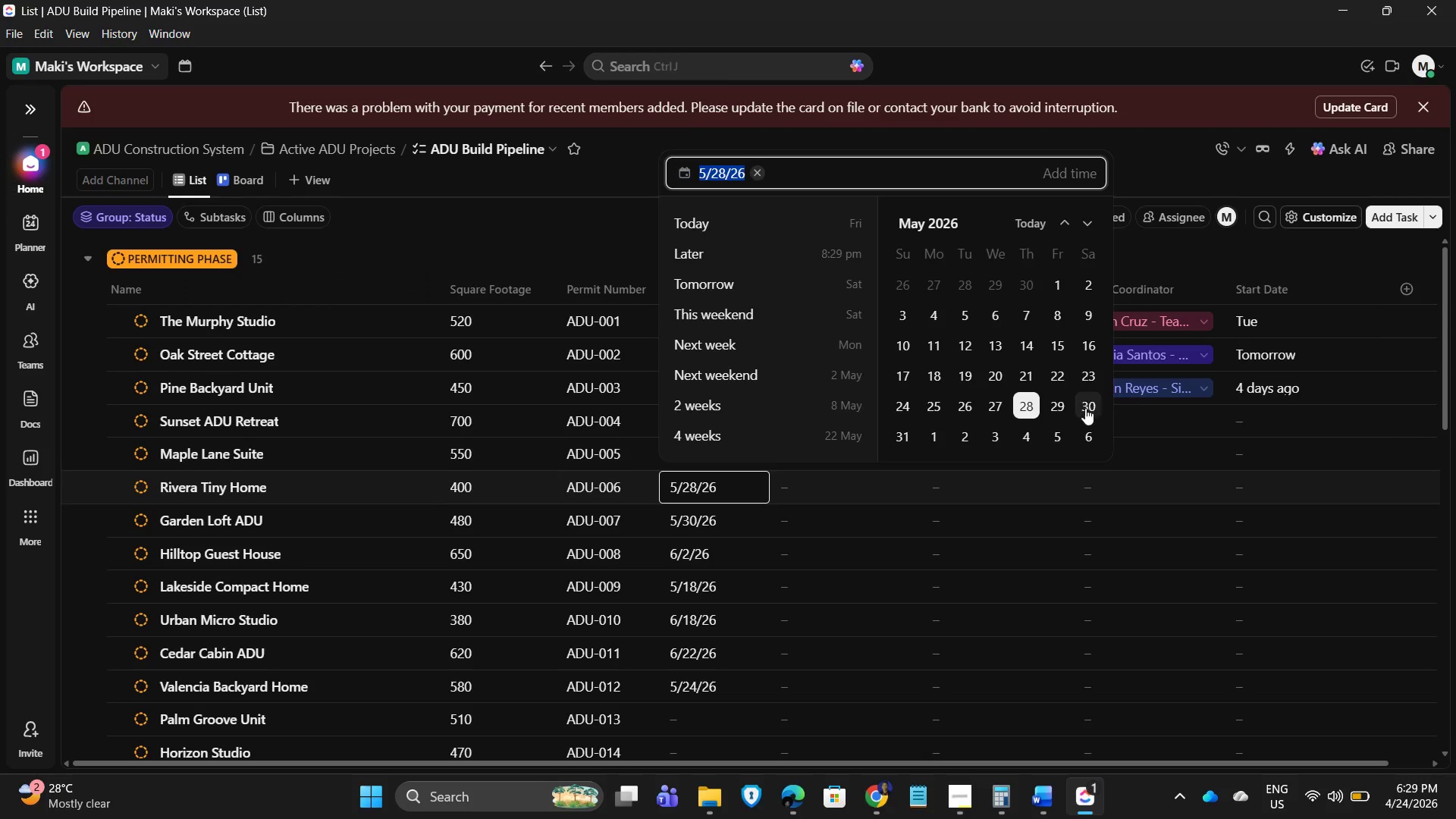 
left_click([1090, 409])
 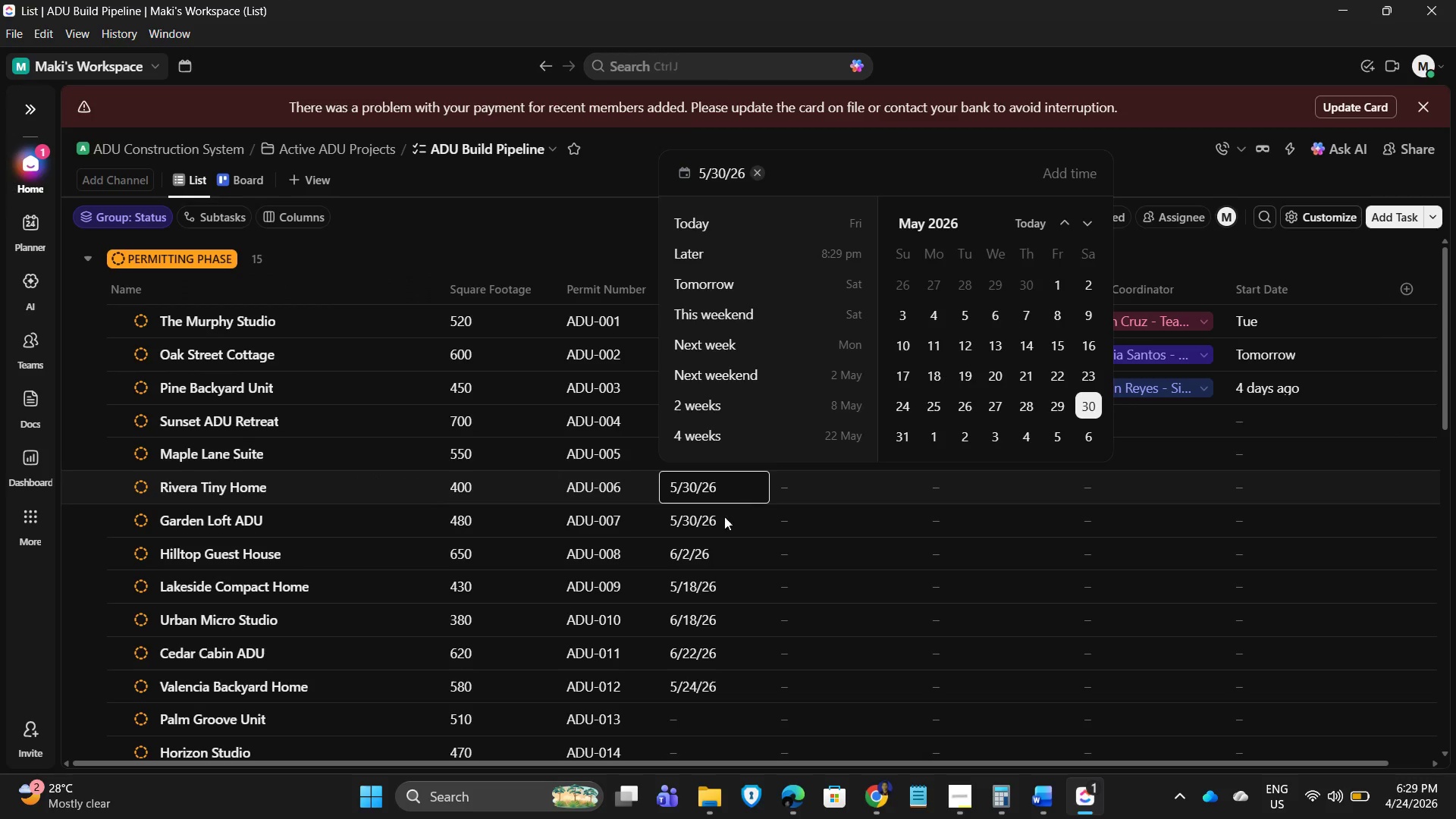 
left_click([704, 519])
 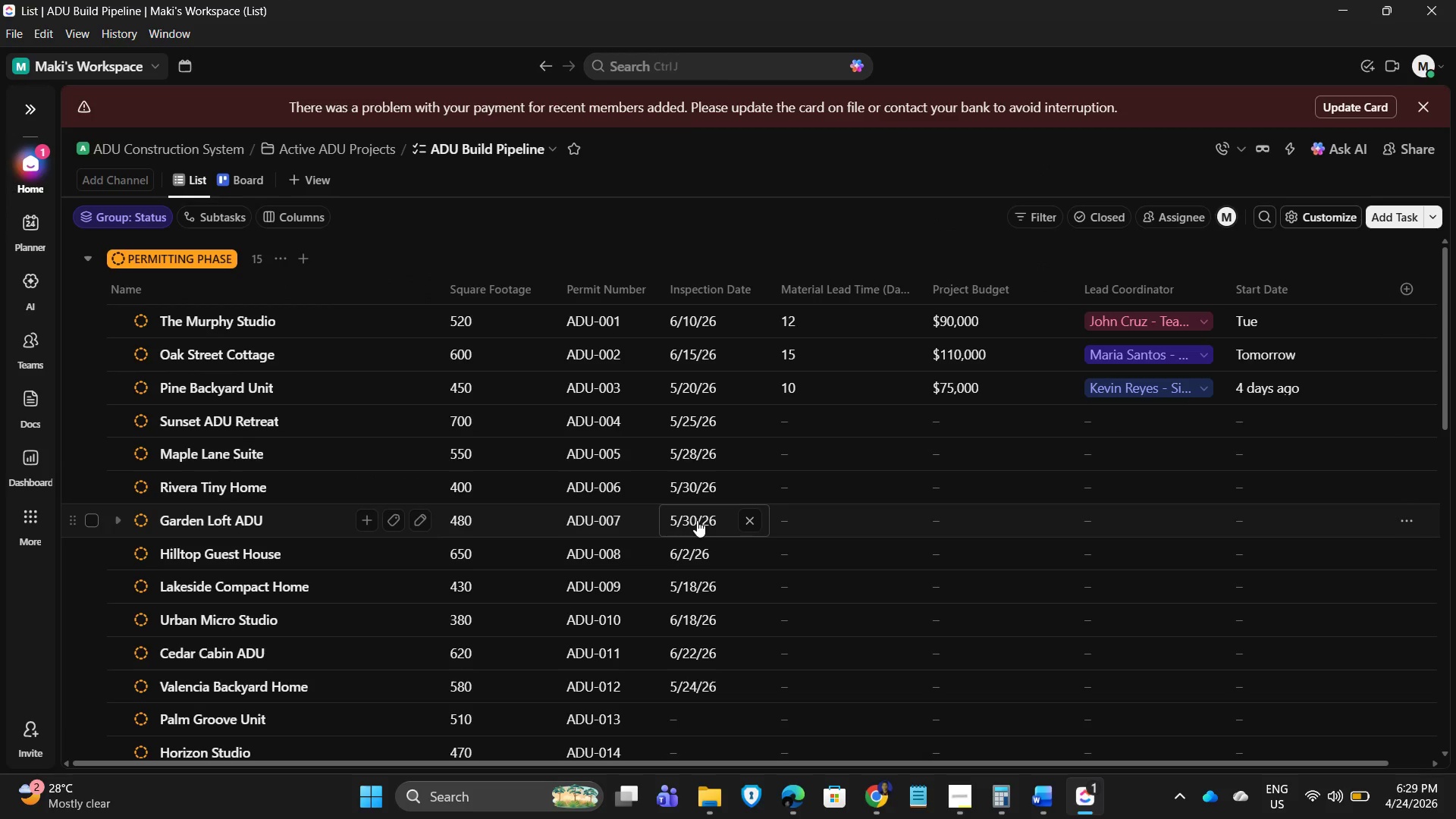 
left_click([697, 520])
 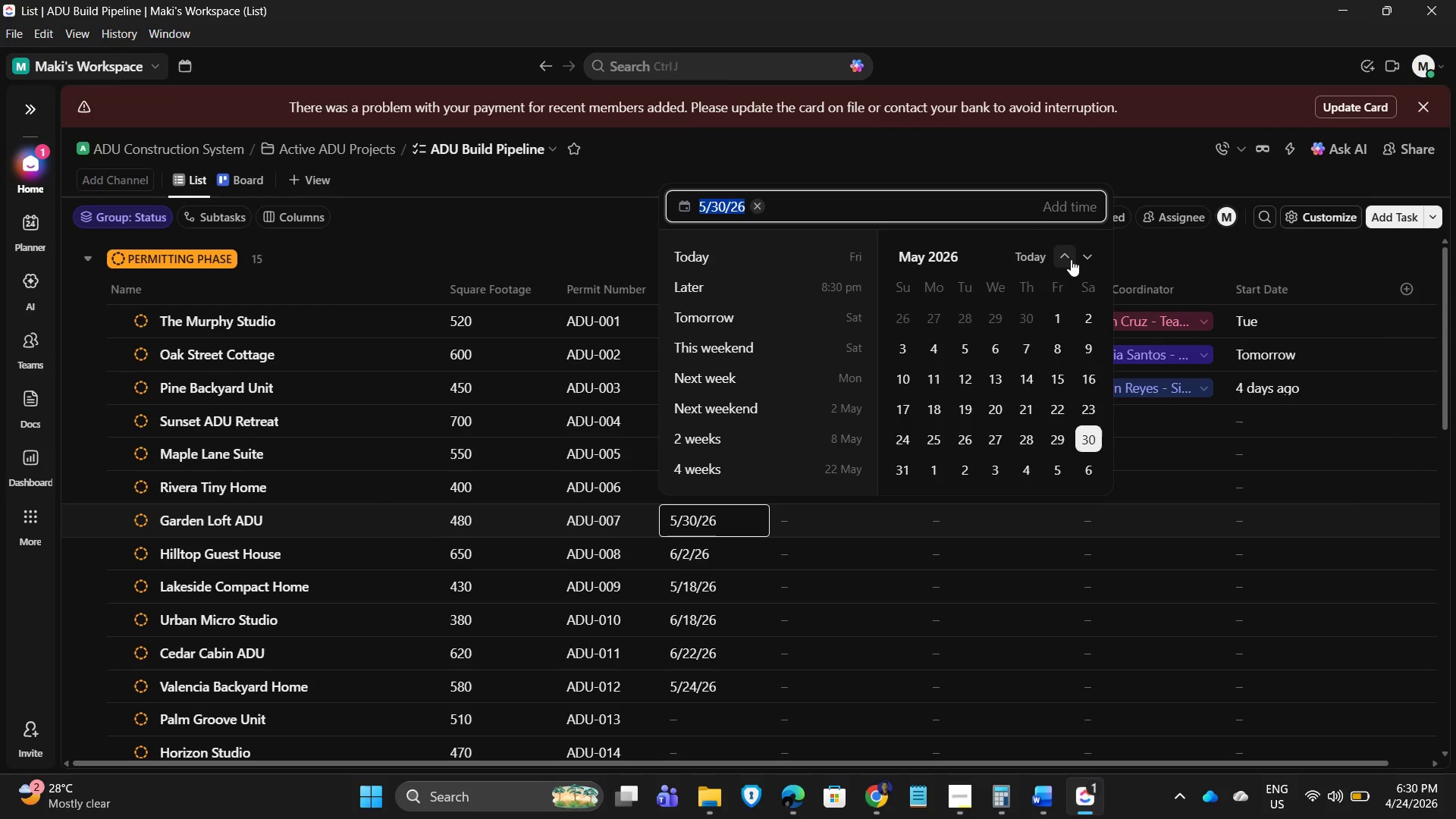 
left_click([1082, 252])
 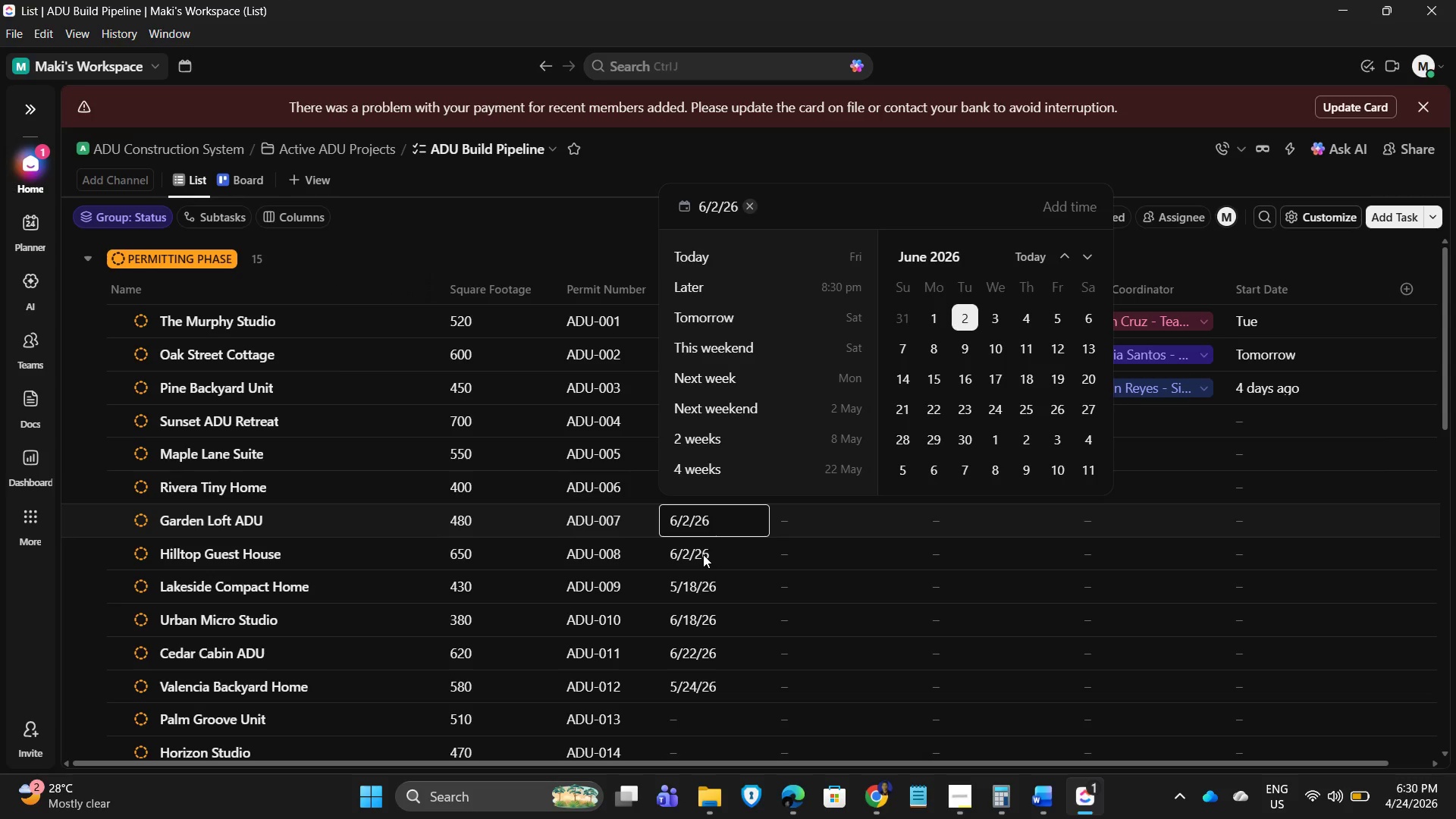 
wait(5.62)
 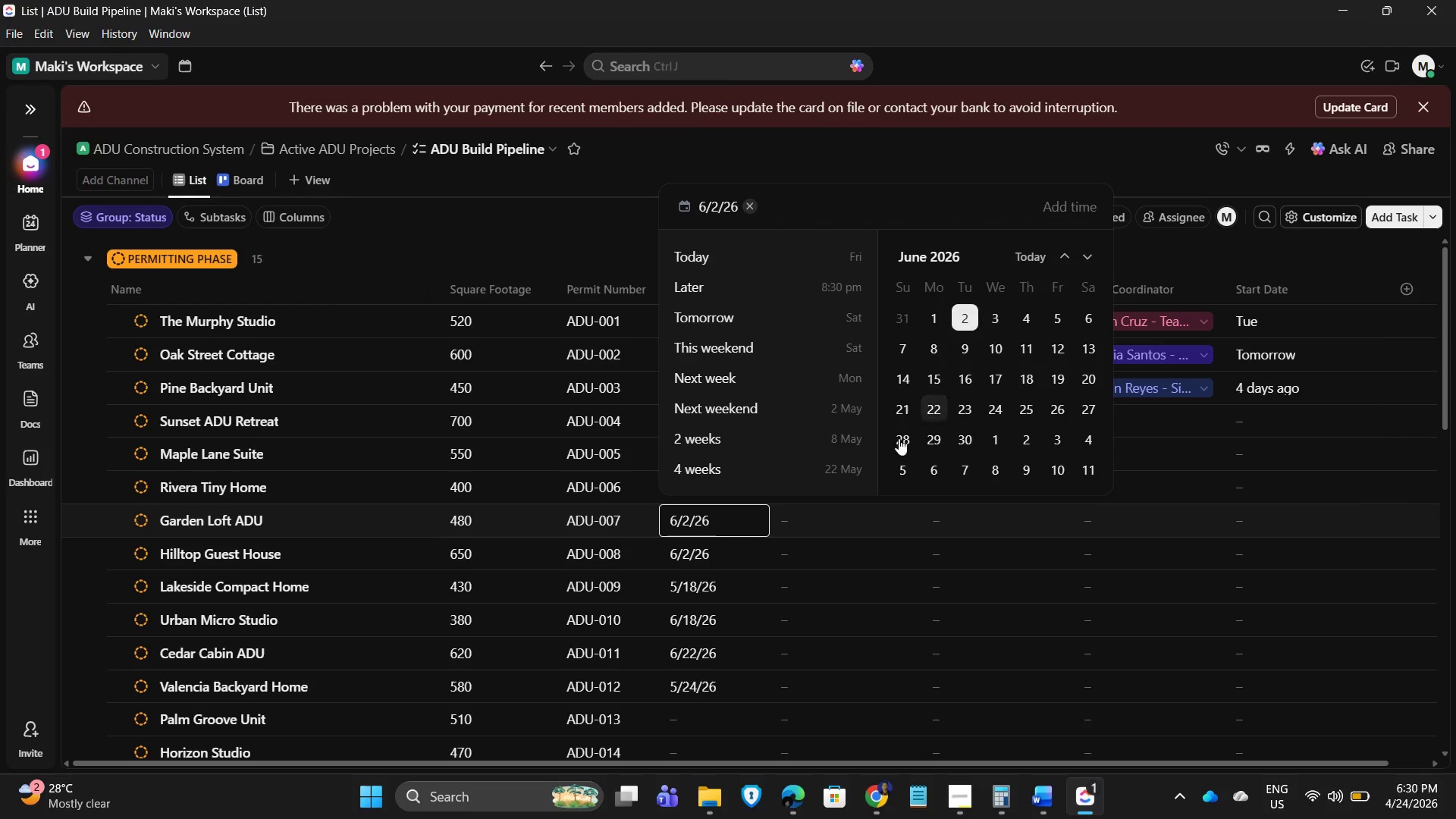 
left_click([703, 554])
 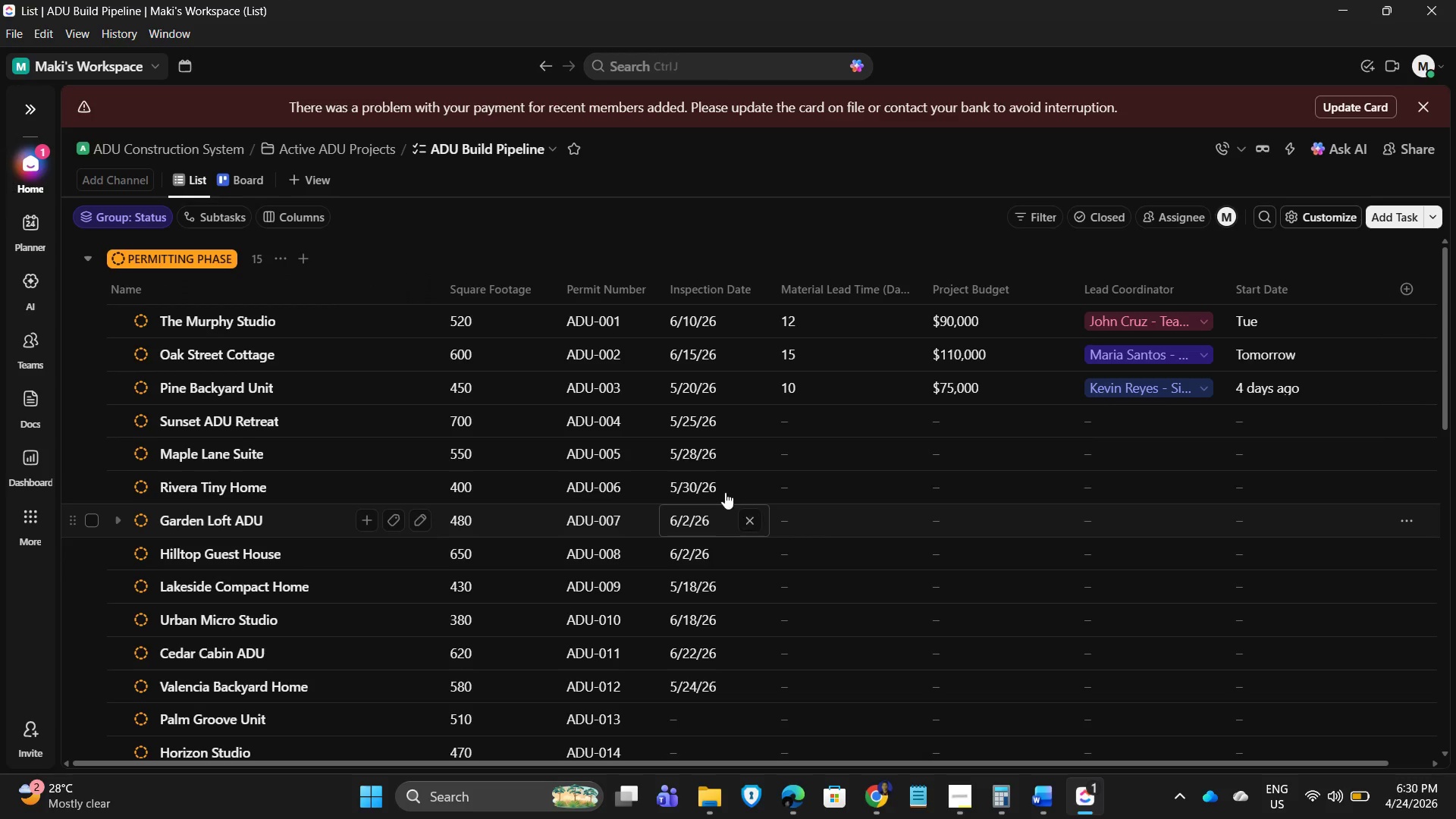 
mouse_move([704, 526])
 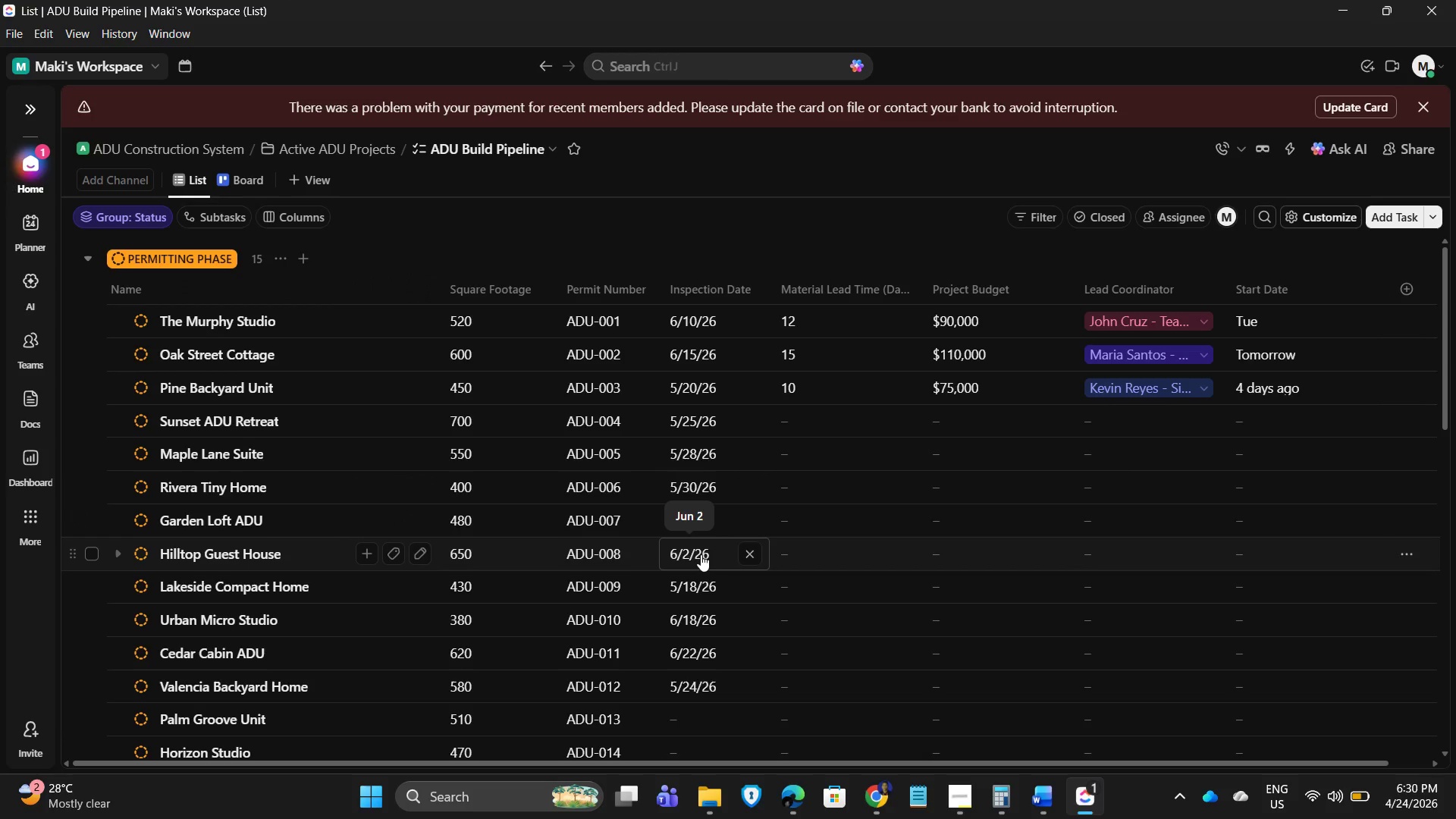 
left_click([701, 554])
 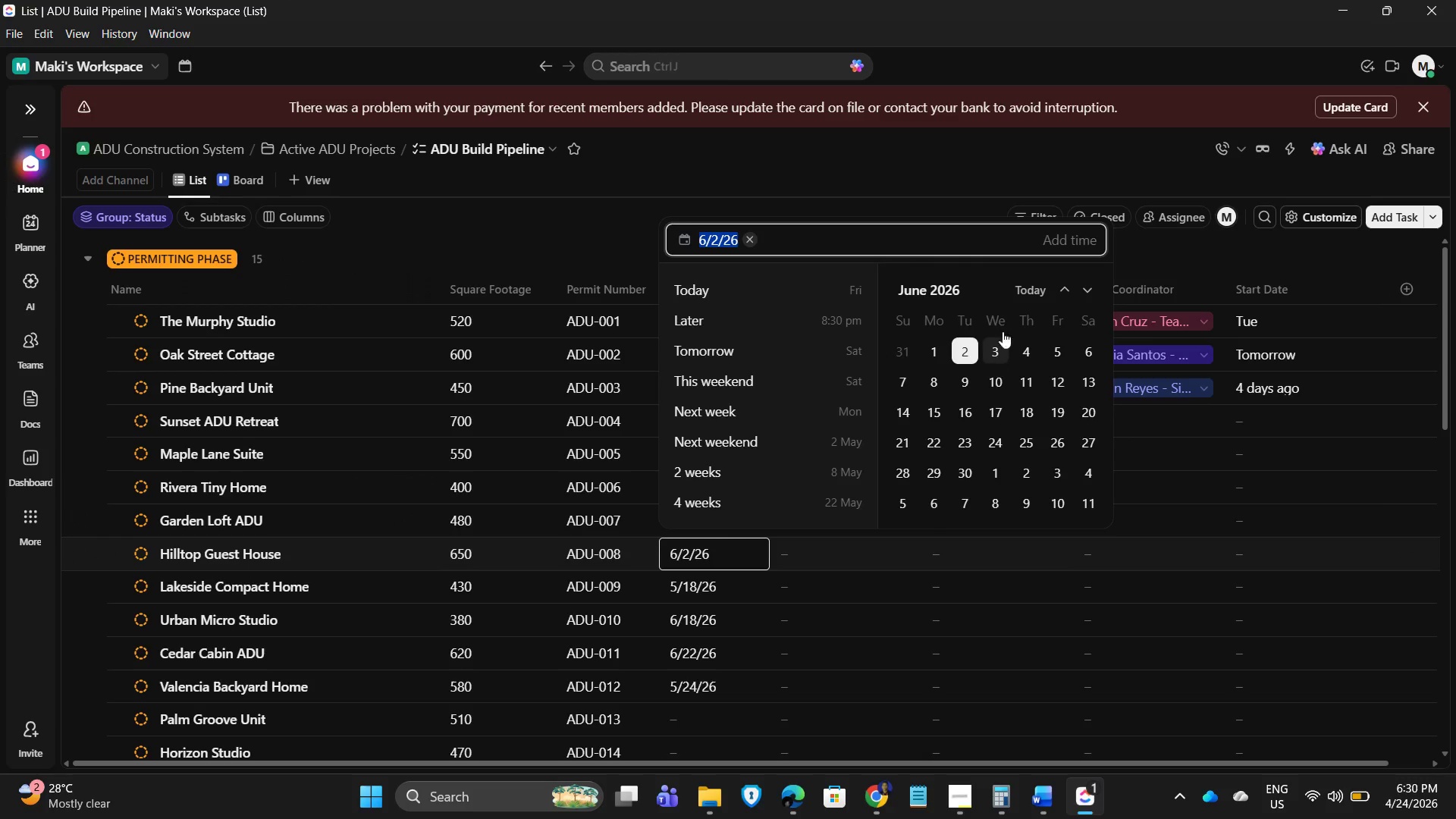 
left_click([1061, 286])
 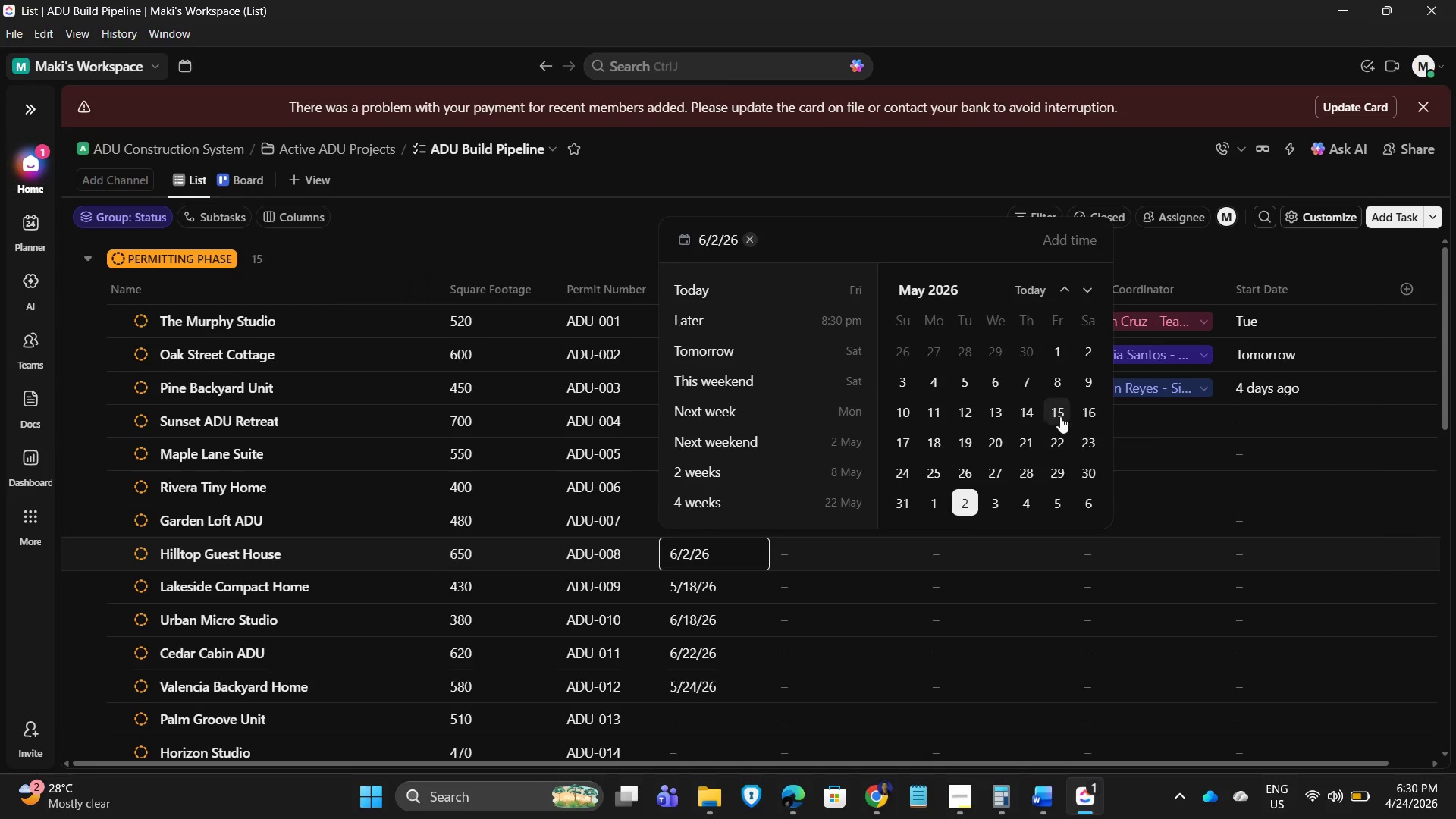 
left_click([935, 441])
 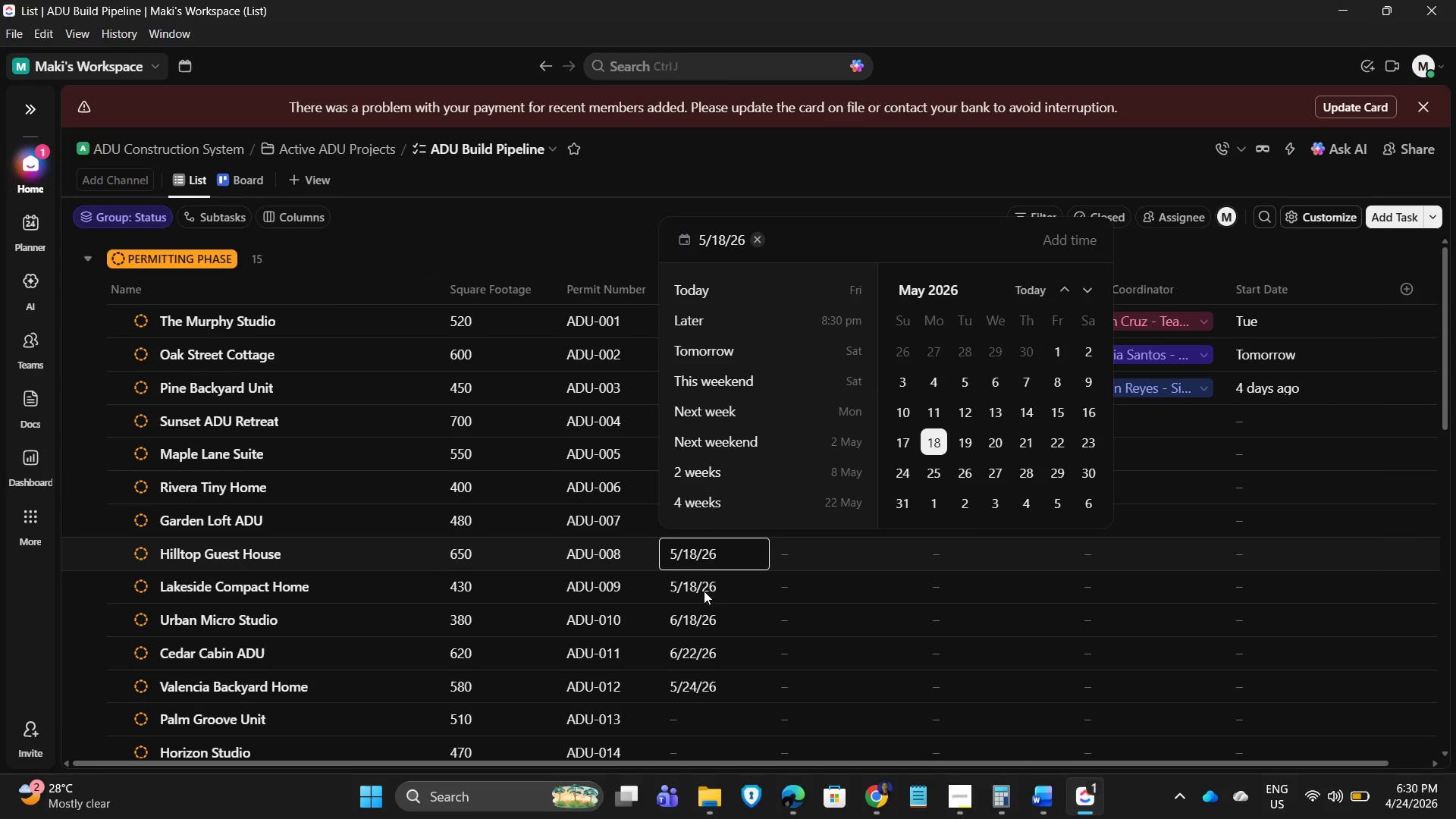 
scroll: coordinate [706, 592], scroll_direction: down, amount: 1.0
 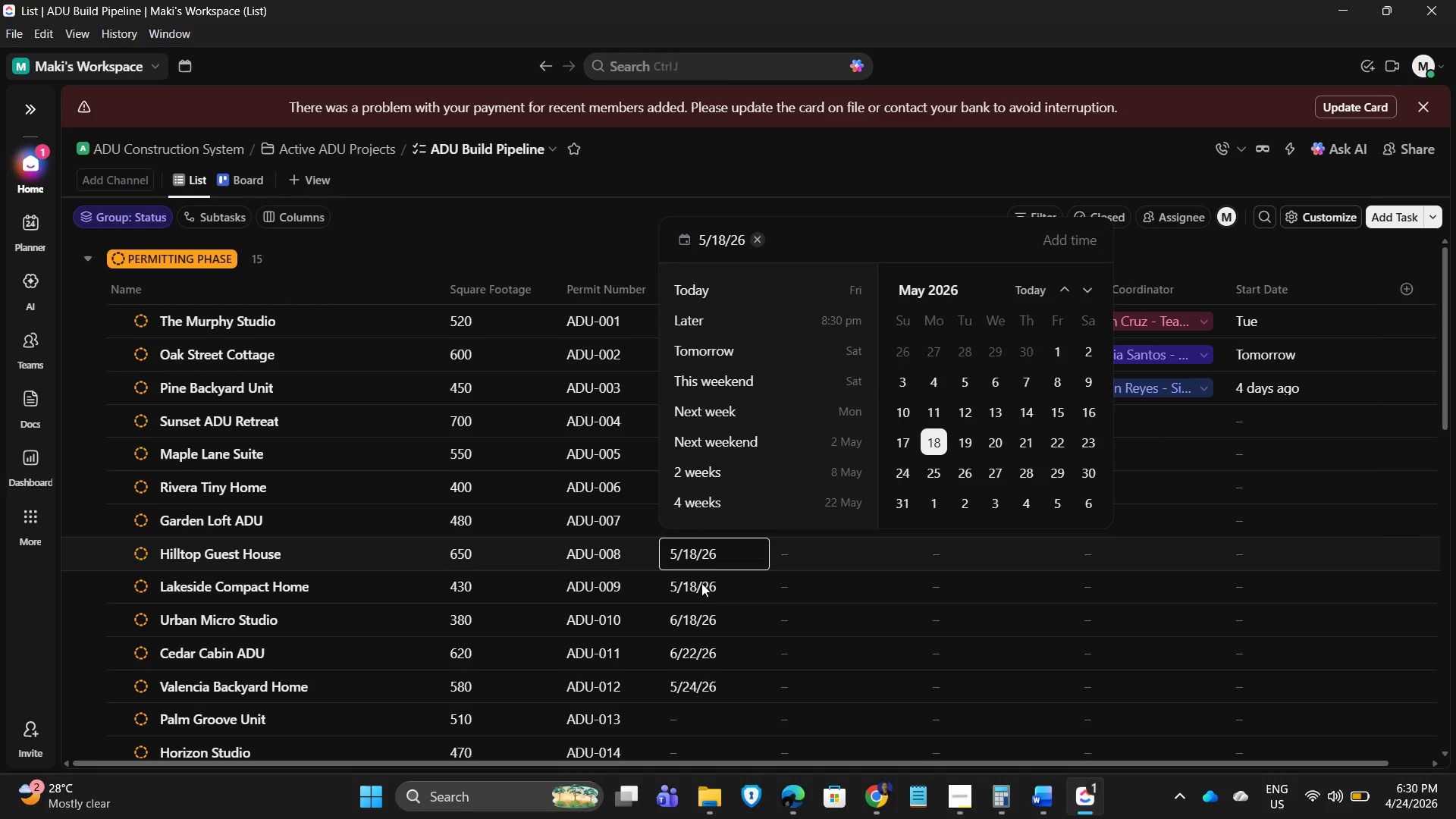 
left_click([701, 583])
 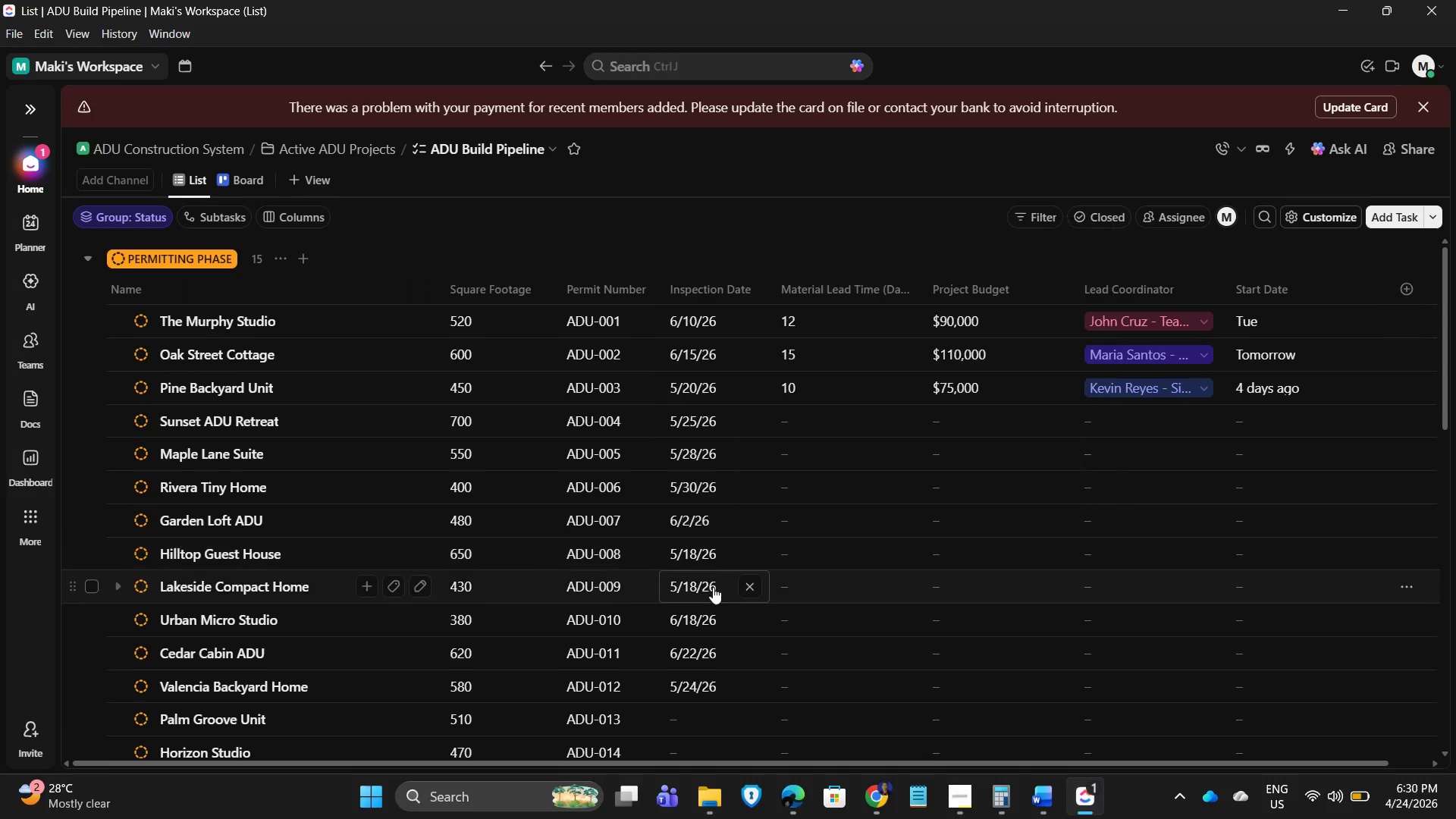 
left_click([713, 587])
 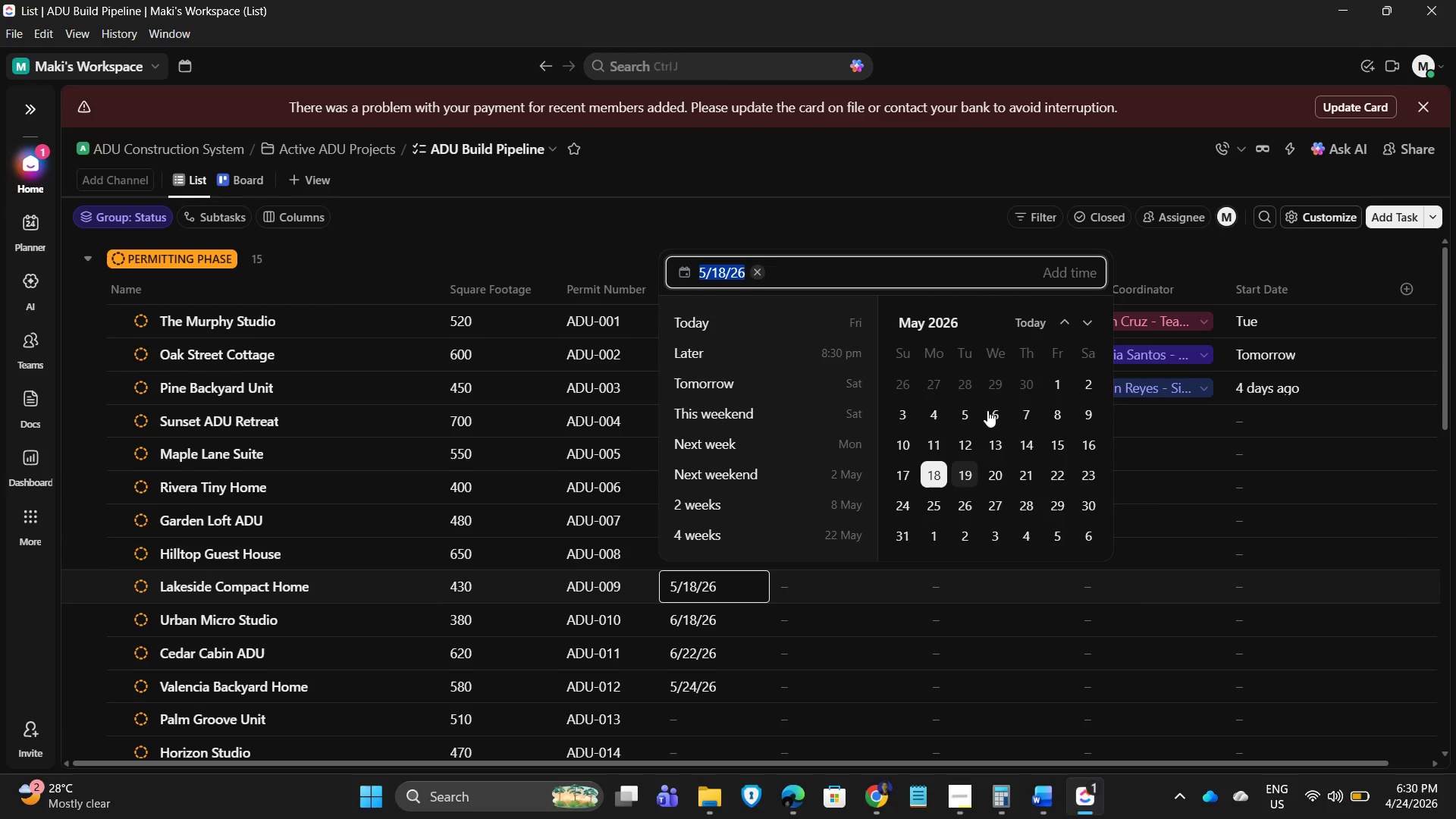 
left_click([1090, 319])
 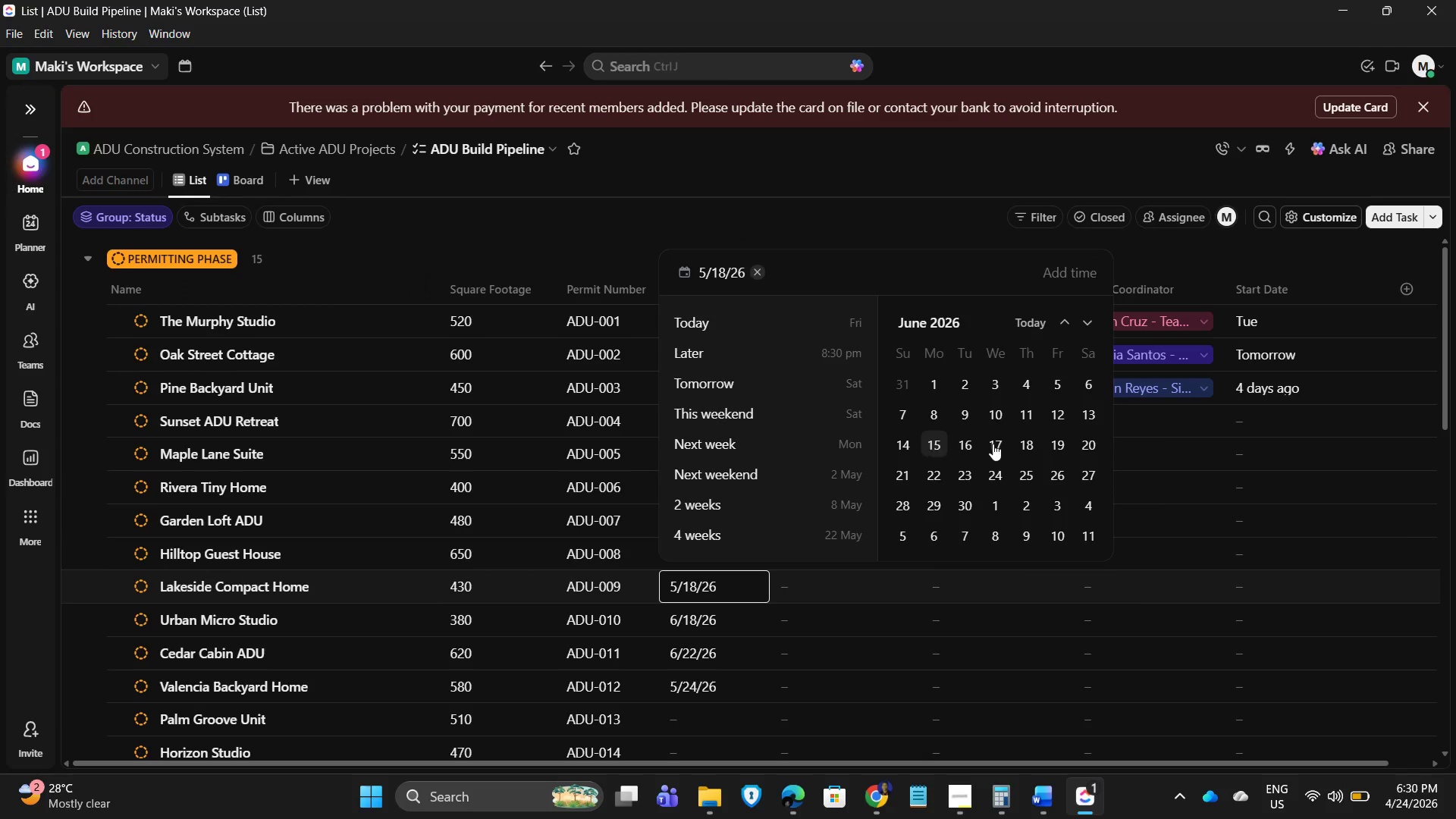 
left_click([1023, 446])
 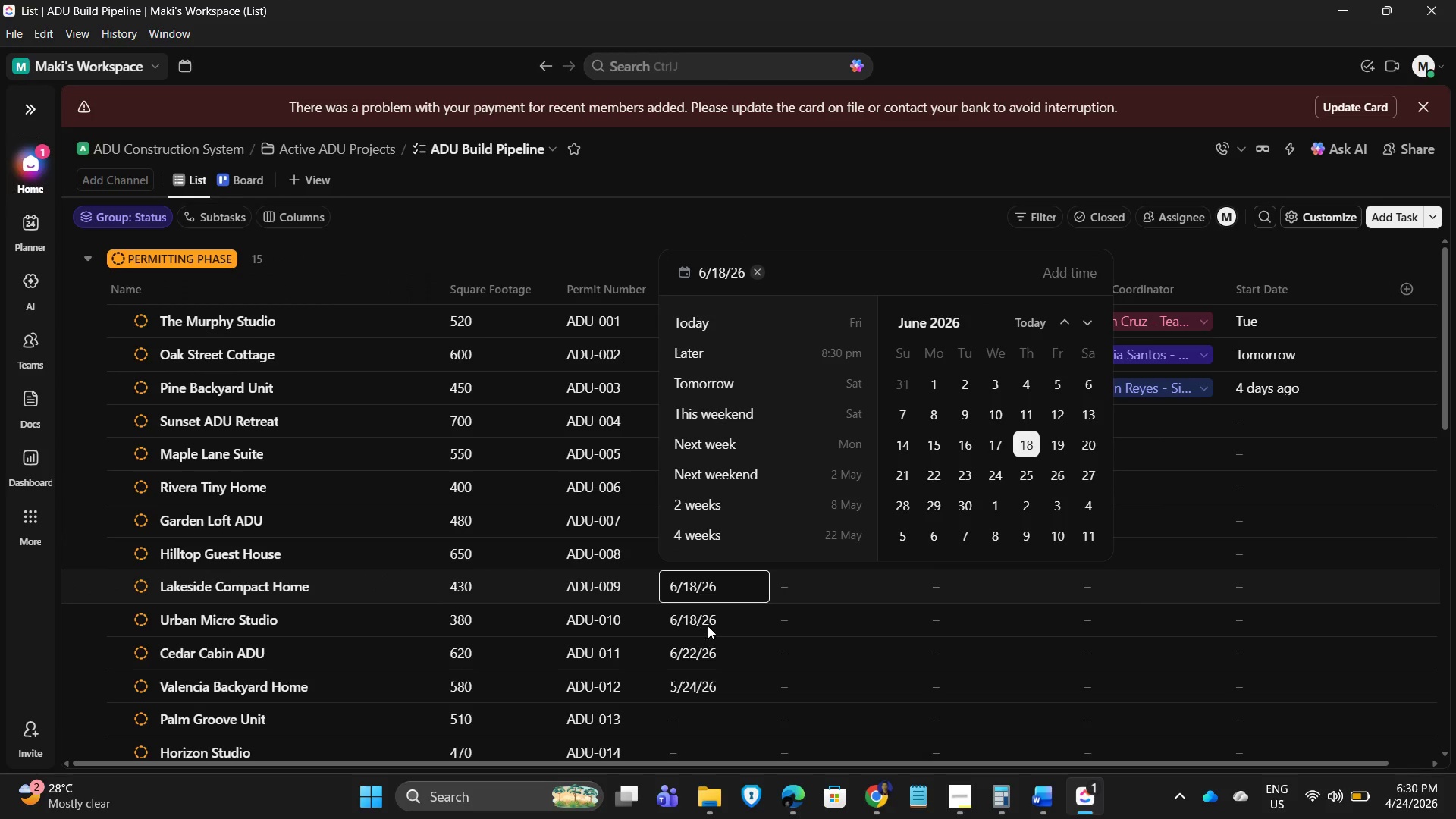 
left_click([705, 626])
 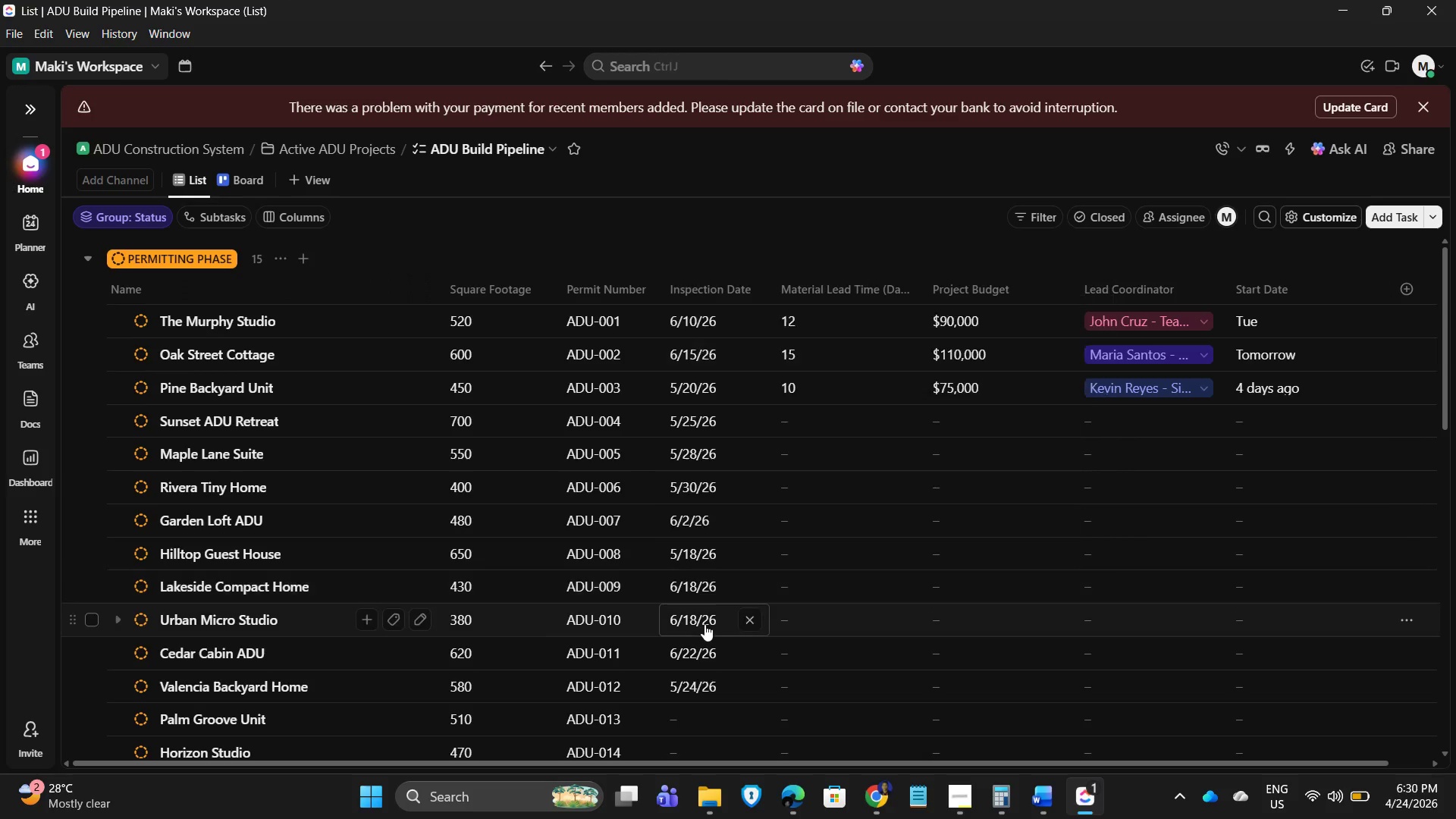 
left_click([703, 623])
 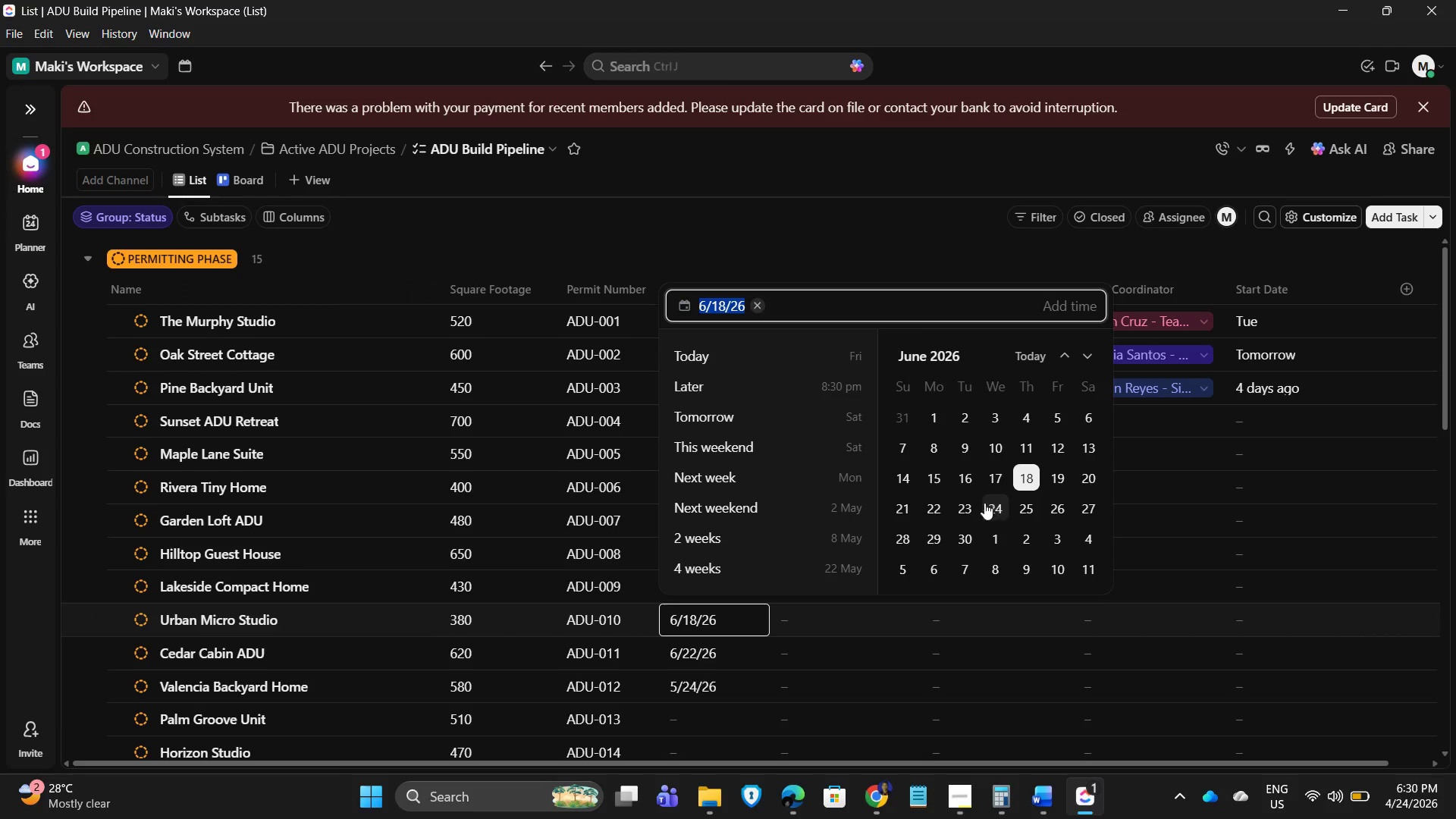 
left_click([937, 506])
 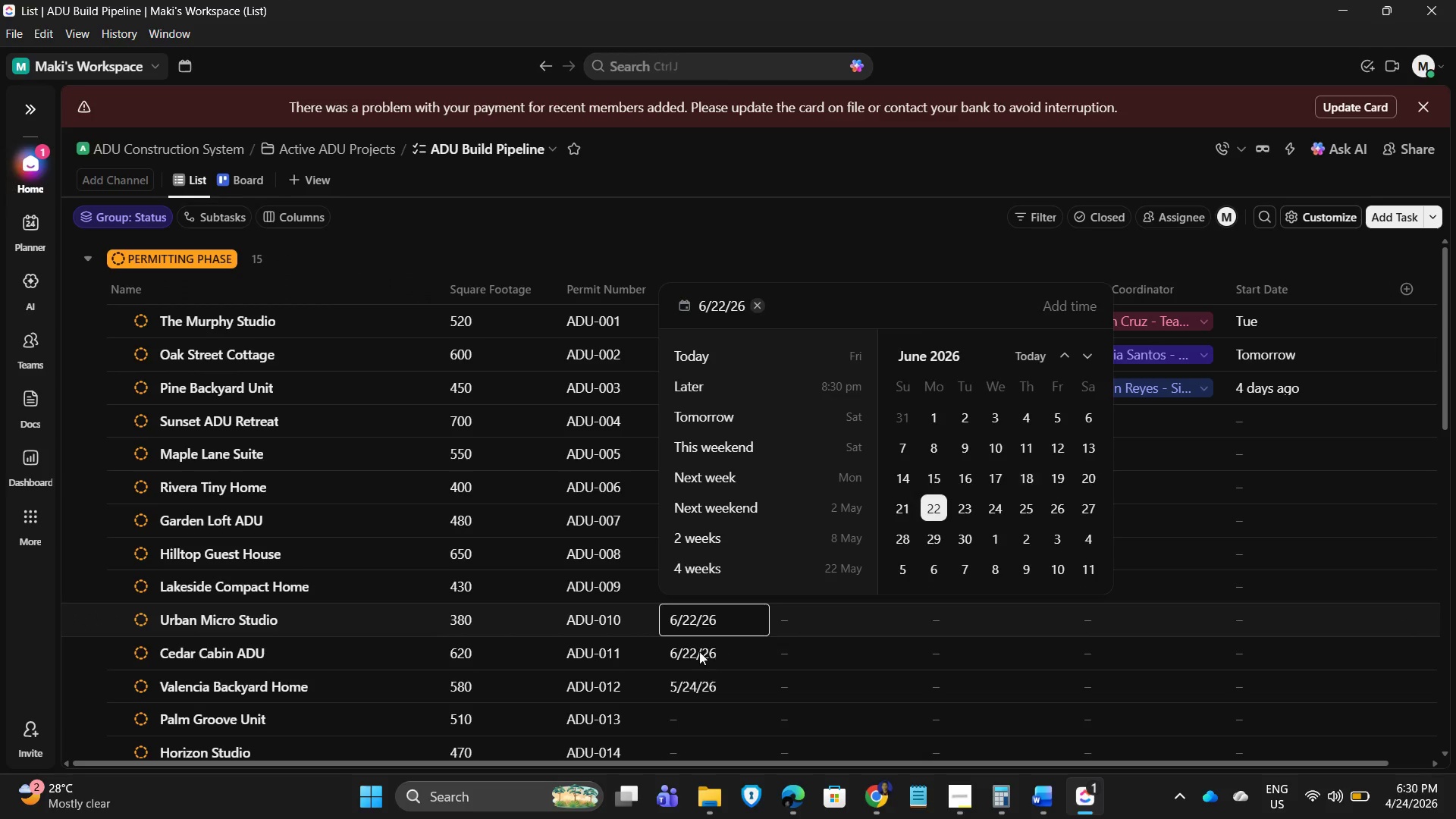 
left_click([694, 651])
 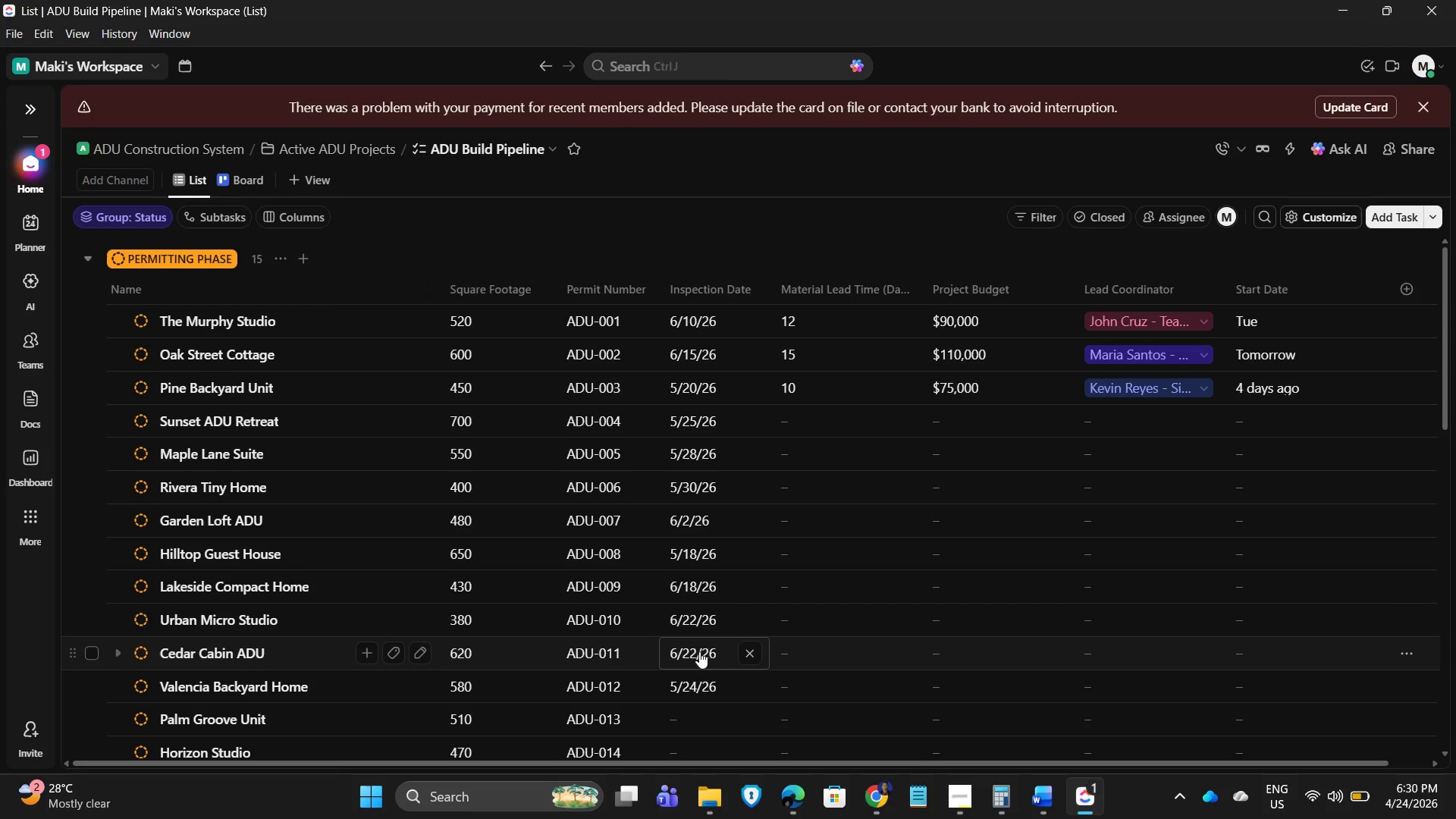 
left_click([699, 651])
 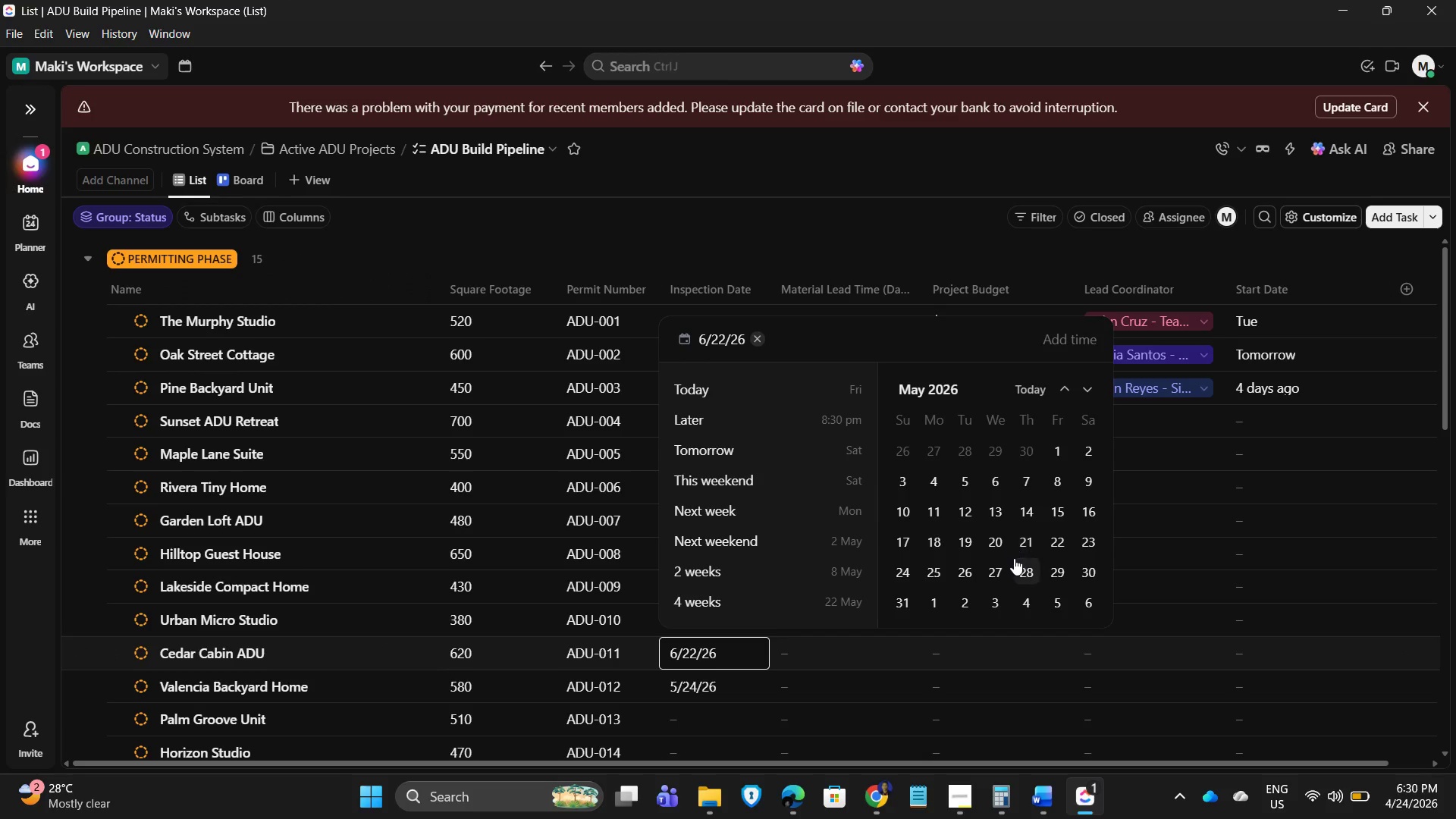 
left_click([898, 564])
 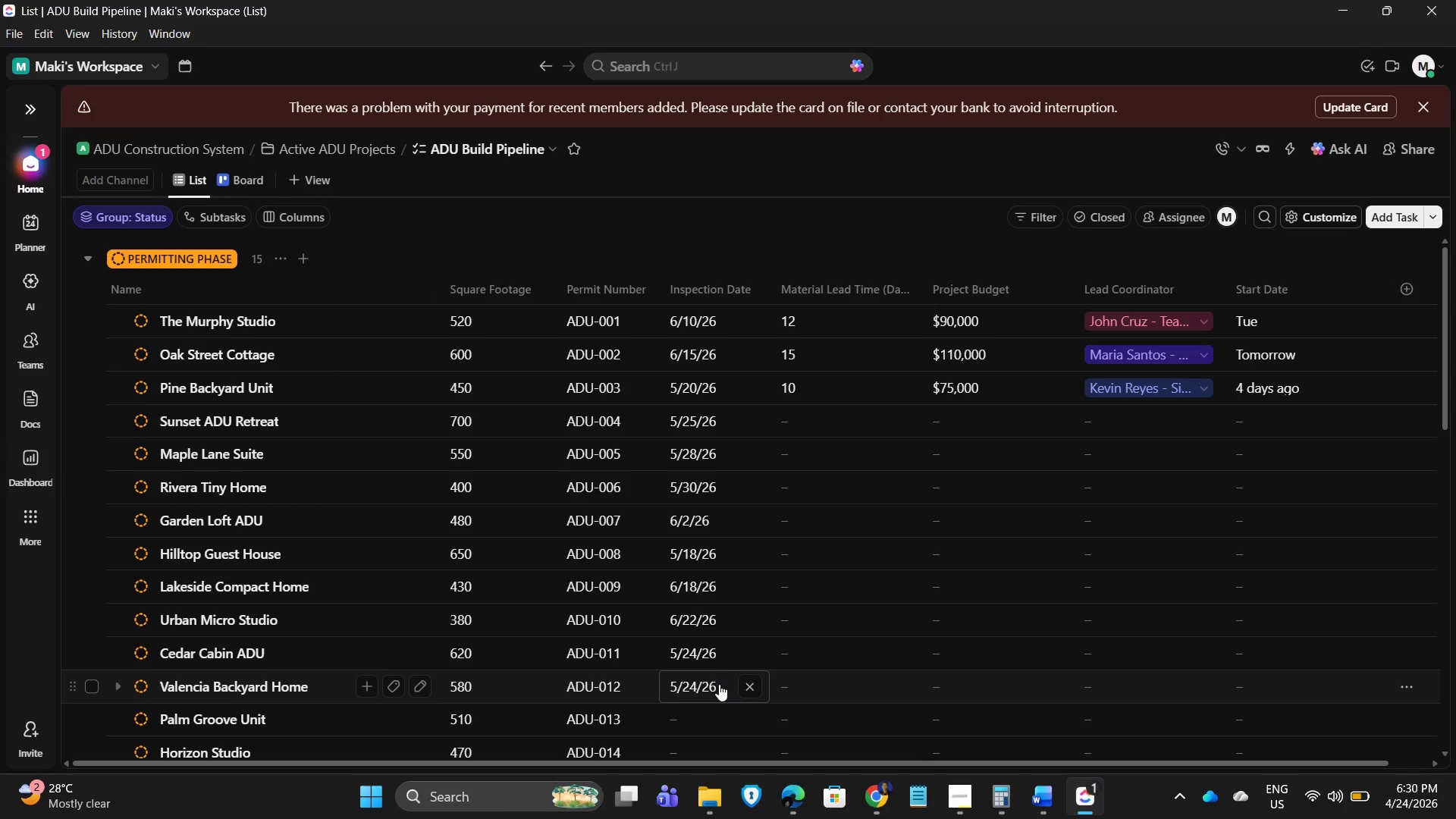 
wait(10.28)
 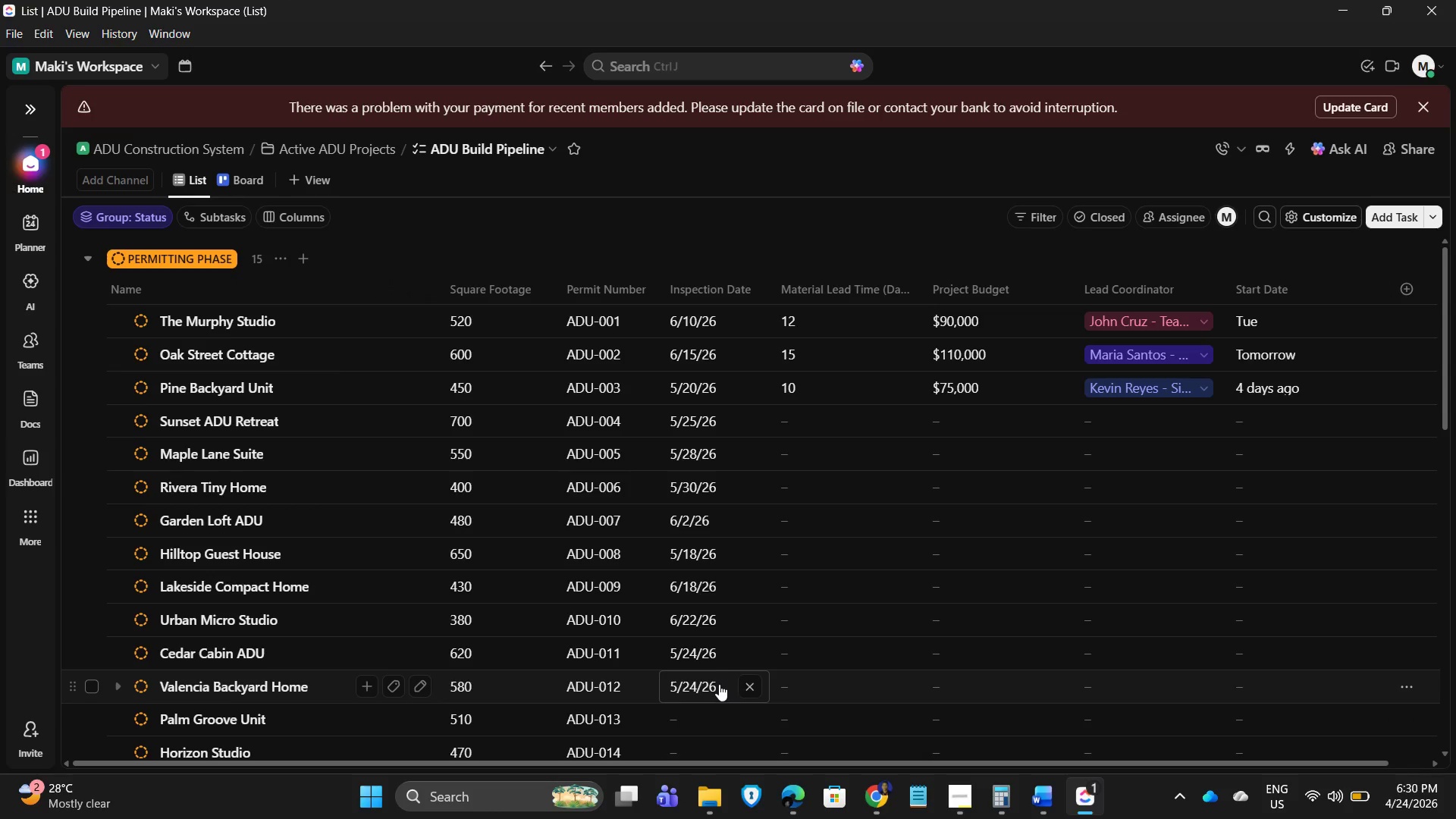 
left_click([717, 686])
 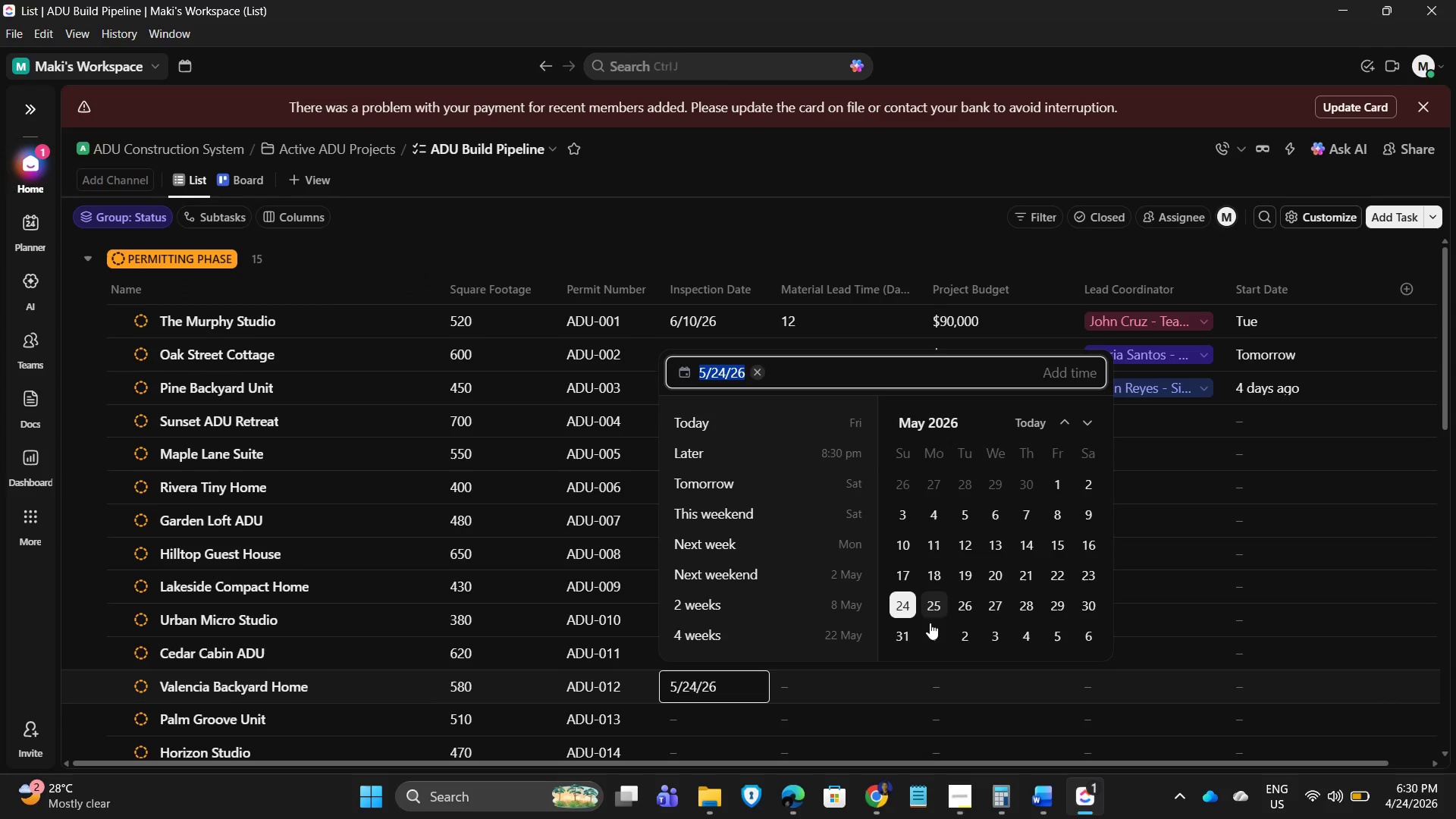 
left_click([957, 604])
 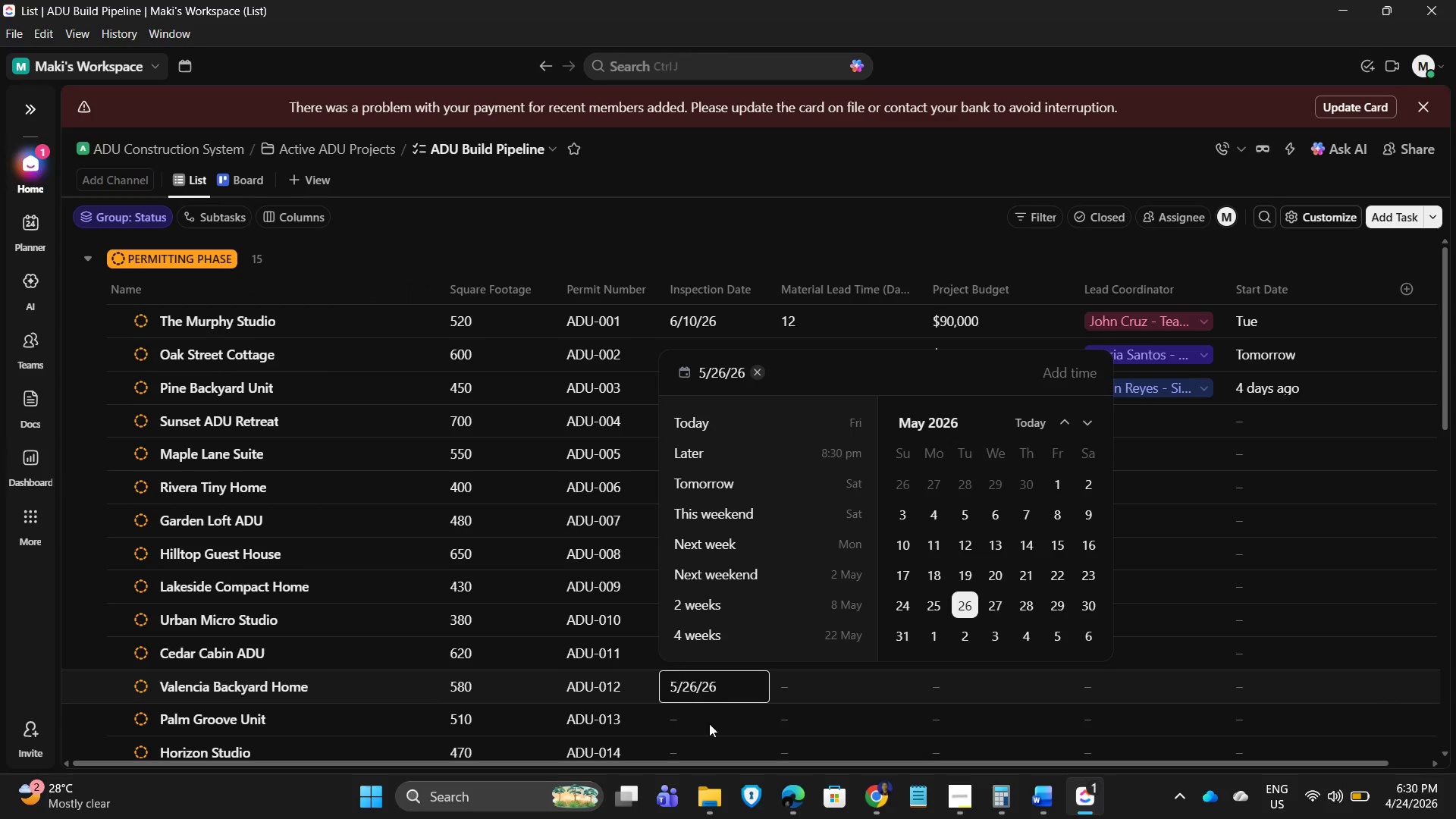 
left_click([707, 725])
 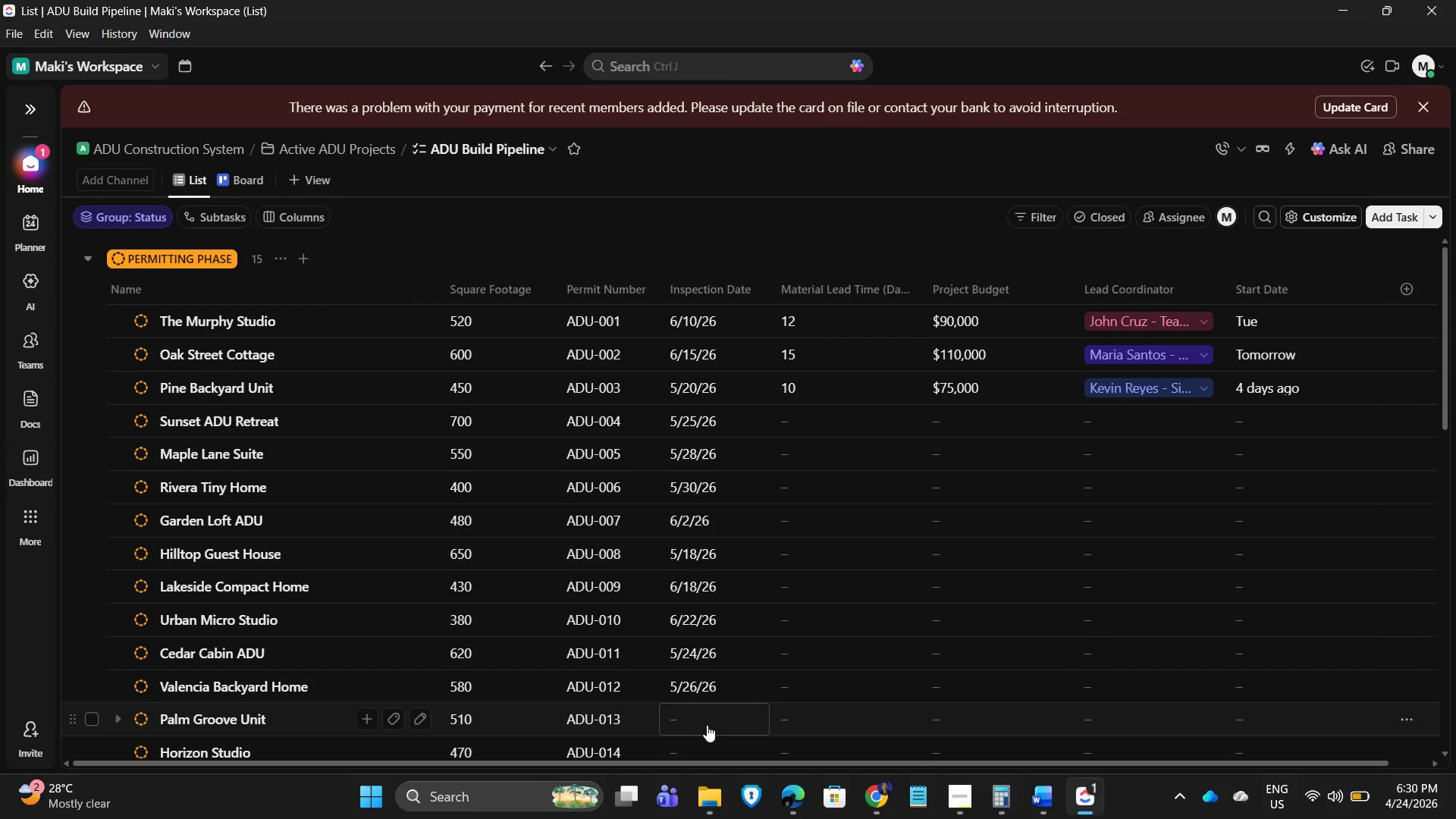 
left_click([708, 725])
 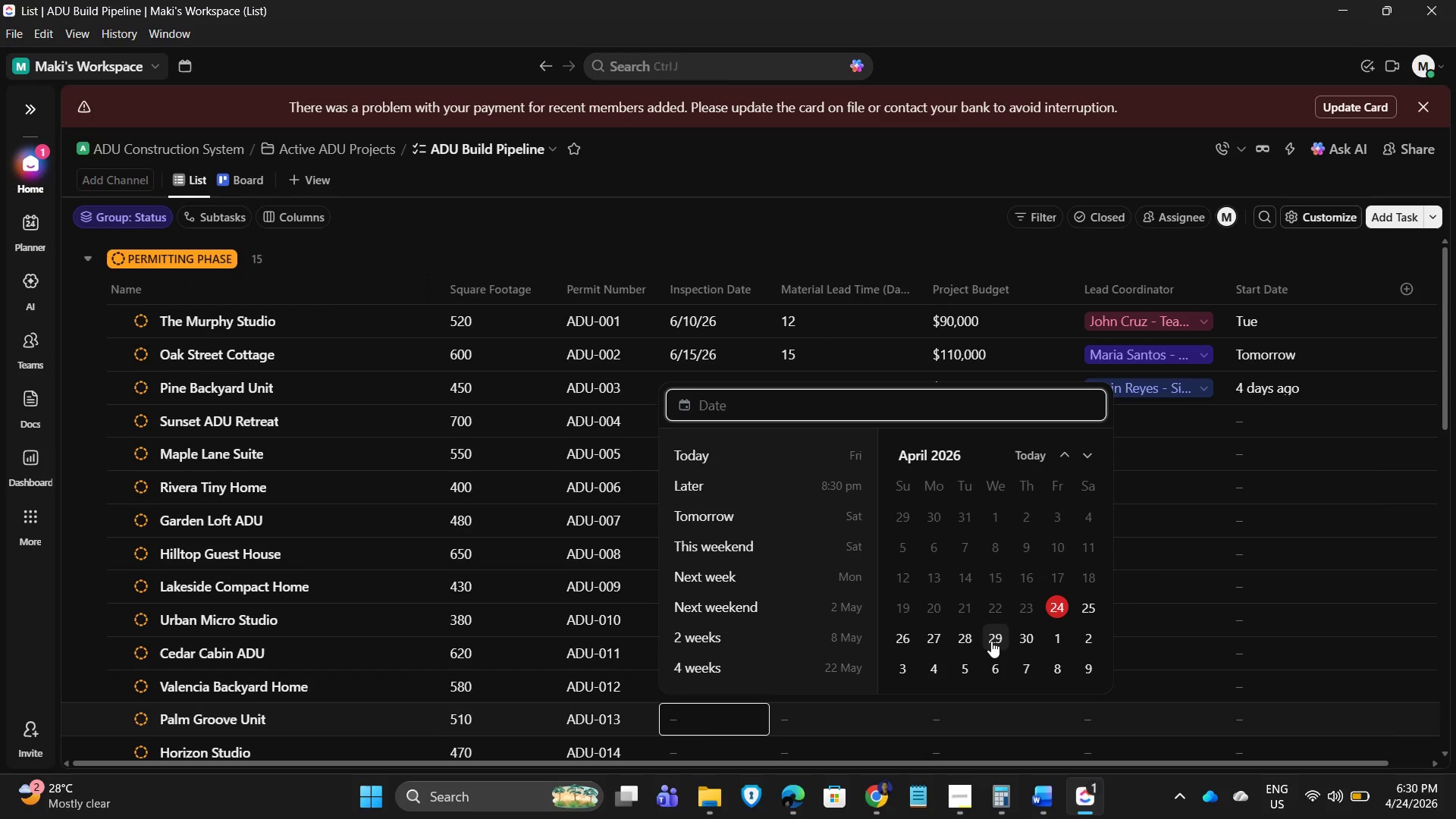 
scroll: coordinate [1009, 624], scroll_direction: down, amount: 1.0
 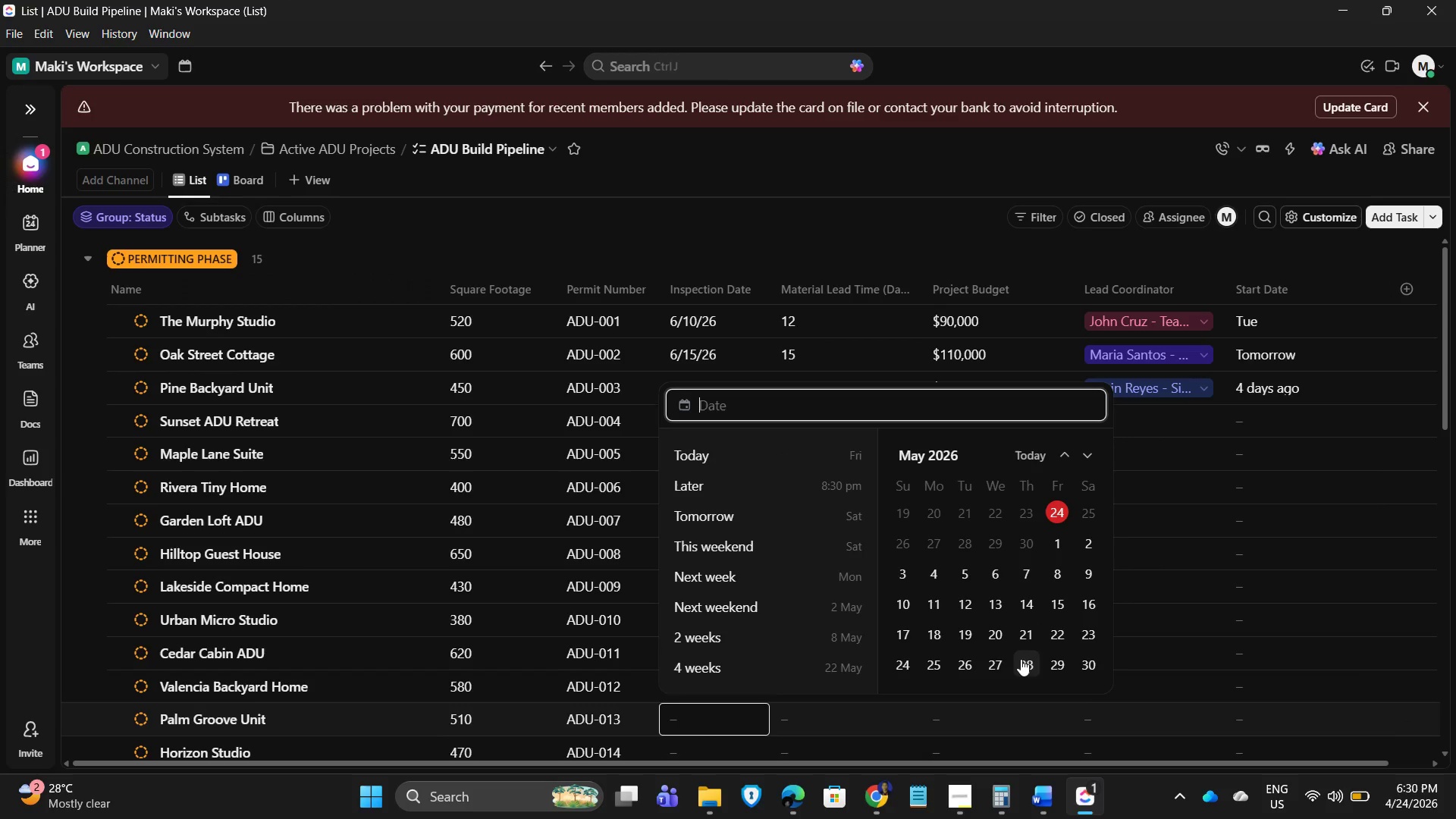 
left_click([1056, 661])
 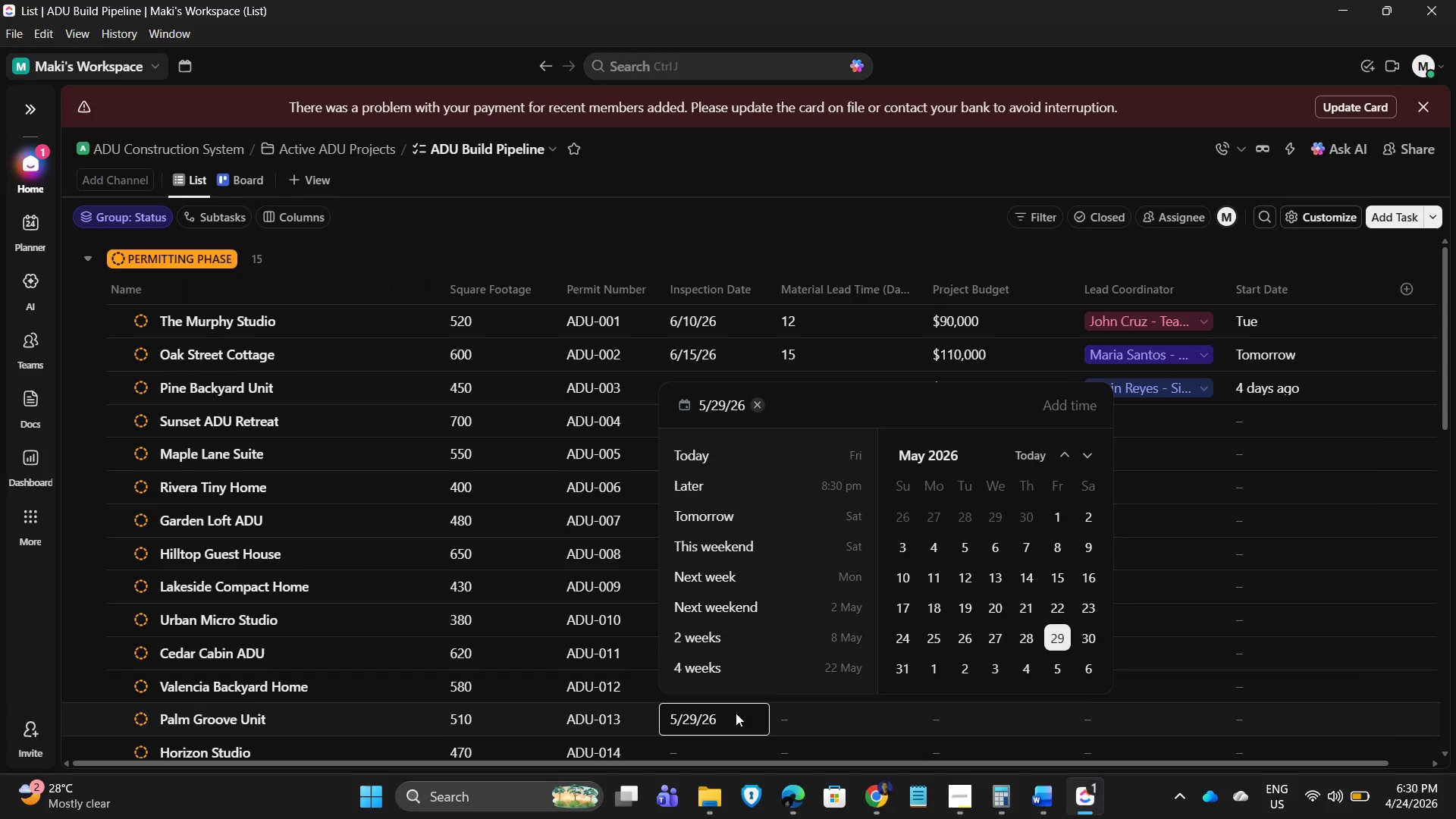 
scroll: coordinate [723, 692], scroll_direction: down, amount: 1.0
 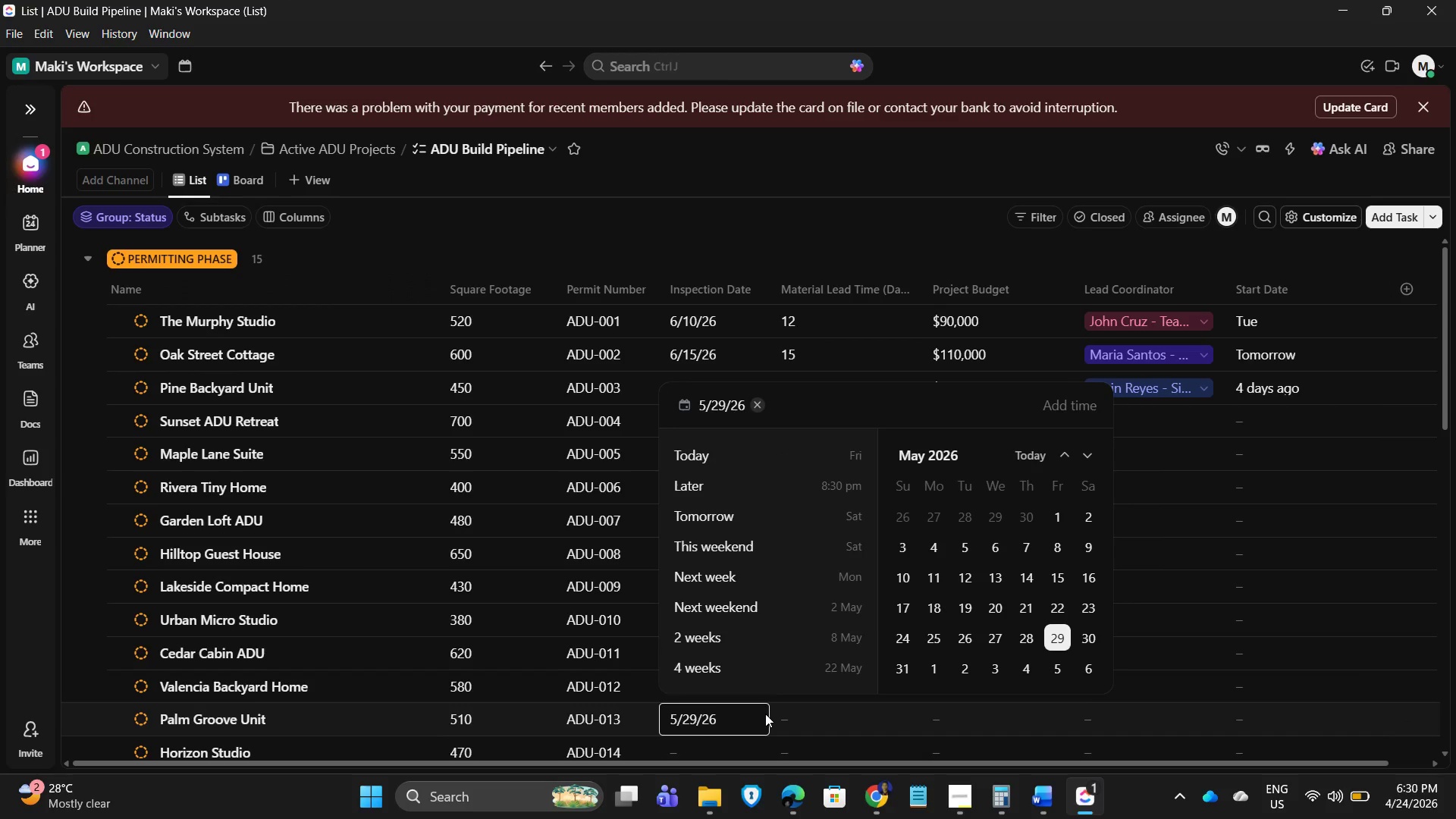 
left_click([765, 714])
 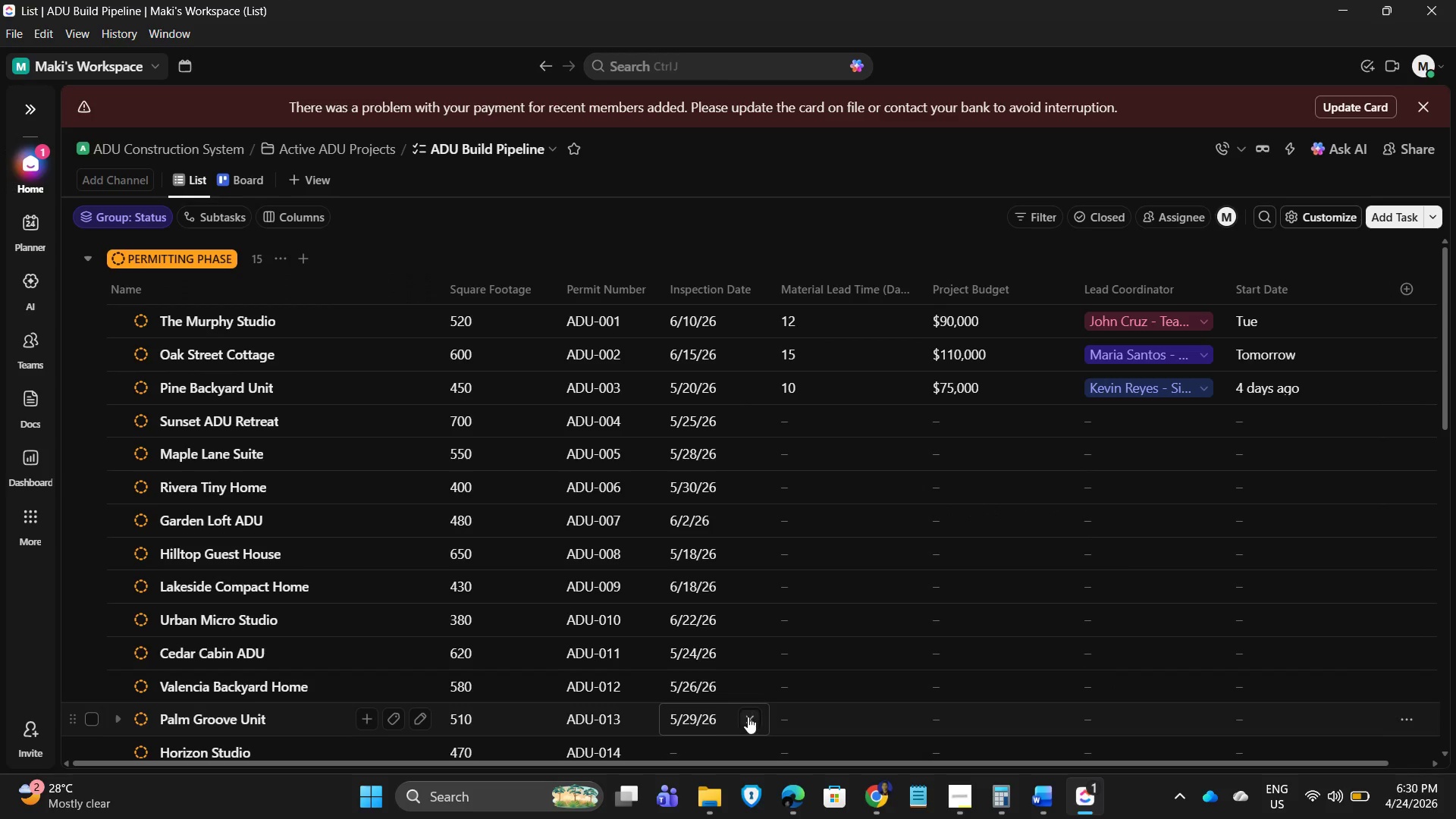 
scroll: coordinate [729, 682], scroll_direction: down, amount: 2.0
 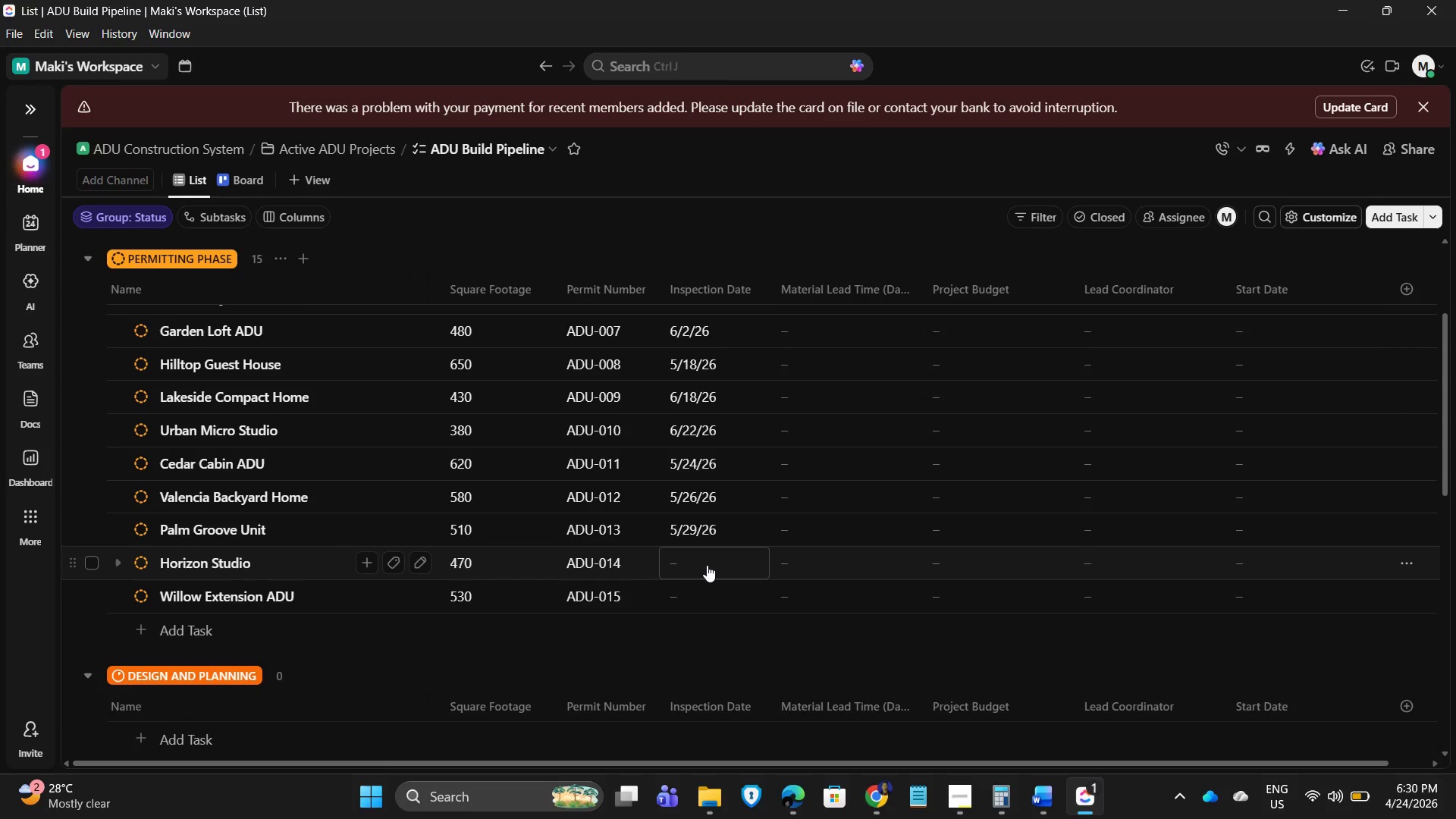 
left_click([707, 565])
 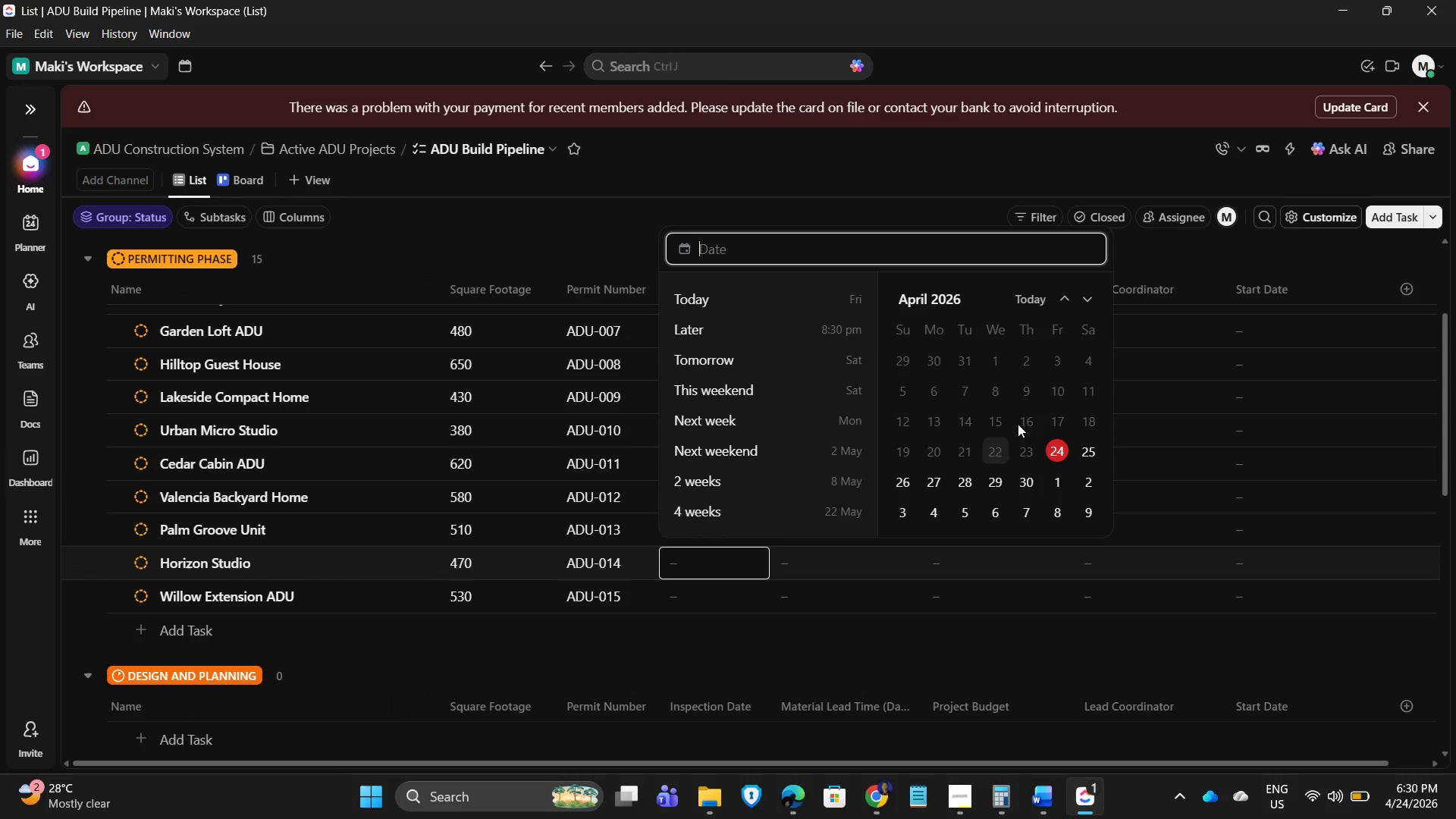 
left_click([1084, 295])
 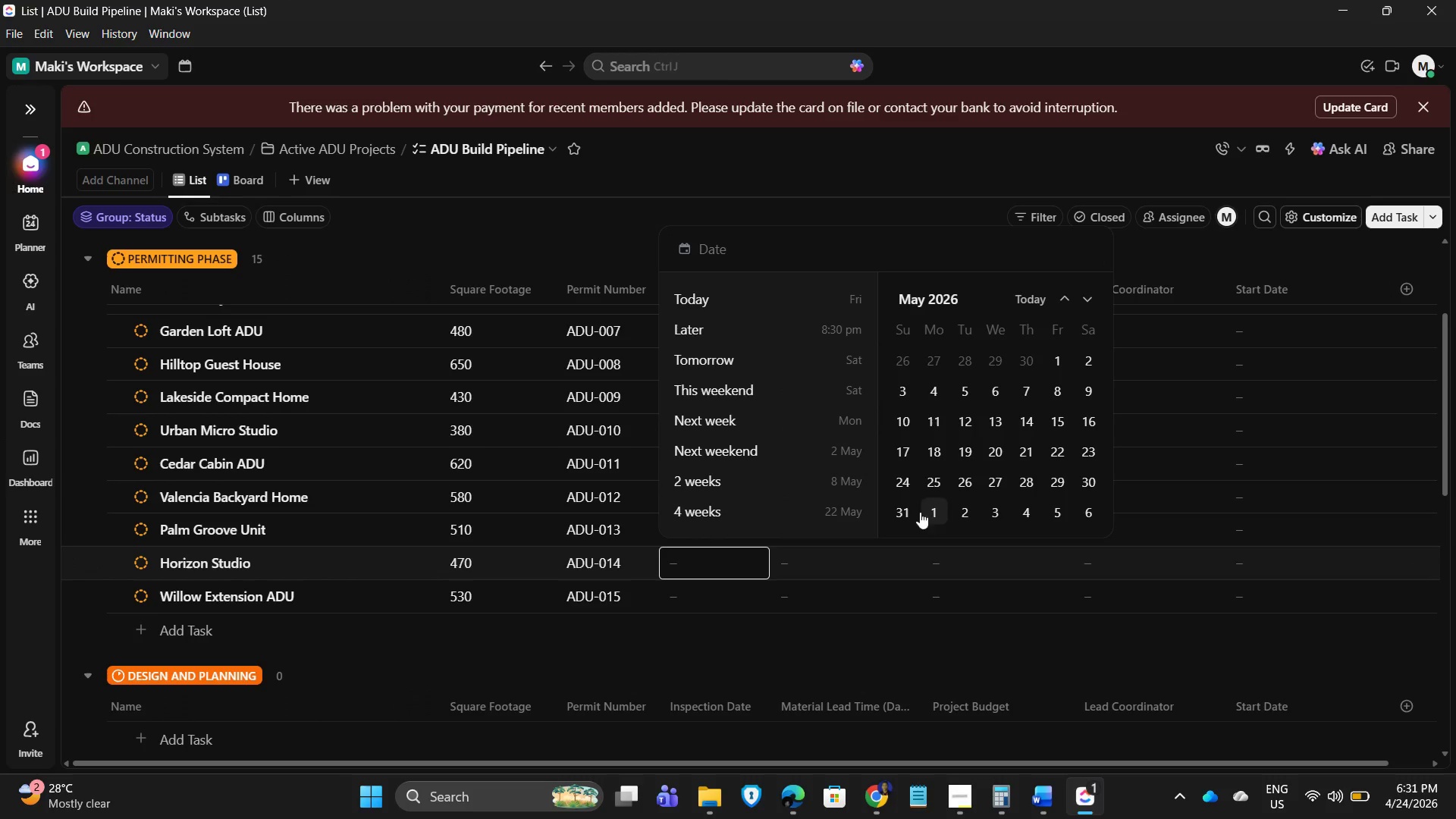 
left_click([906, 510])
 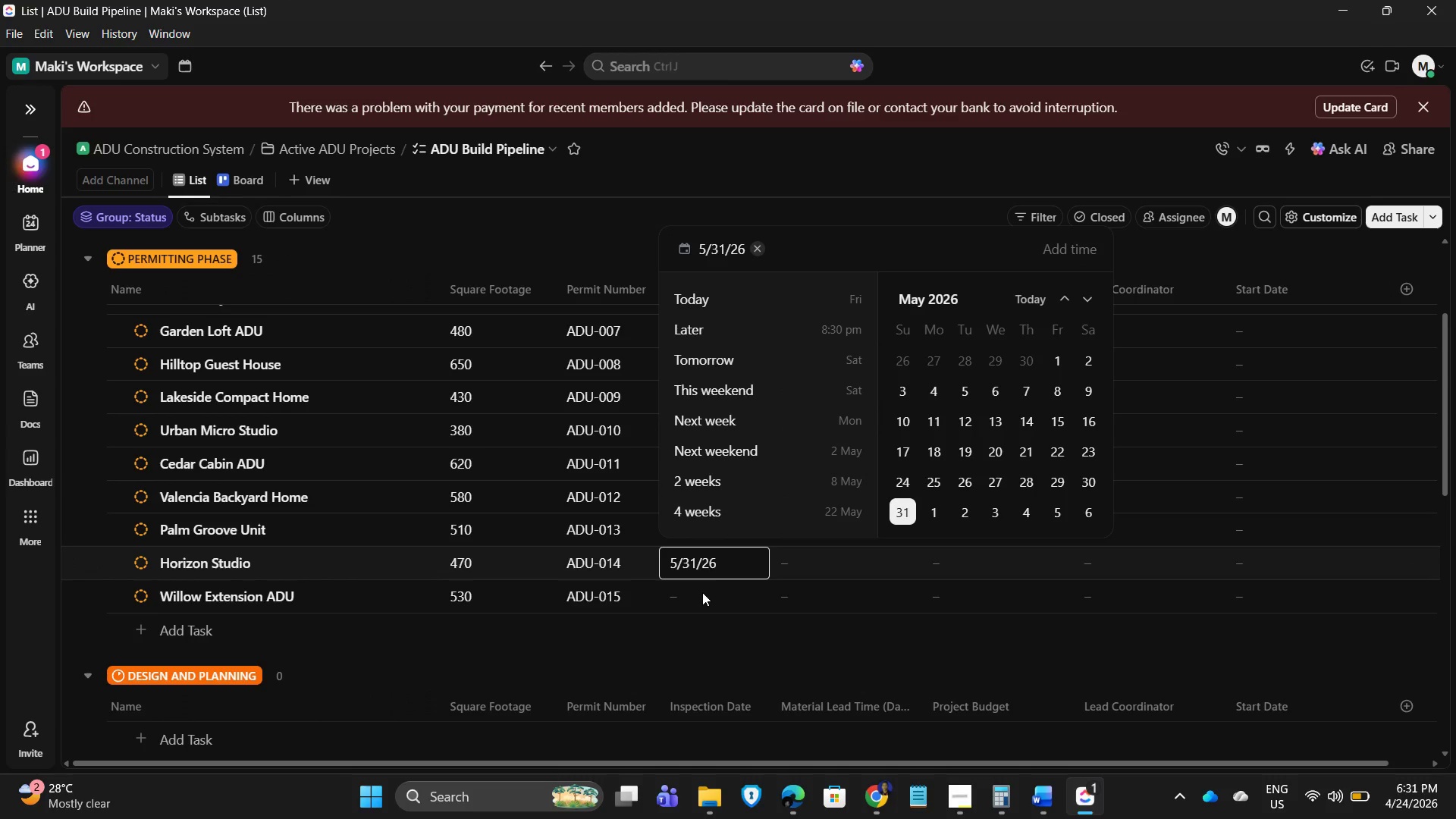 
left_click([698, 596])
 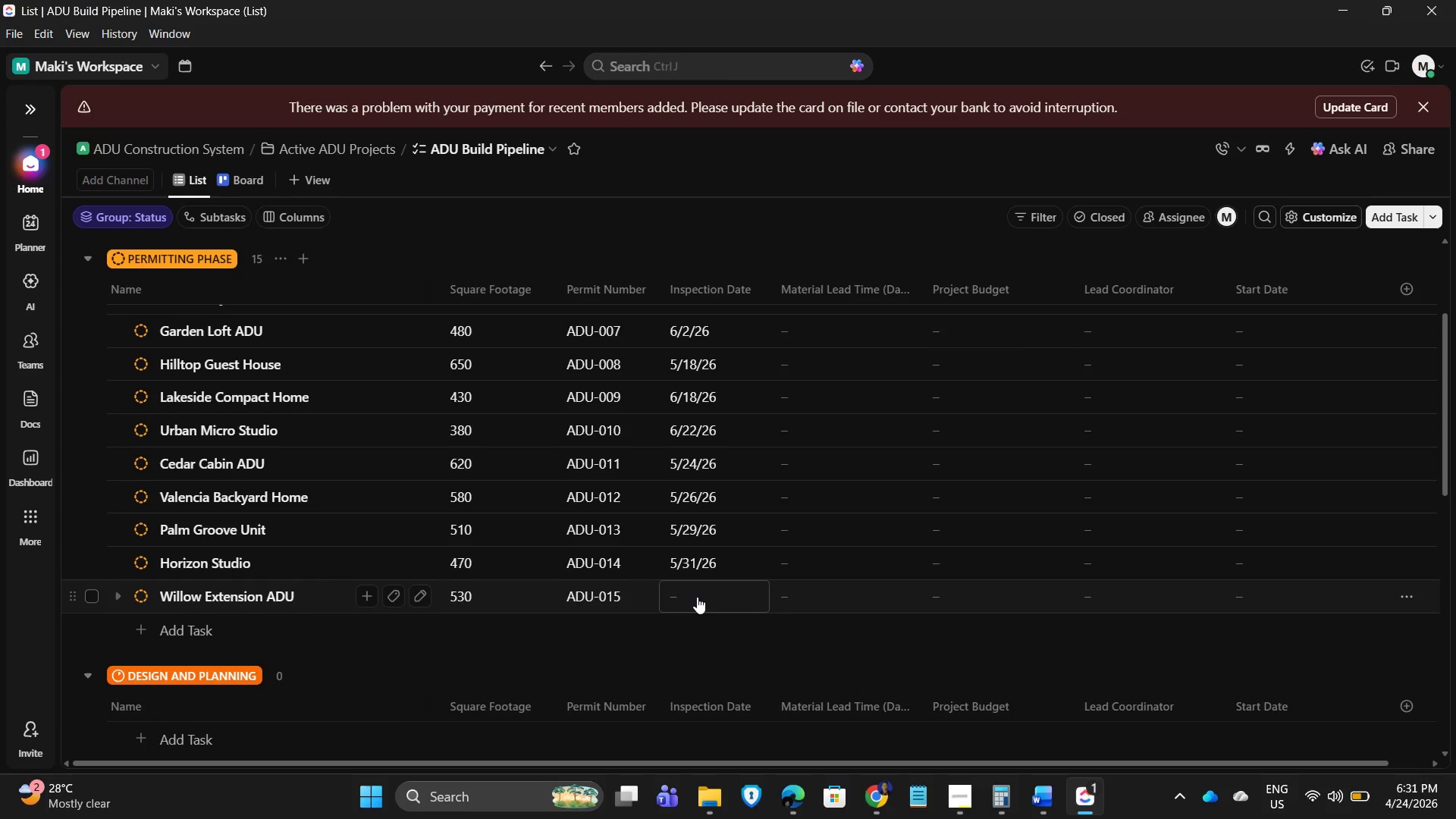 
left_click([695, 597])
 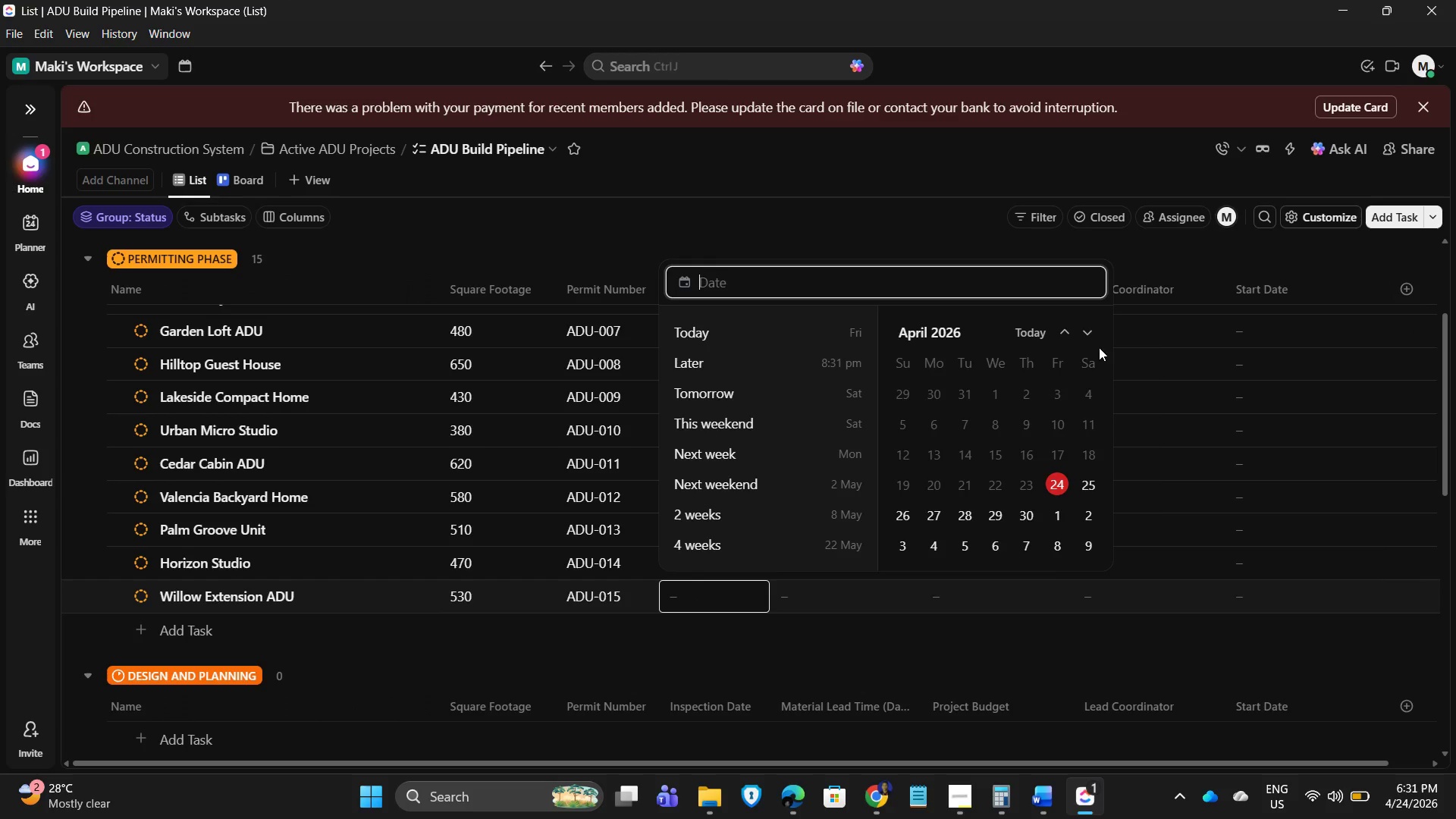 
left_click([1086, 328])
 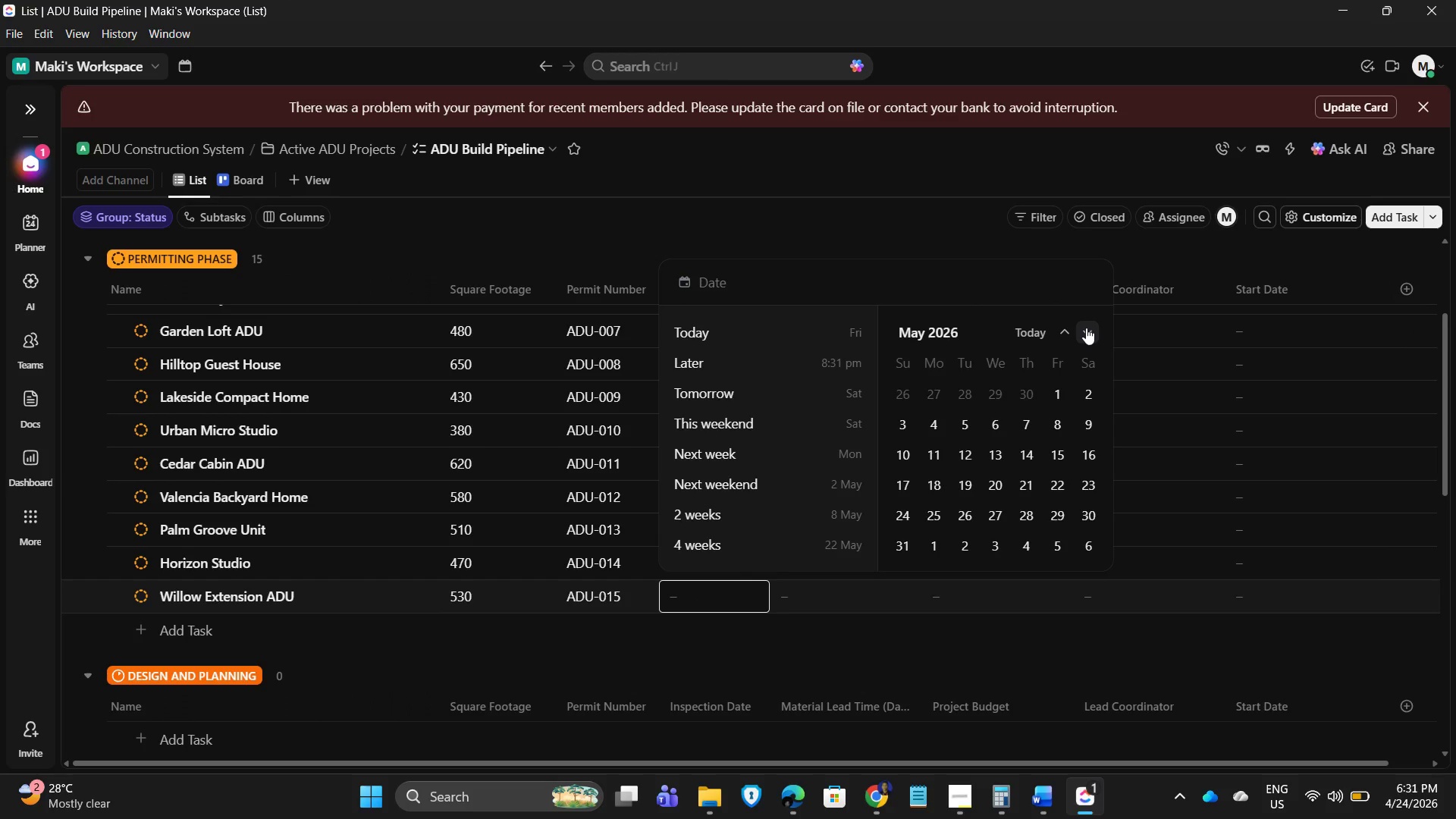 
left_click([1086, 328])
 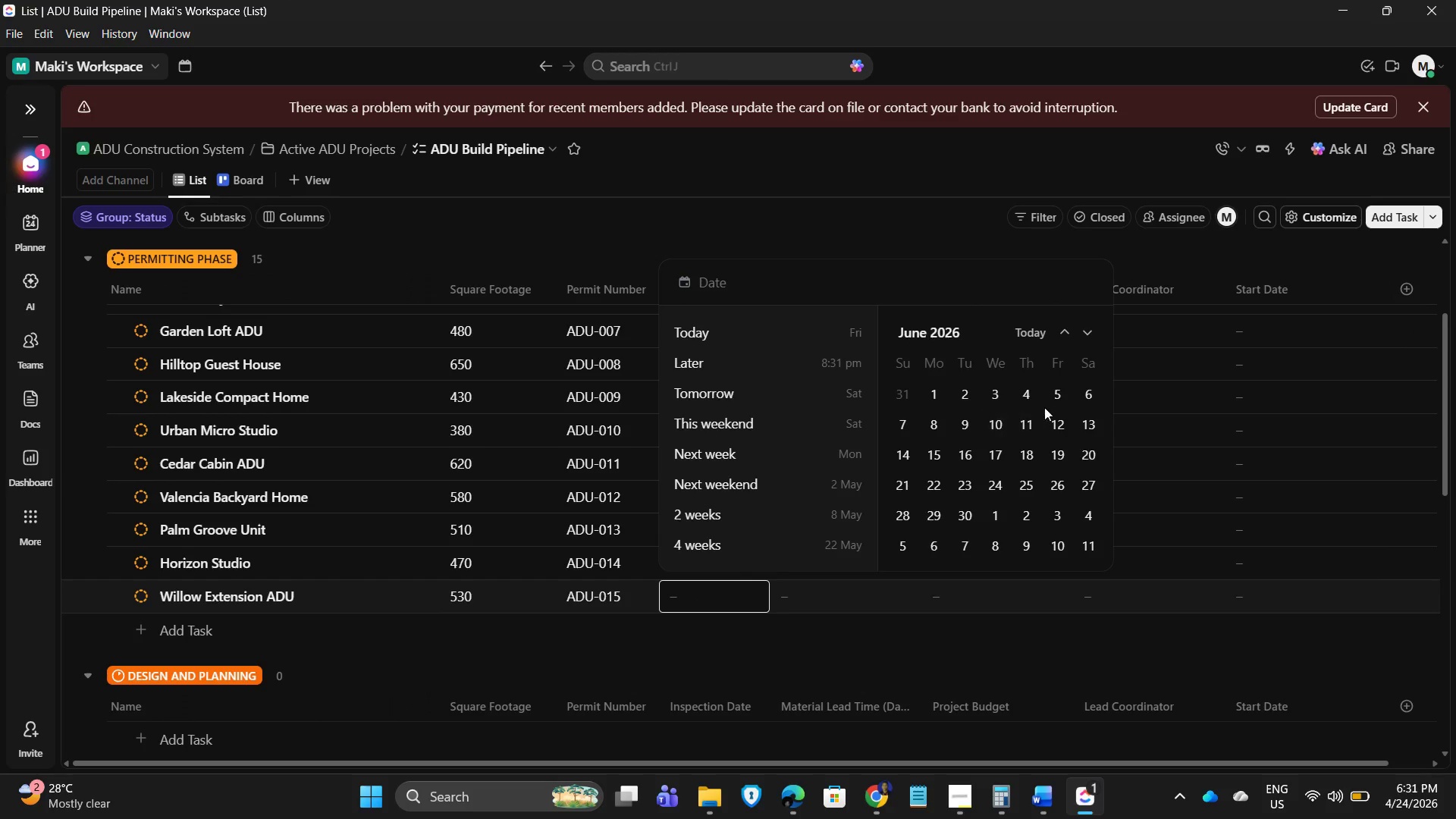 
left_click([1062, 393])
 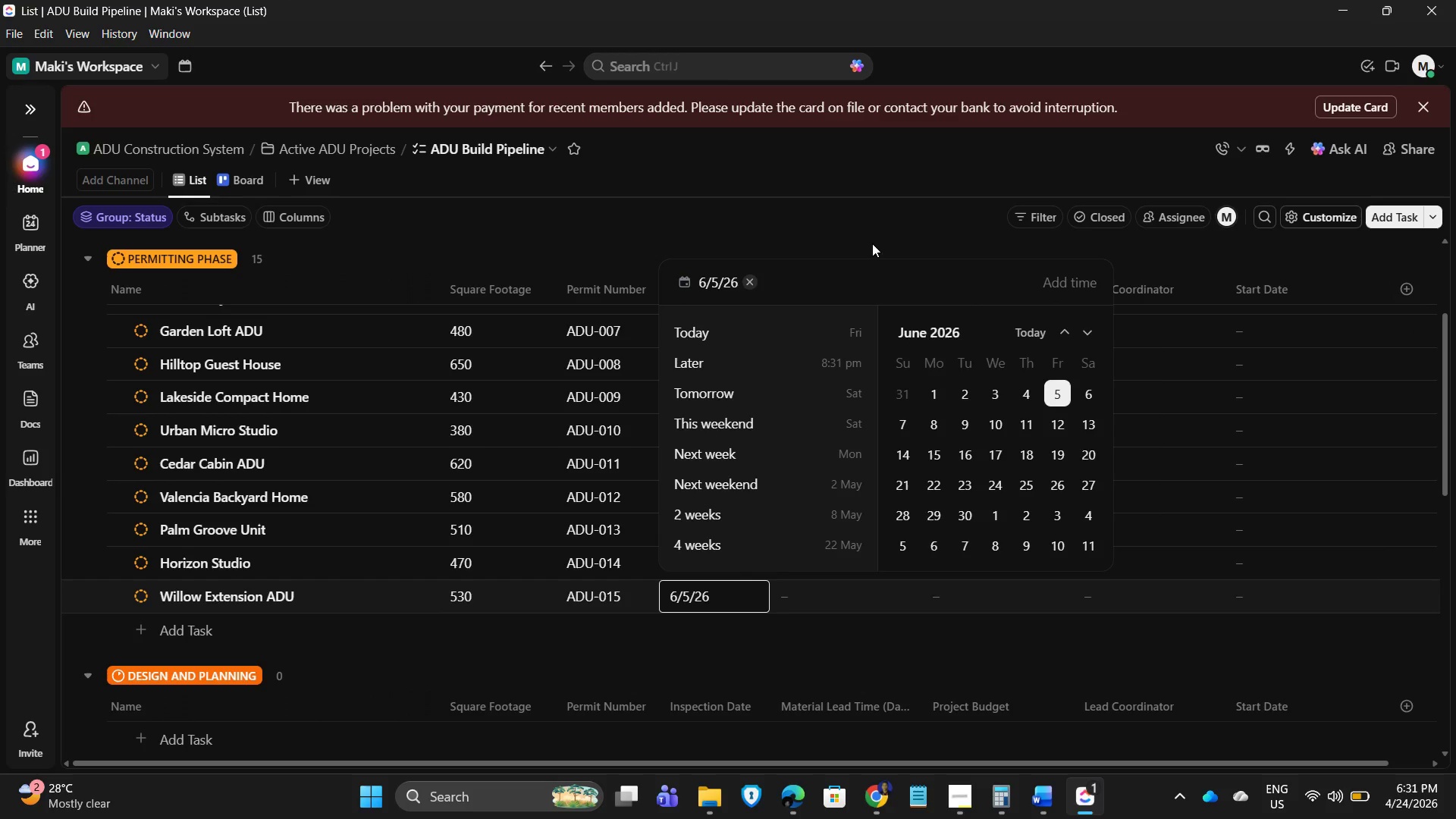 
left_click([852, 235])
 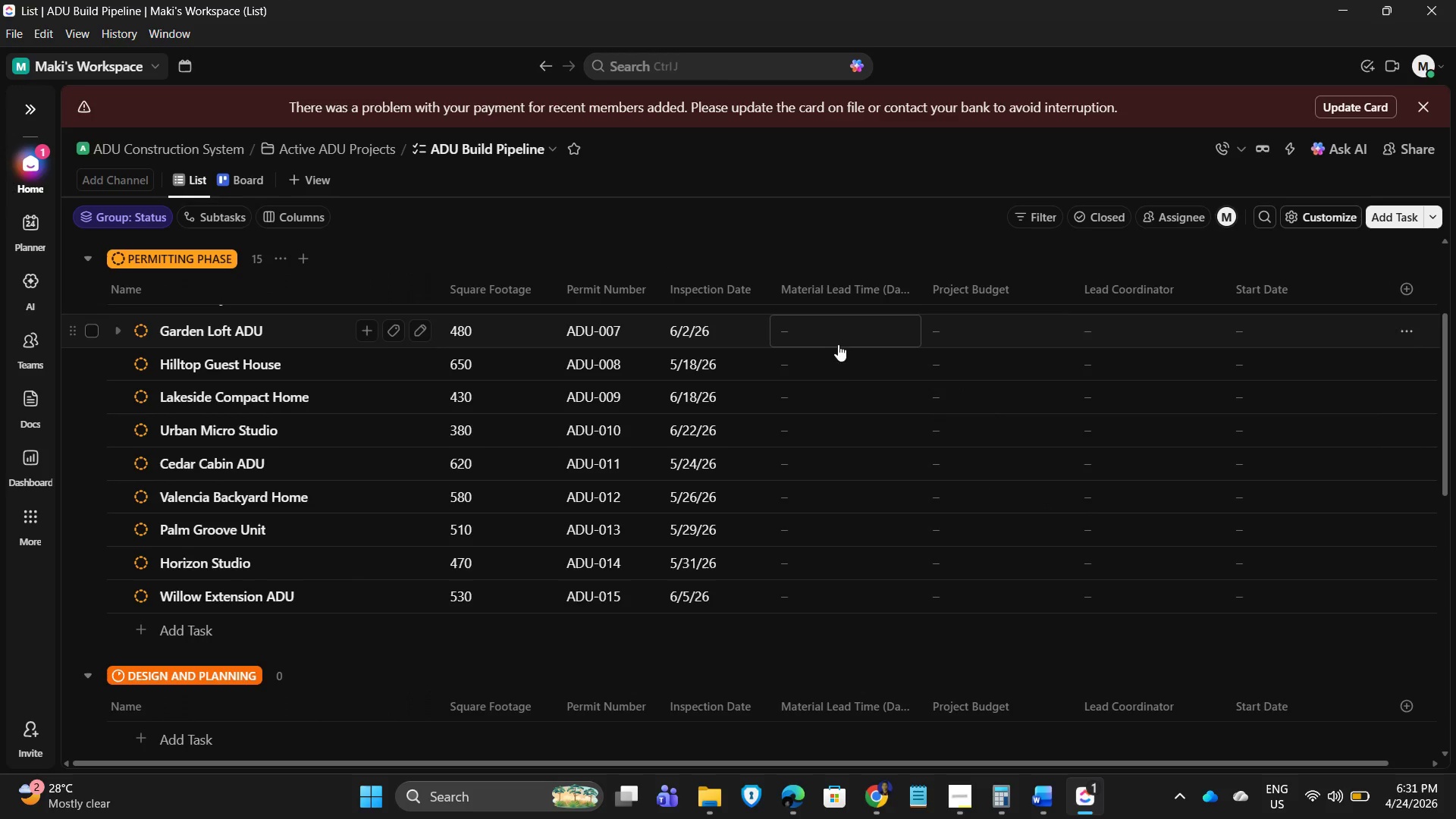 
scroll: coordinate [809, 490], scroll_direction: up, amount: 6.0
 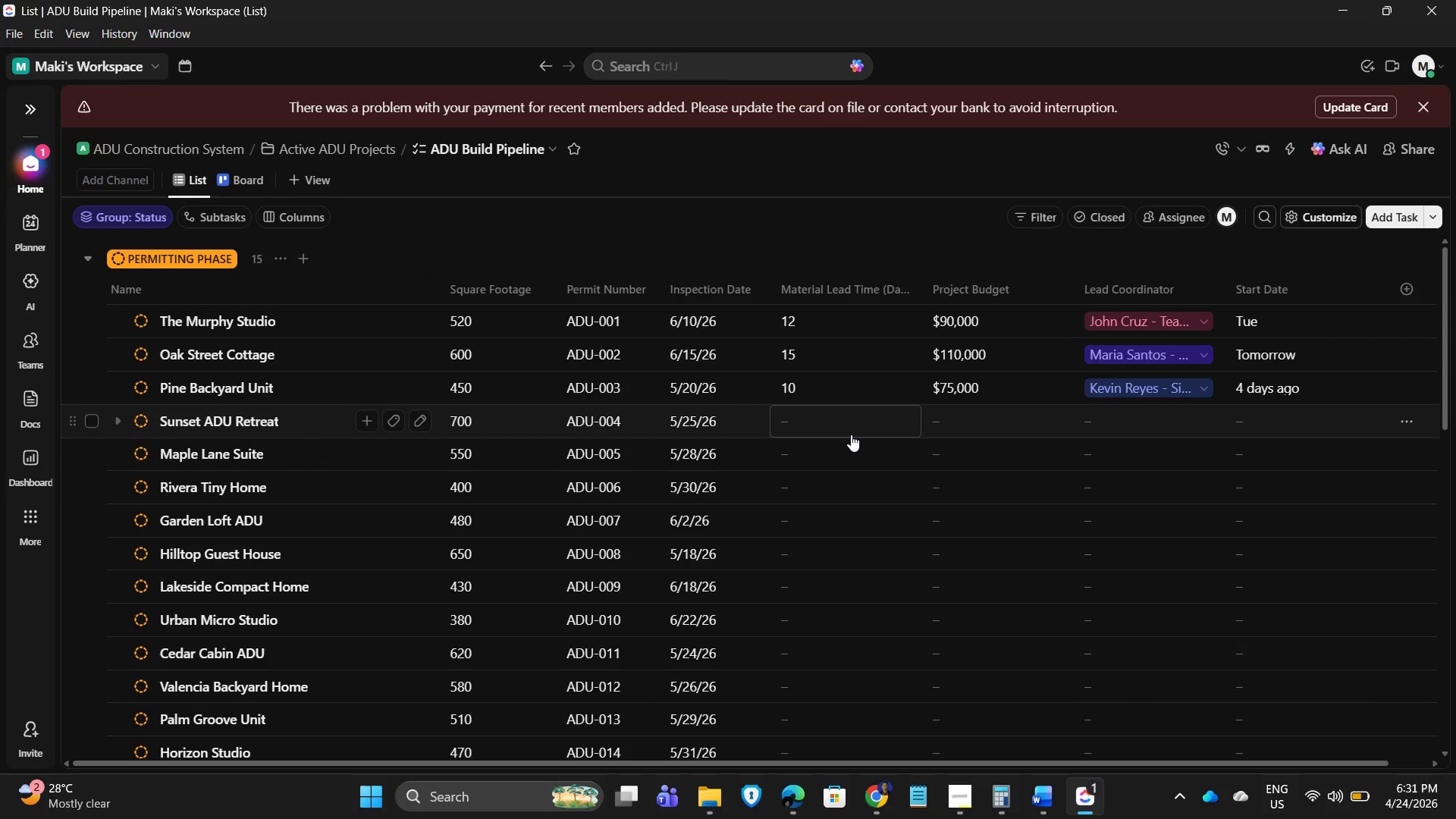 
left_click([851, 435])
 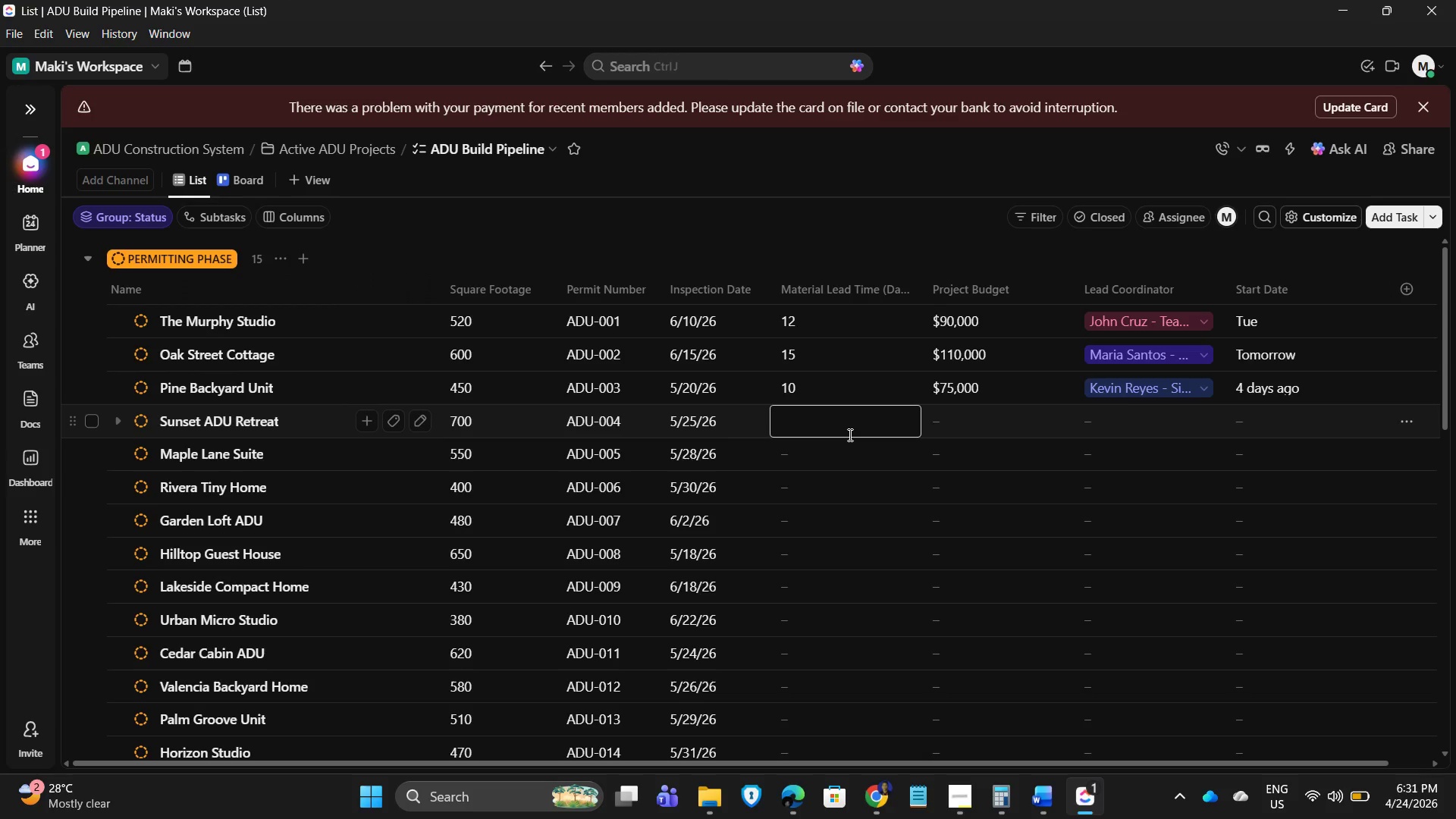 
wait(5.67)
 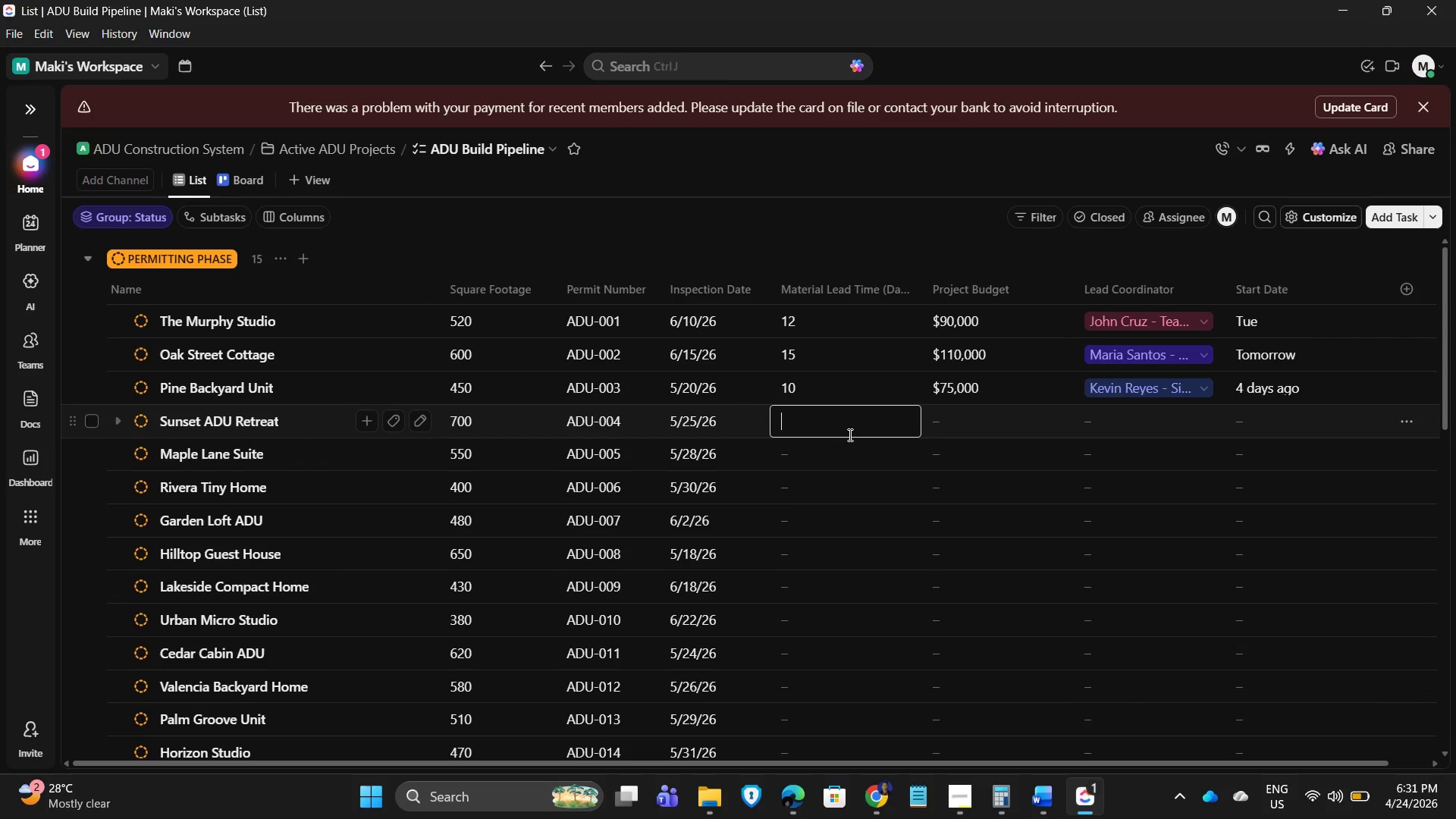 
key(Numpad1)
 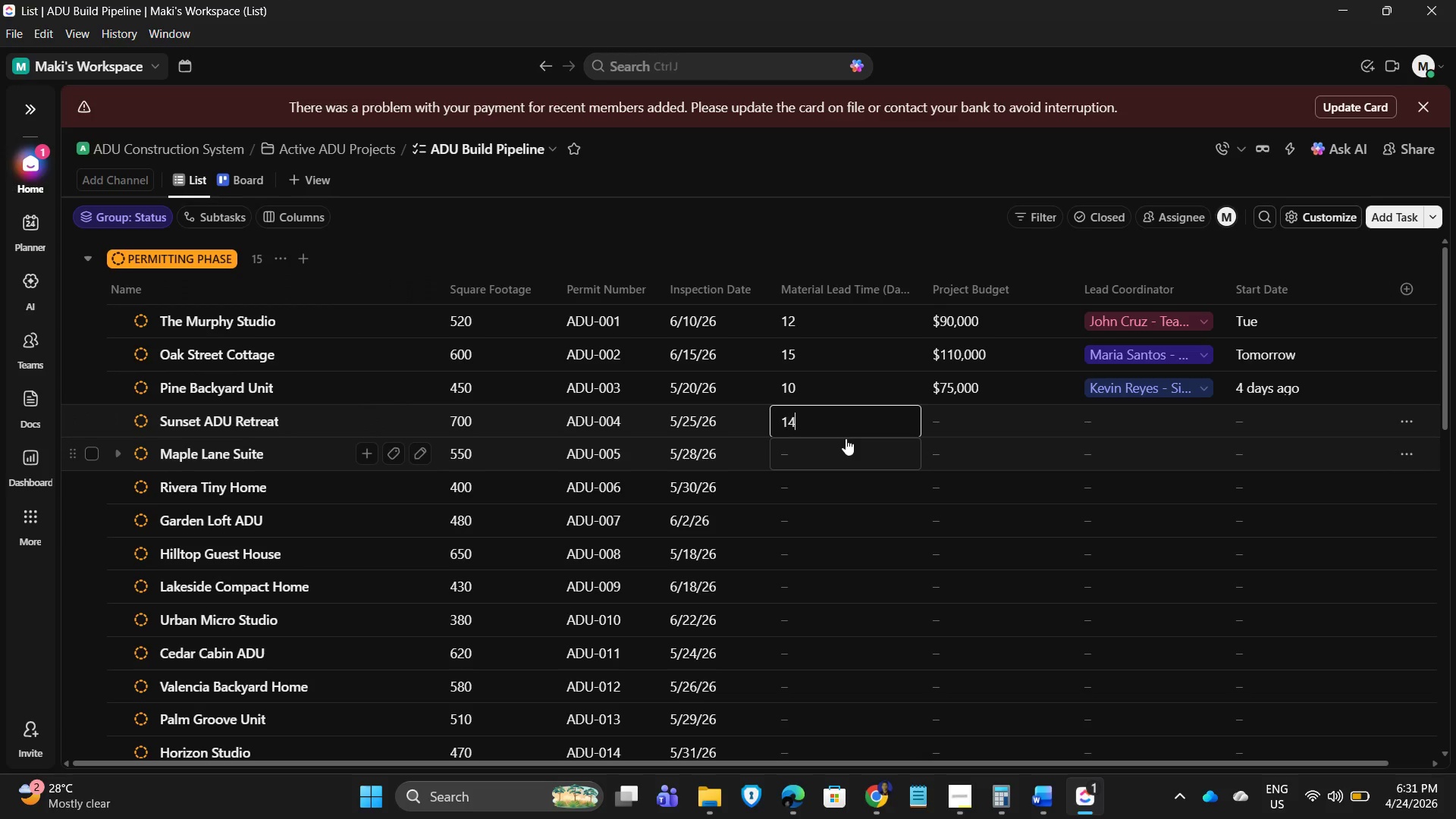 
key(Numpad4)
 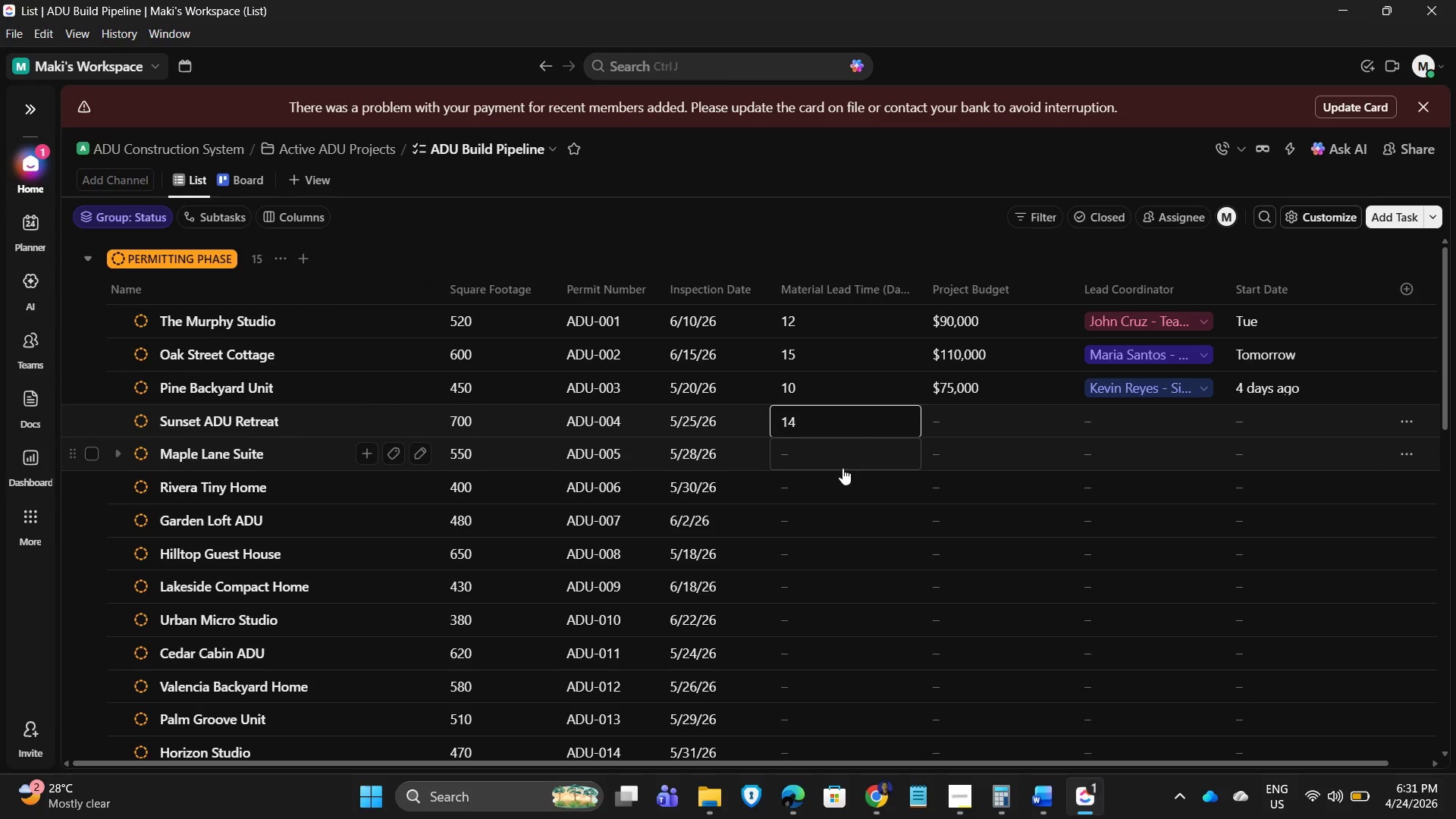 
key(NumpadEnter)
 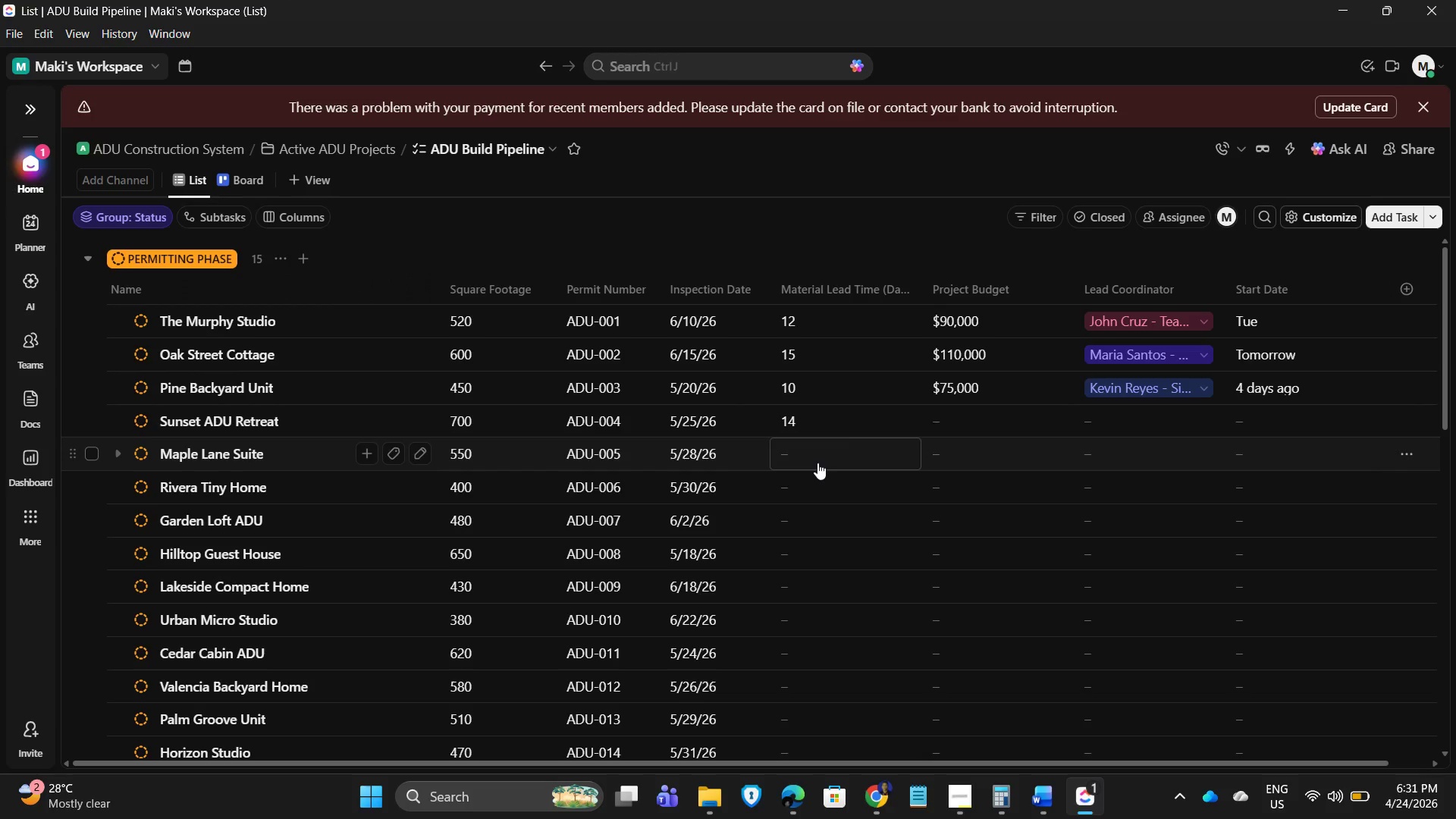 
left_click([817, 463])
 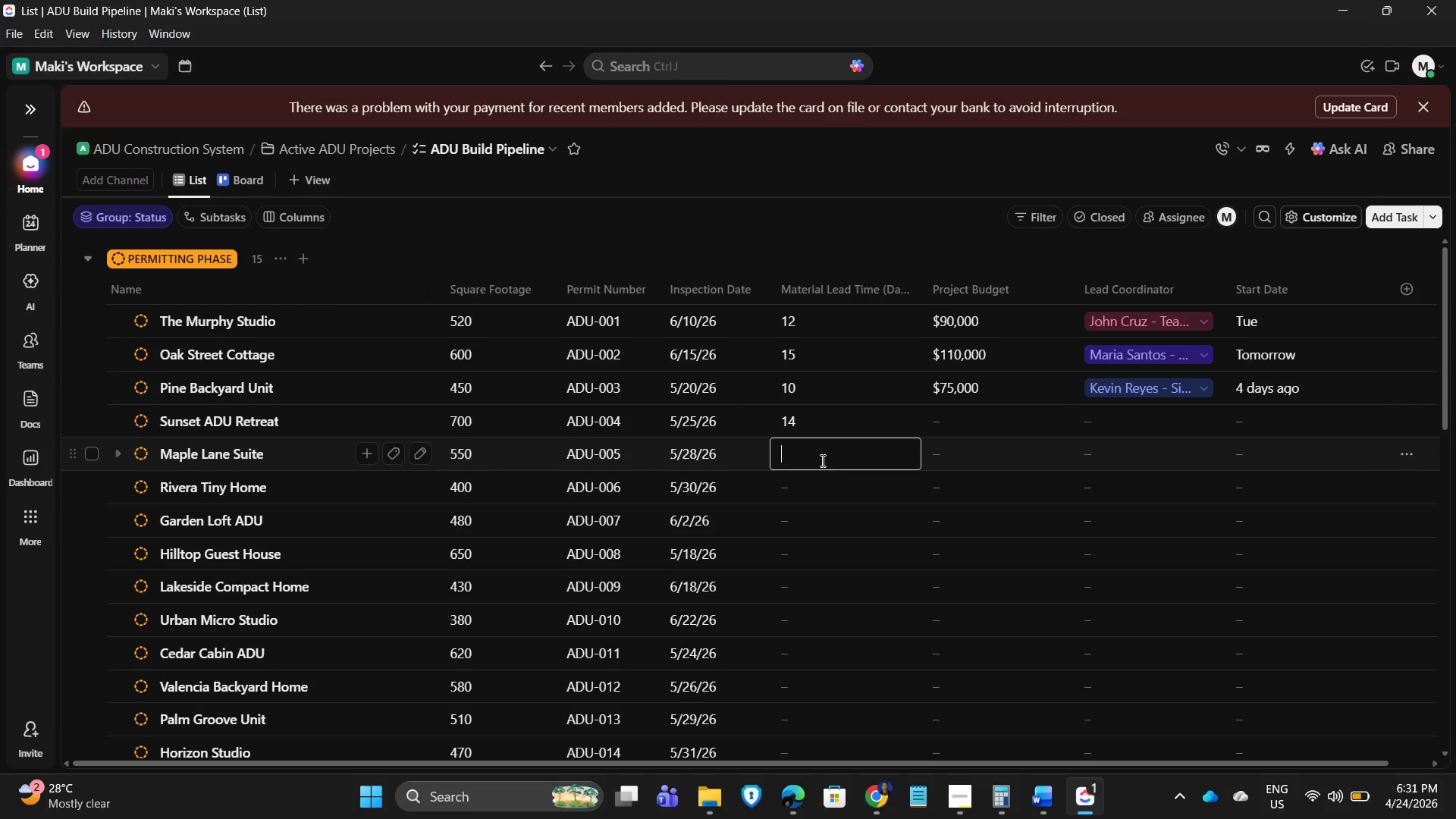 
key(Numpad1)
 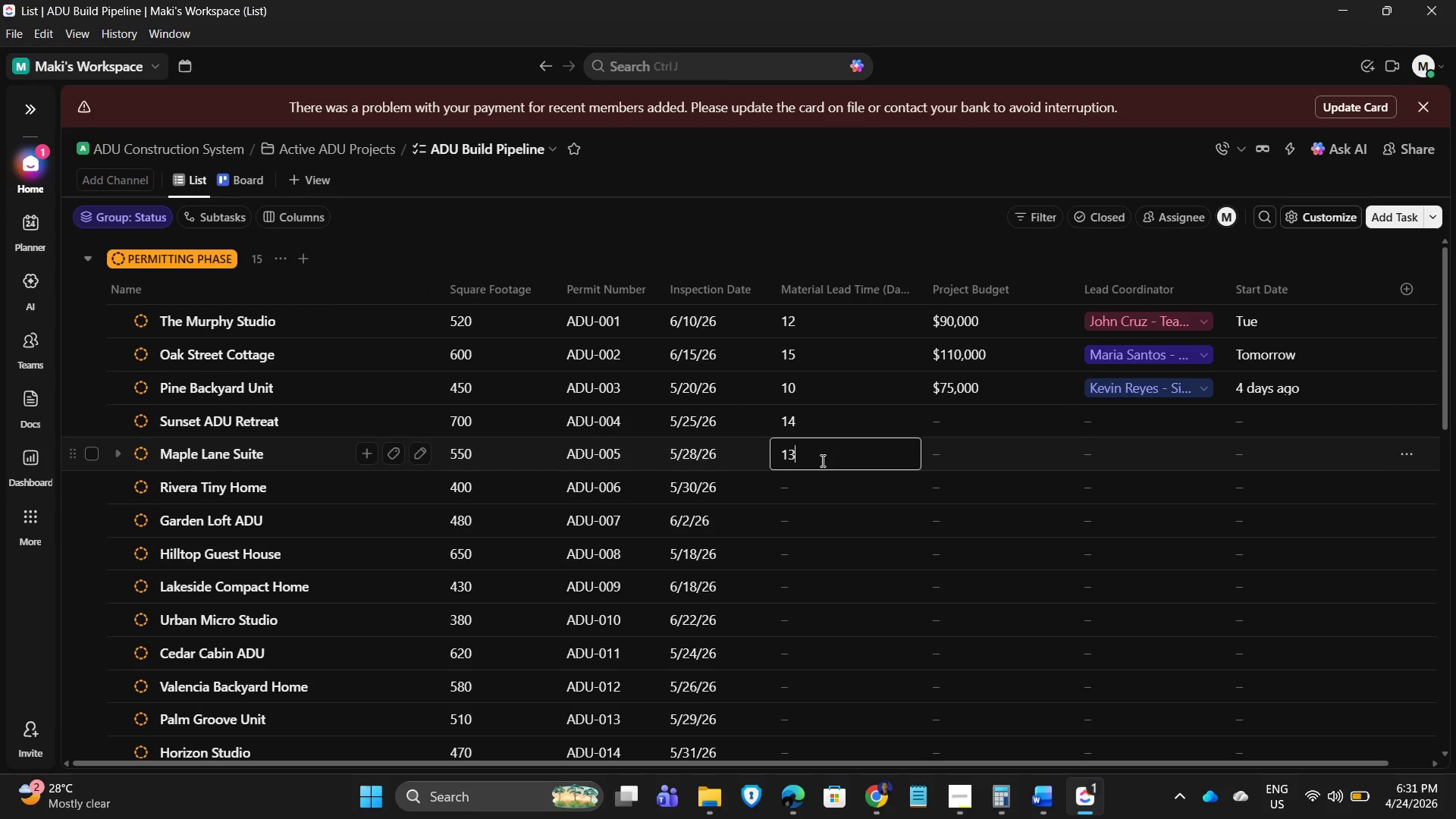 
key(Numpad3)
 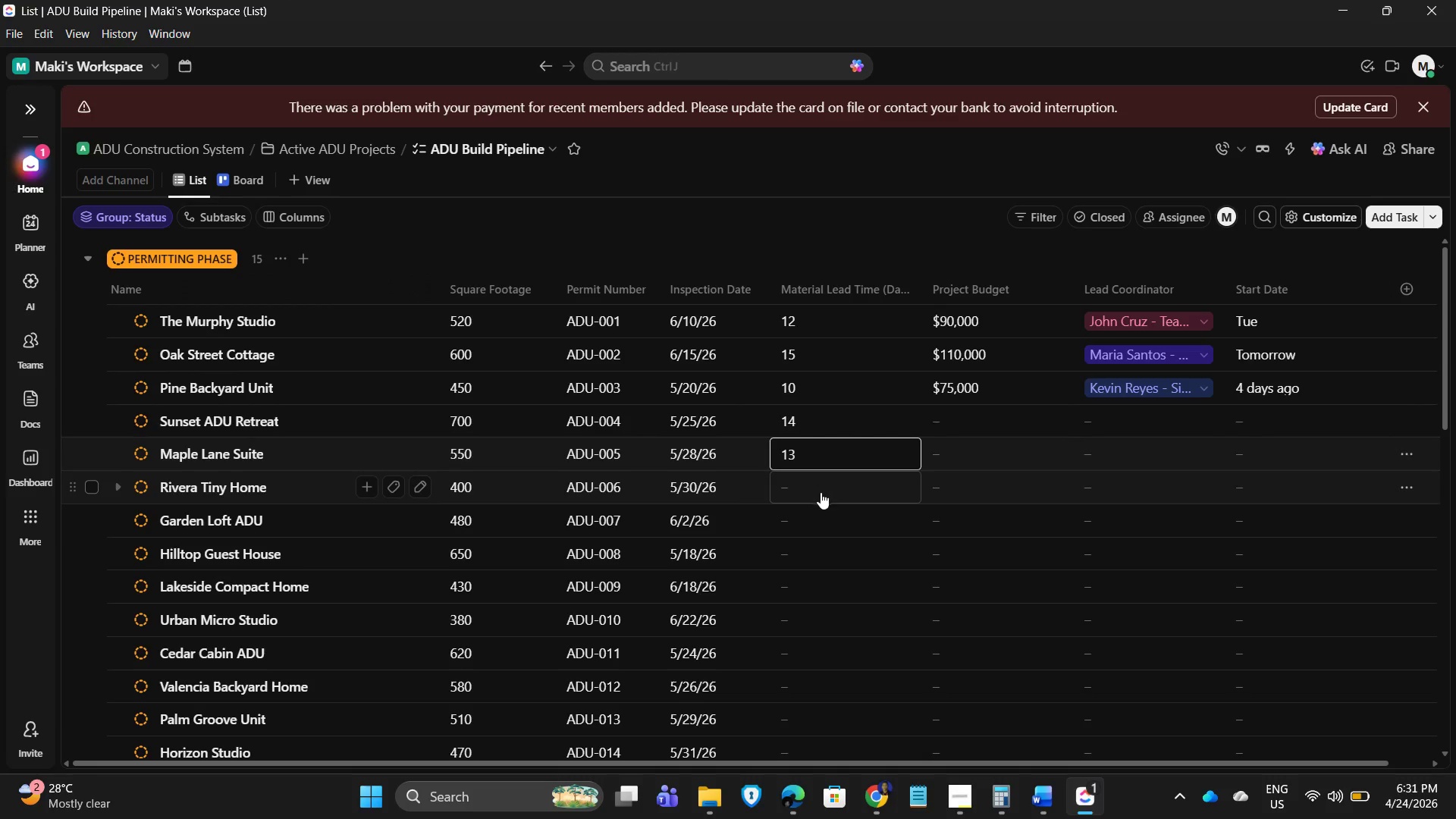 
key(Numpad9)
 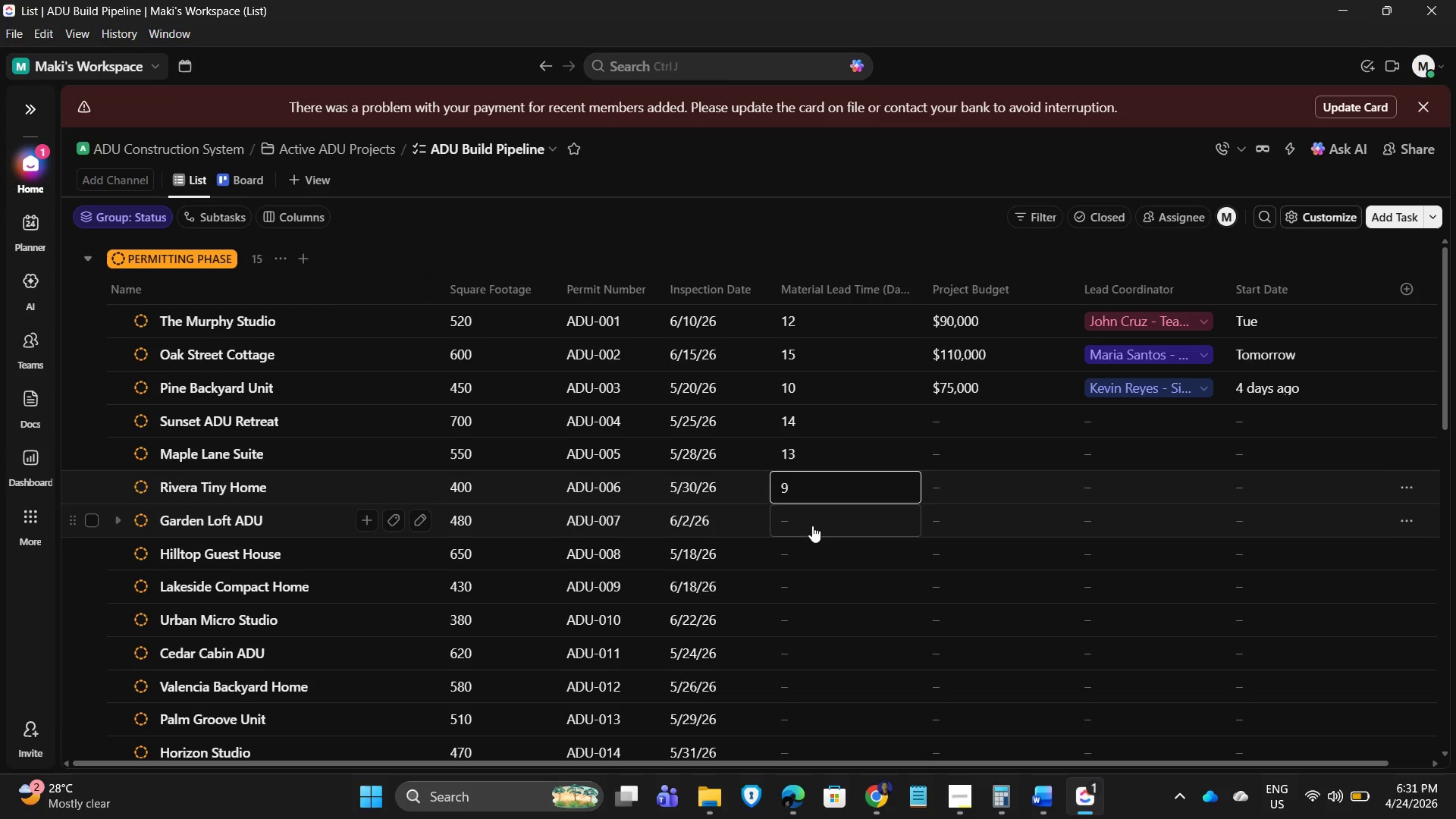 
left_click([812, 526])
 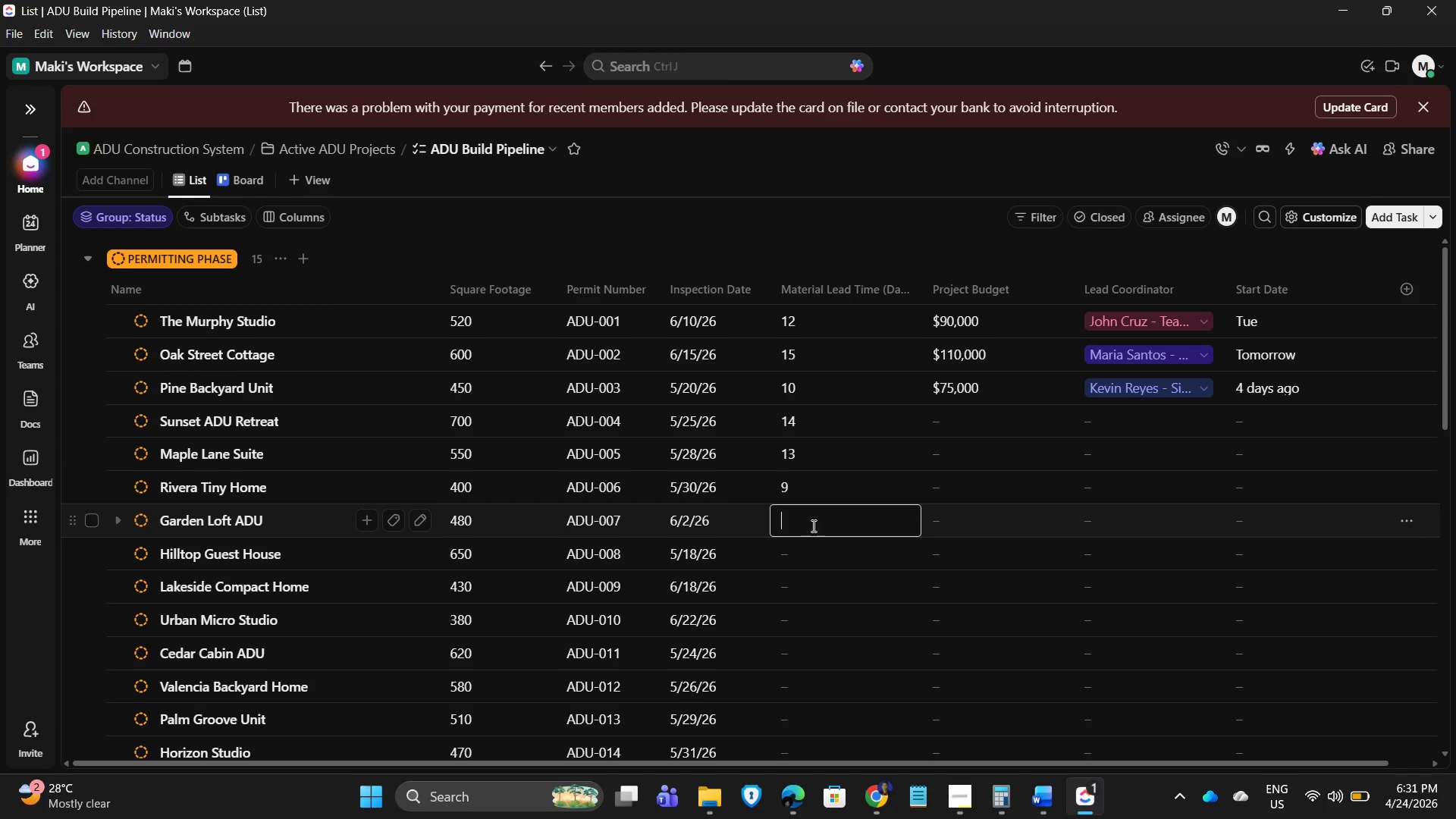 
key(Numpad1)
 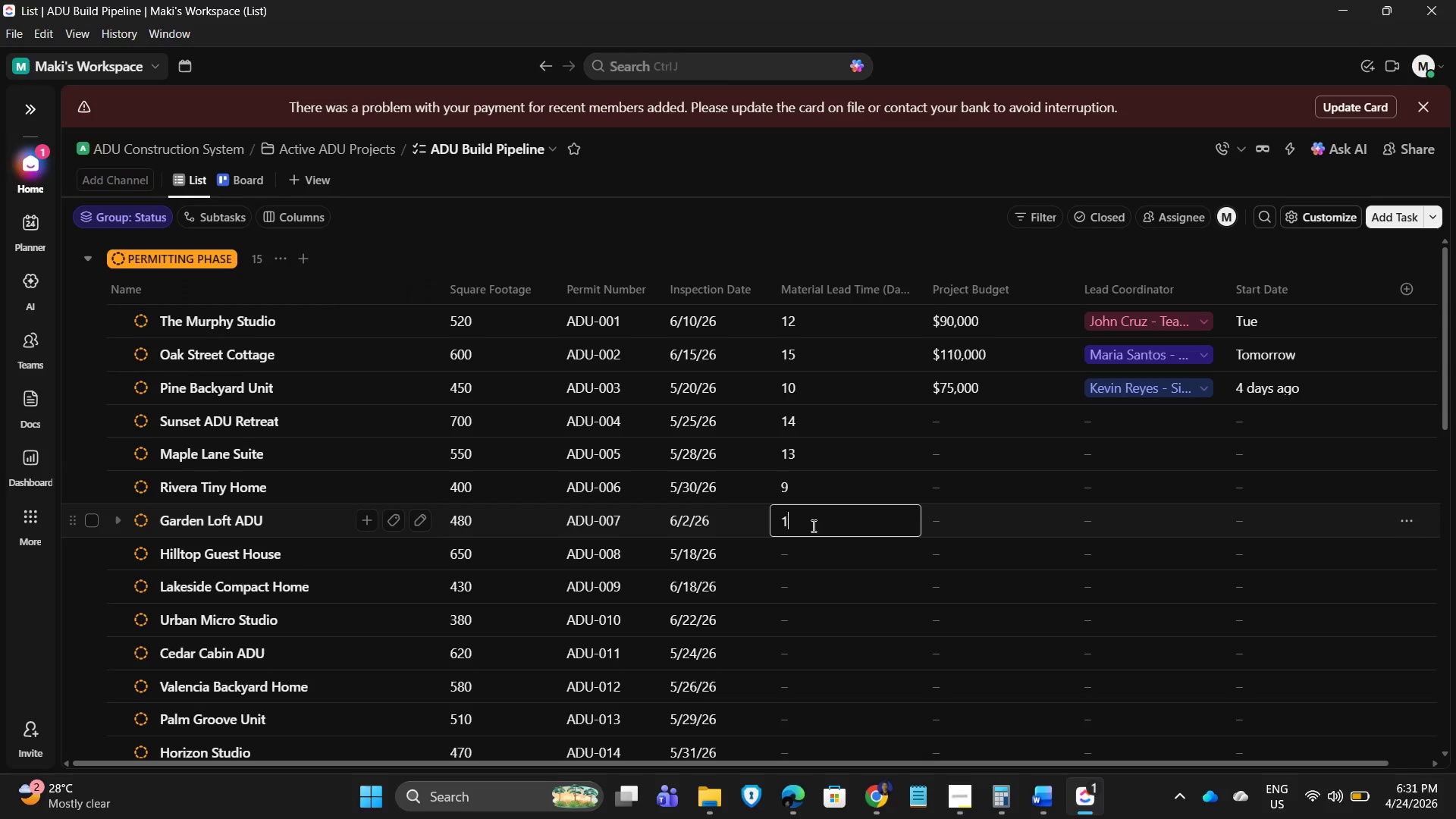 
key(Numpad1)
 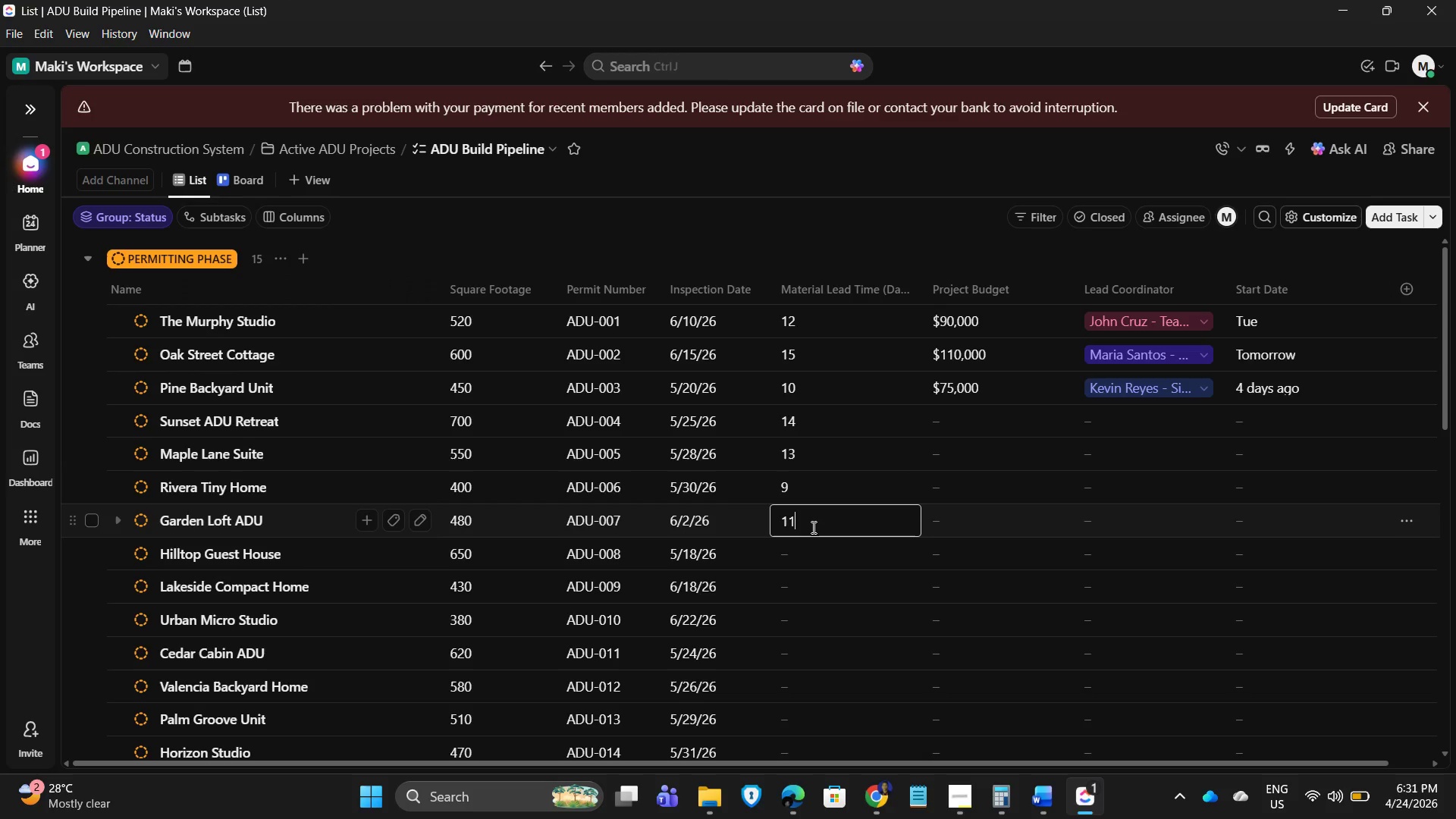 
key(NumpadEnter)
 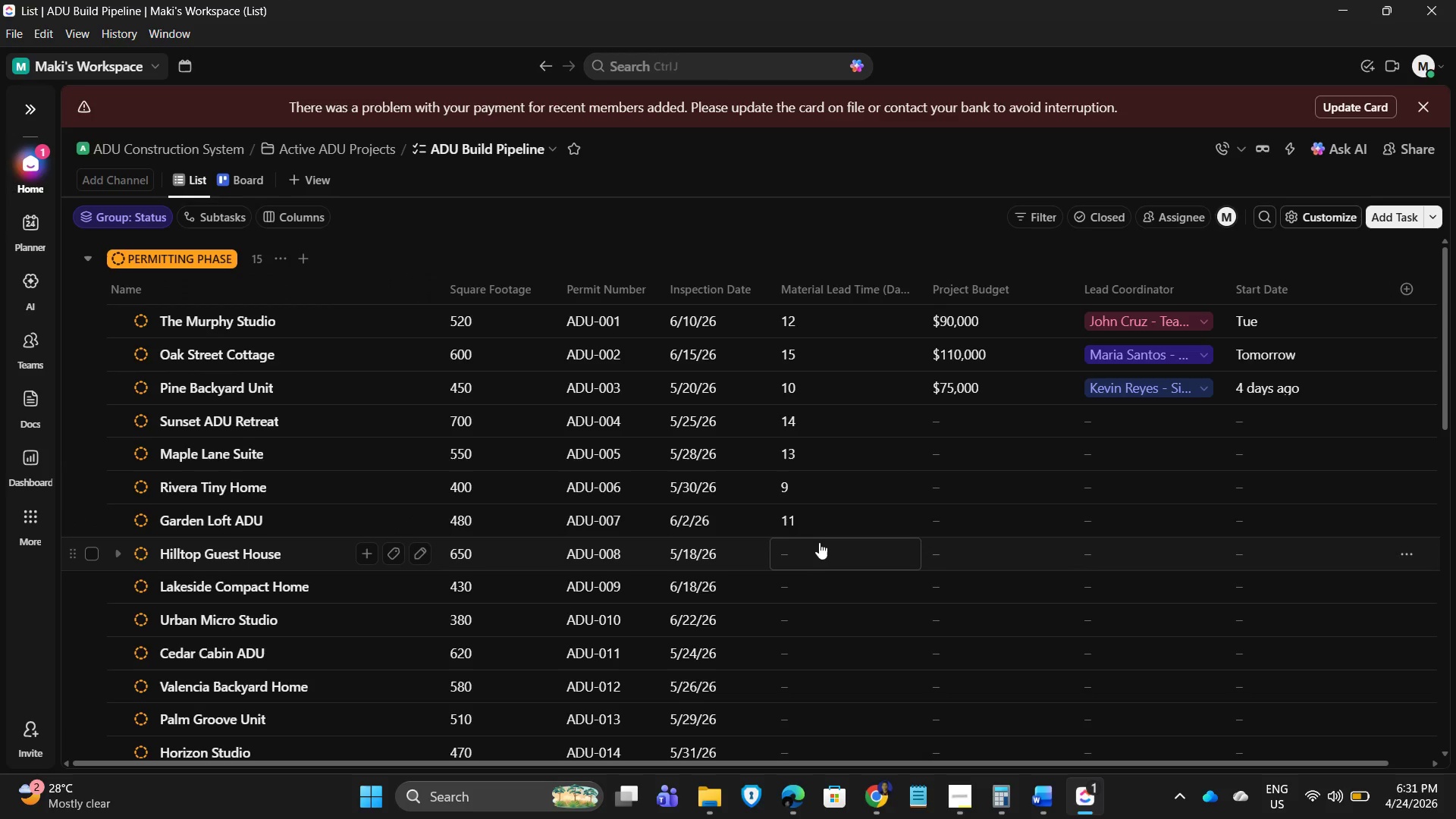 
left_click([817, 555])
 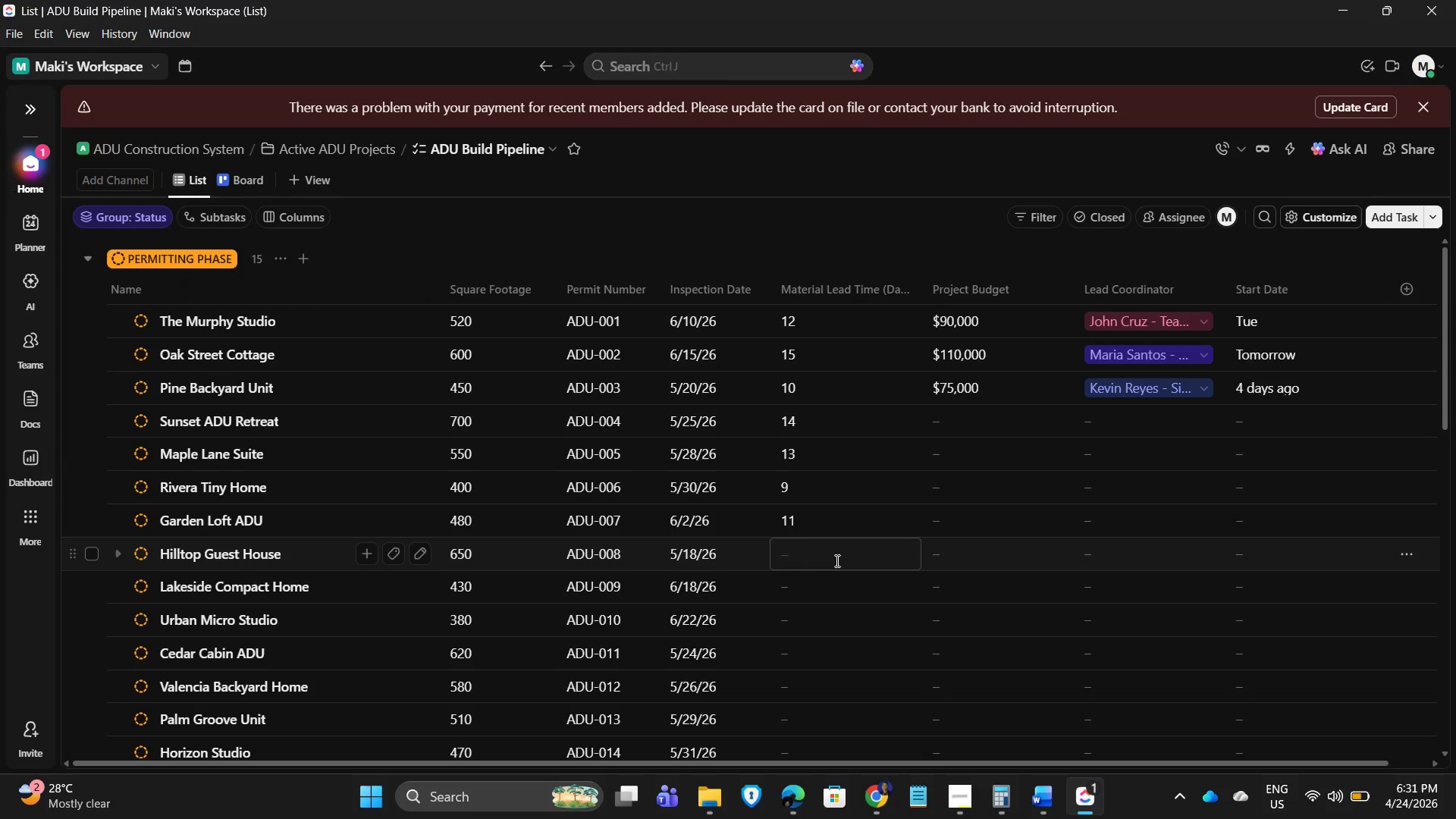 
key(Numpad1)
 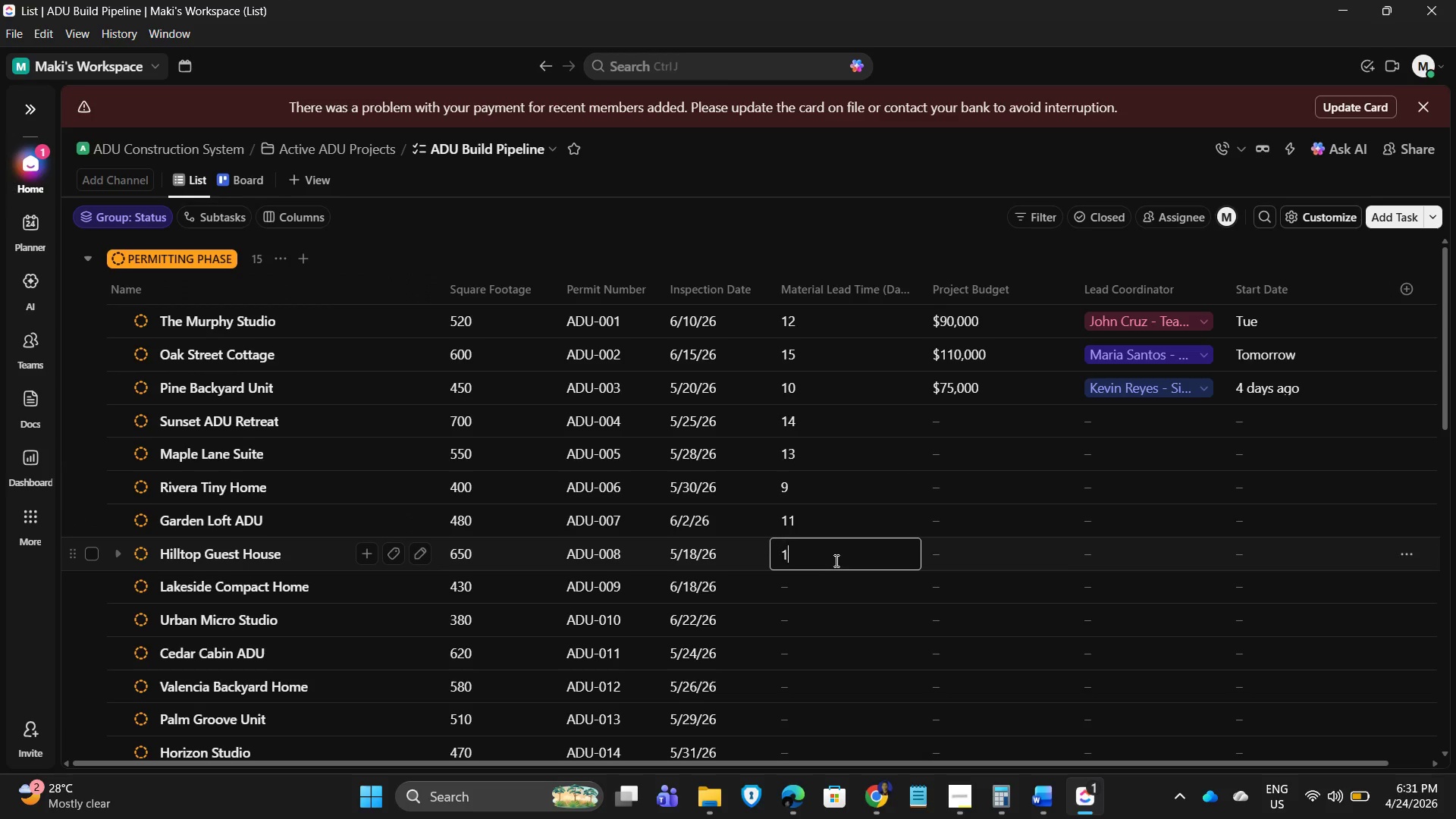 
key(Numpad6)
 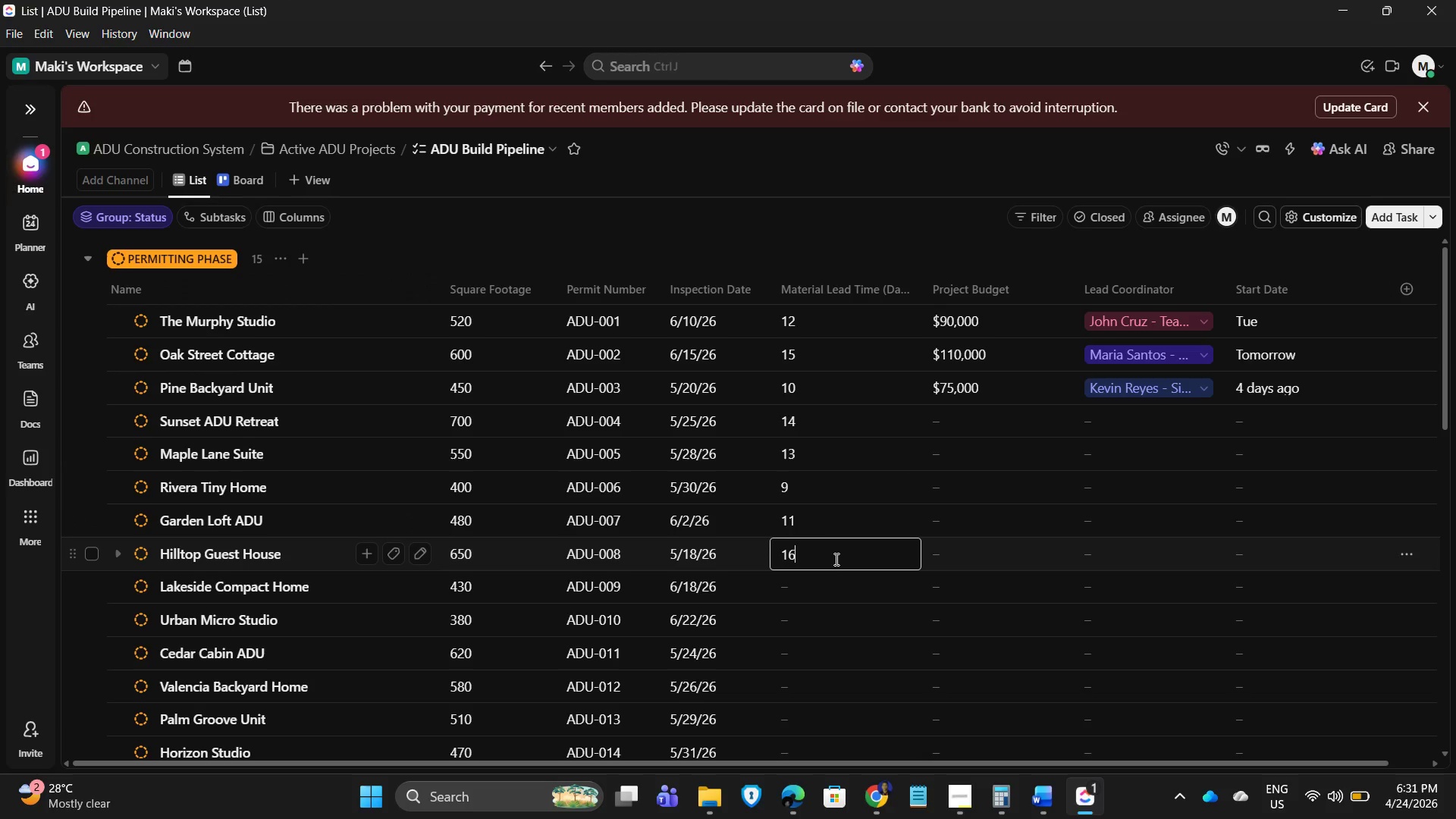 
key(NumpadEnter)
 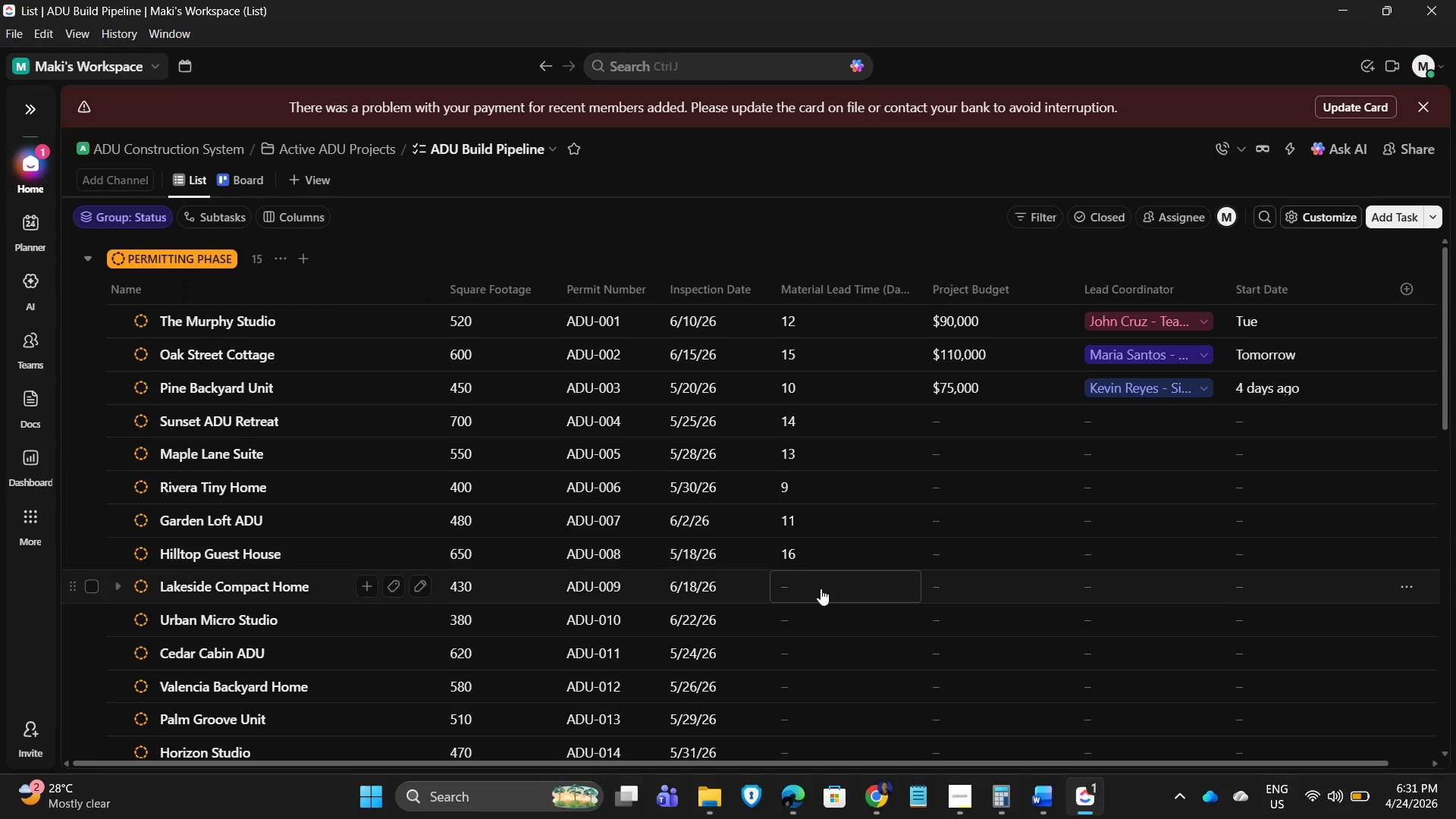 
left_click([821, 588])
 